 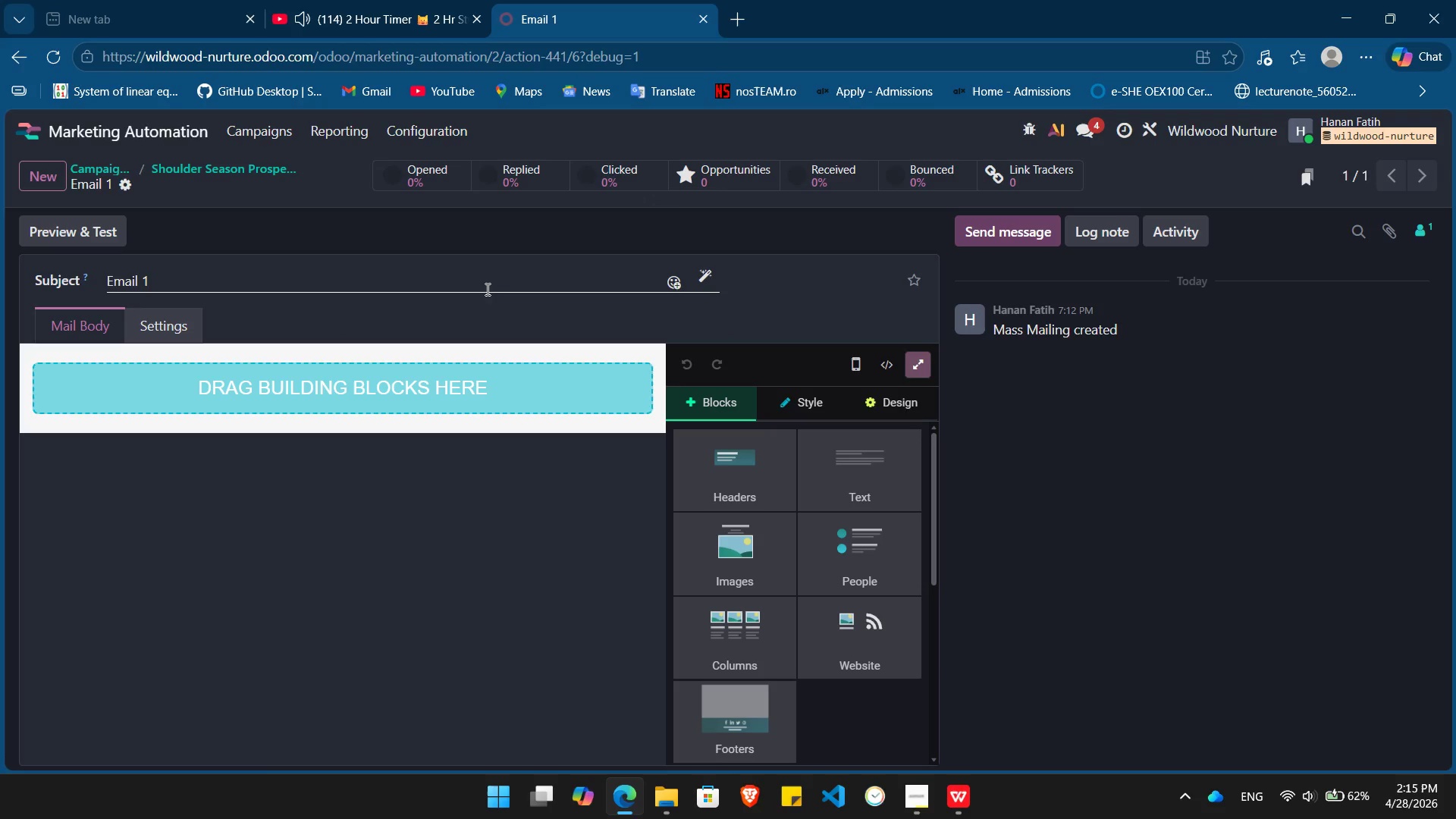 
left_click([485, 285])
 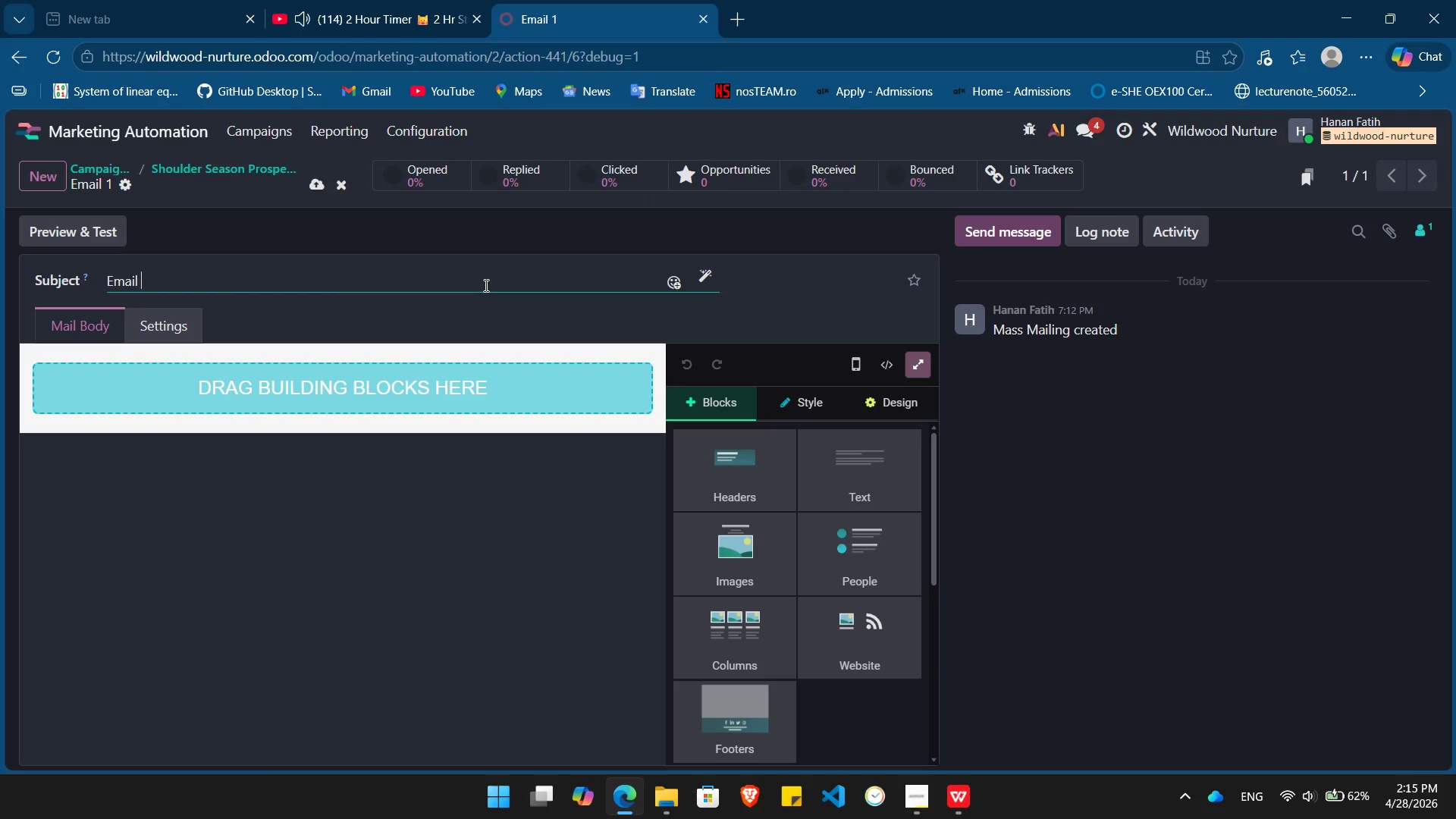 
key(Backspace)
 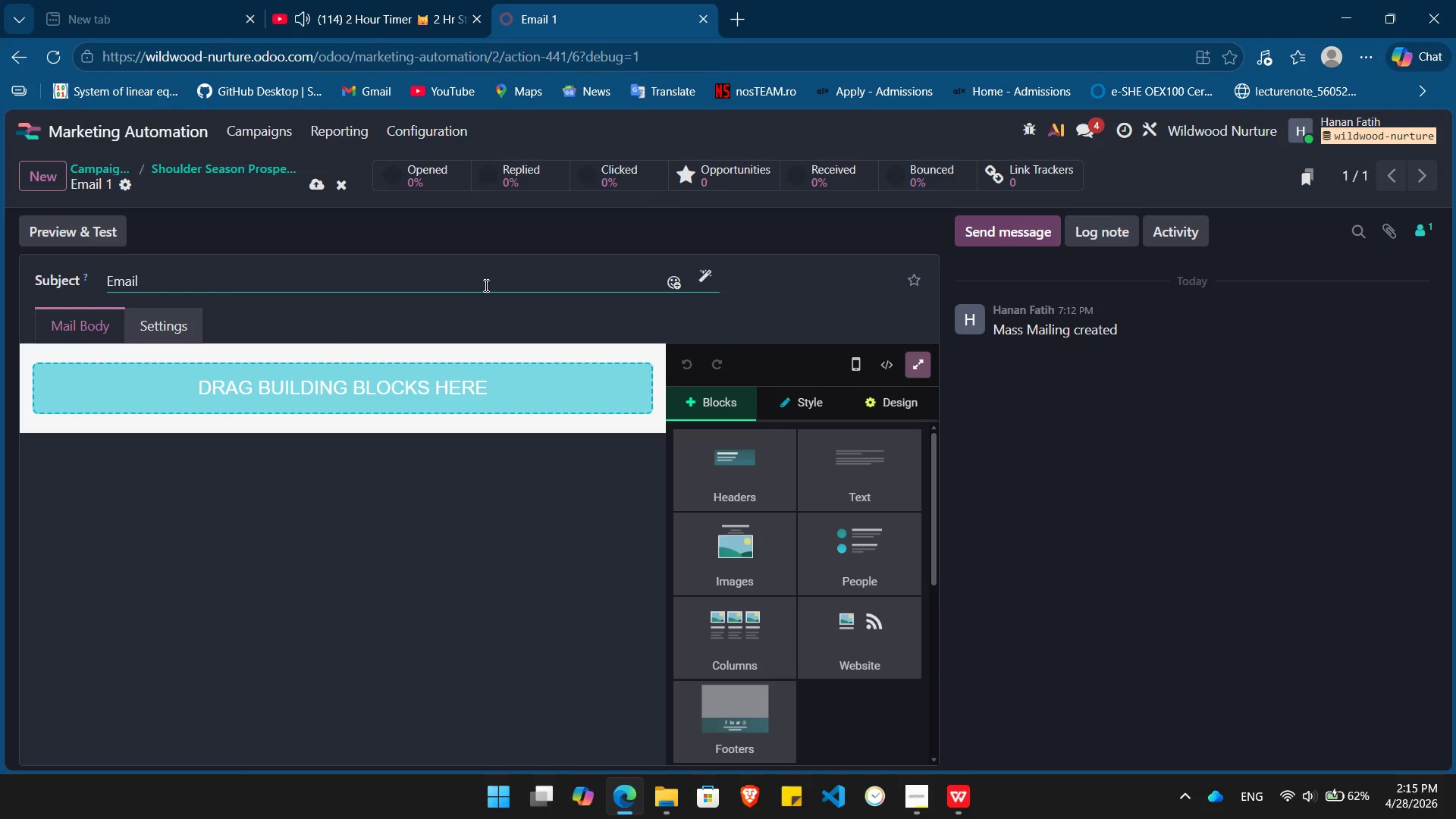 
key(Backspace)
 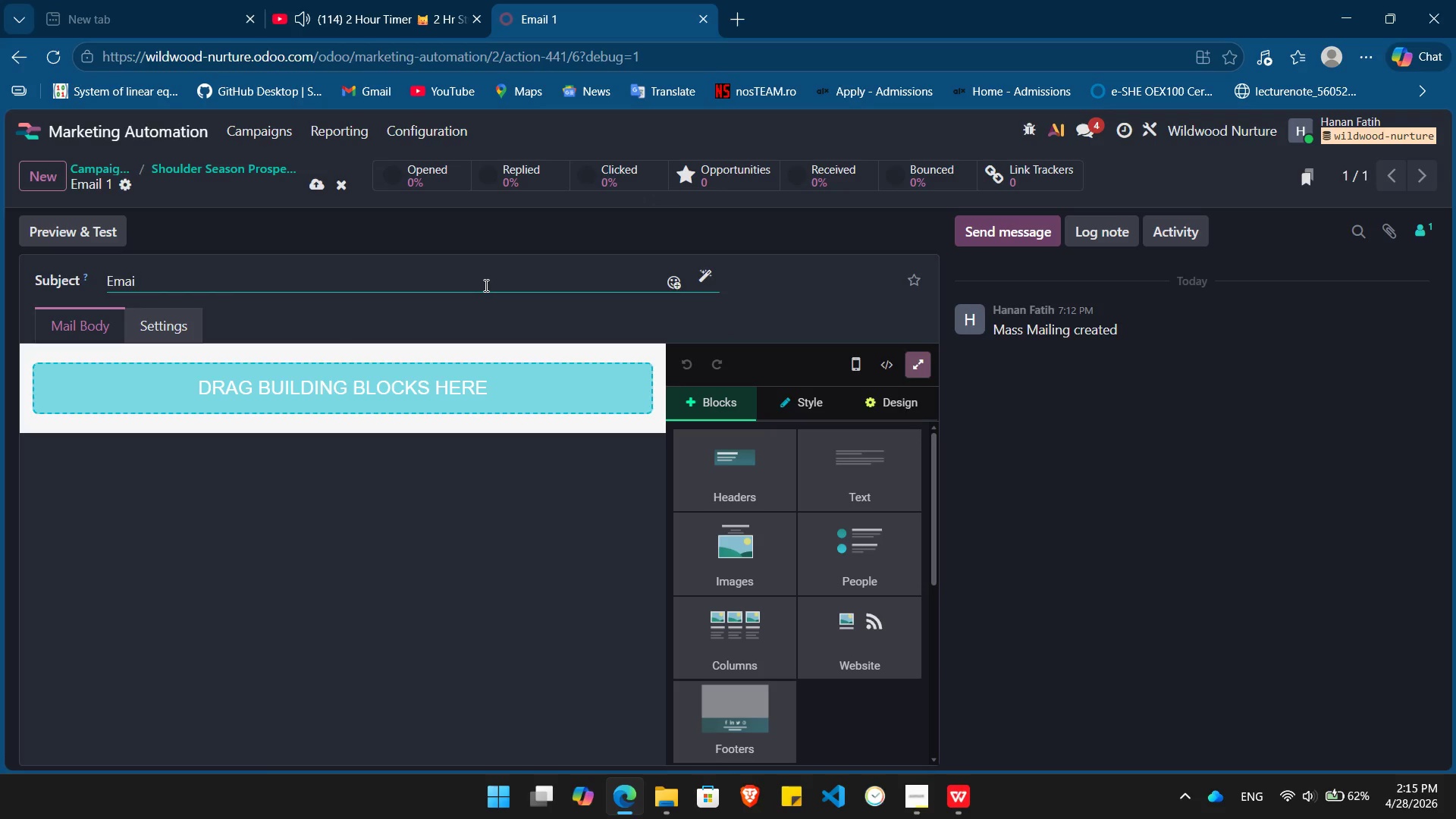 
key(Backspace)
 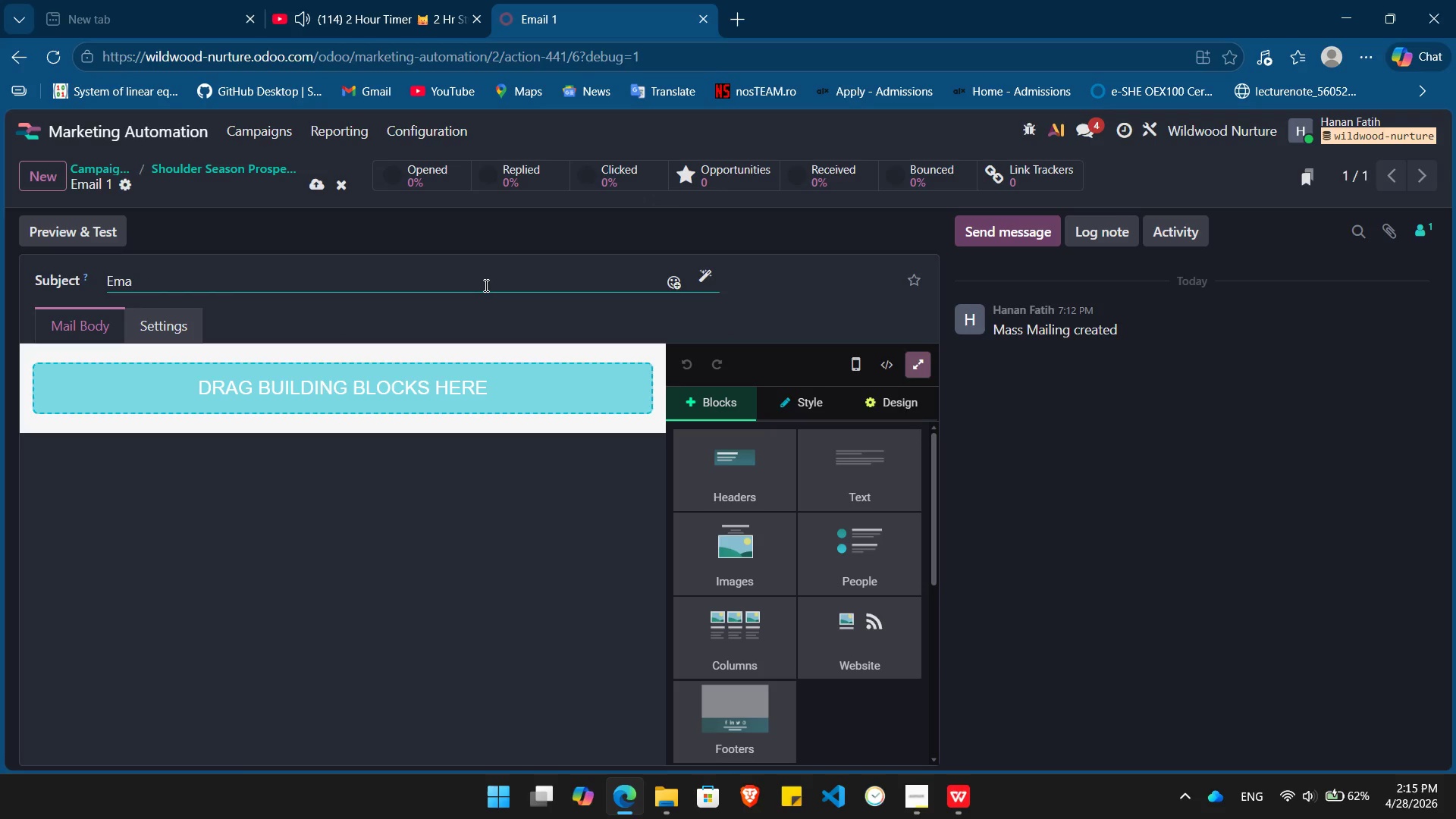 
key(Backspace)
 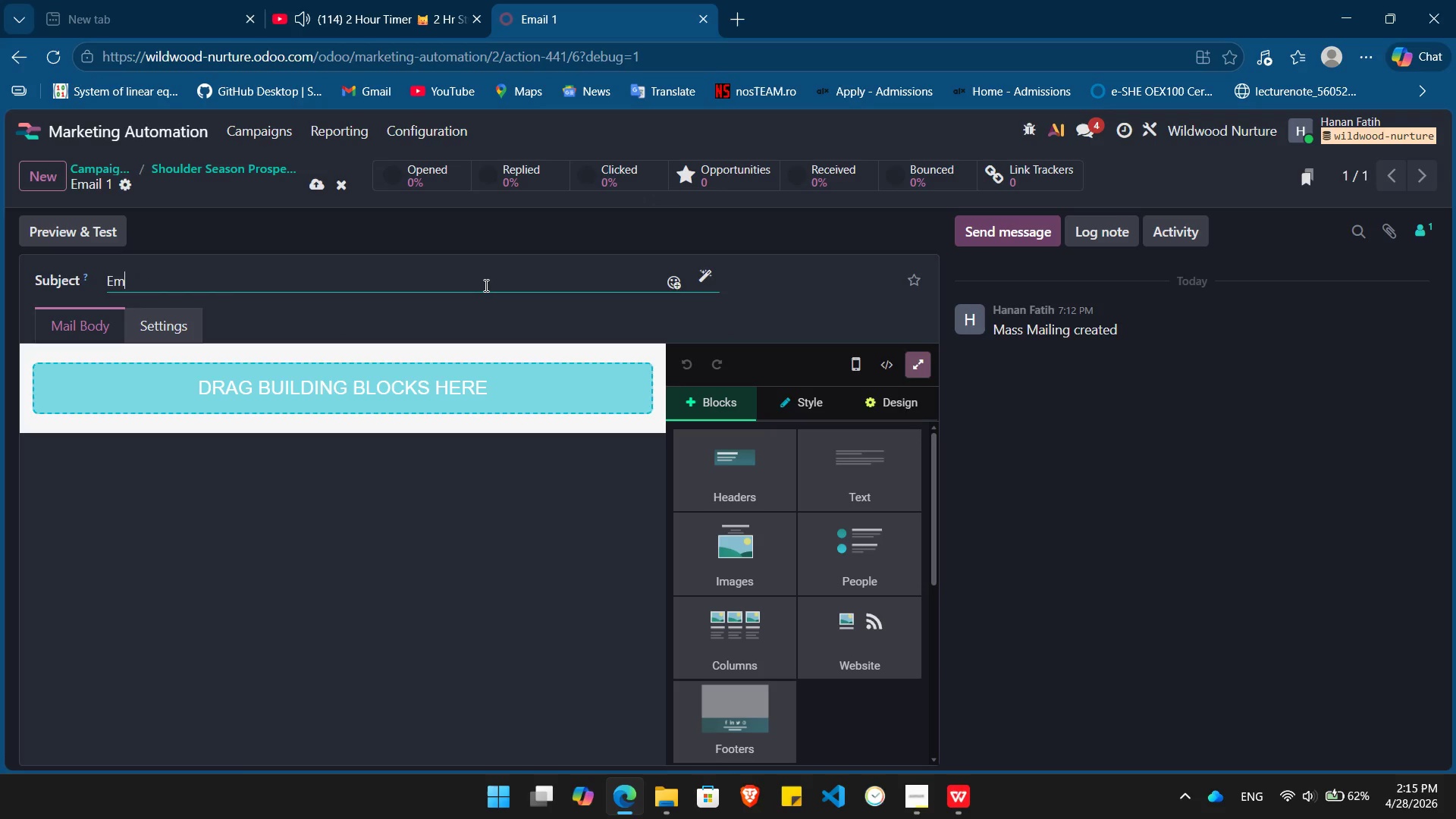 
key(Backspace)
 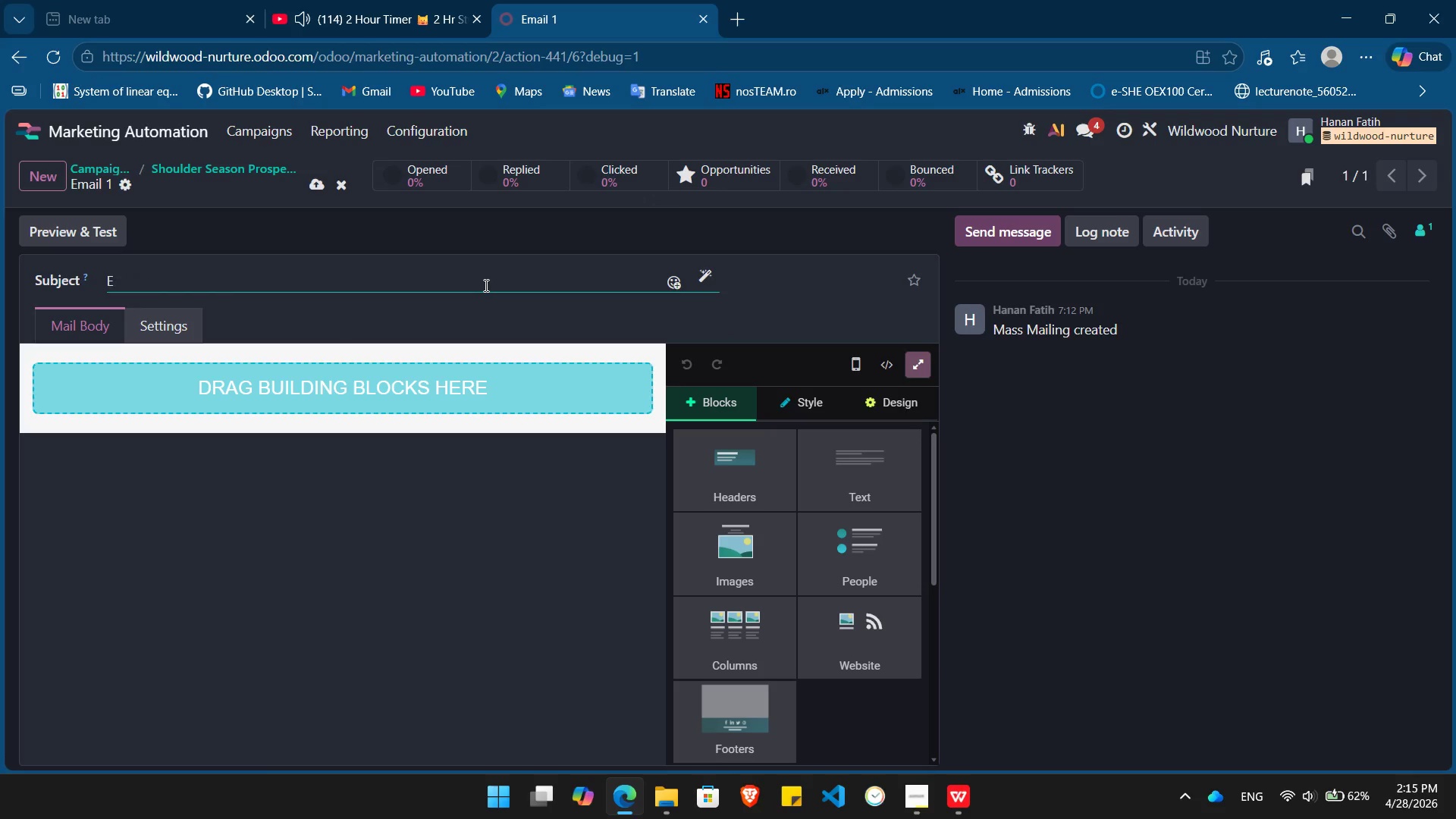 
key(Backspace)
 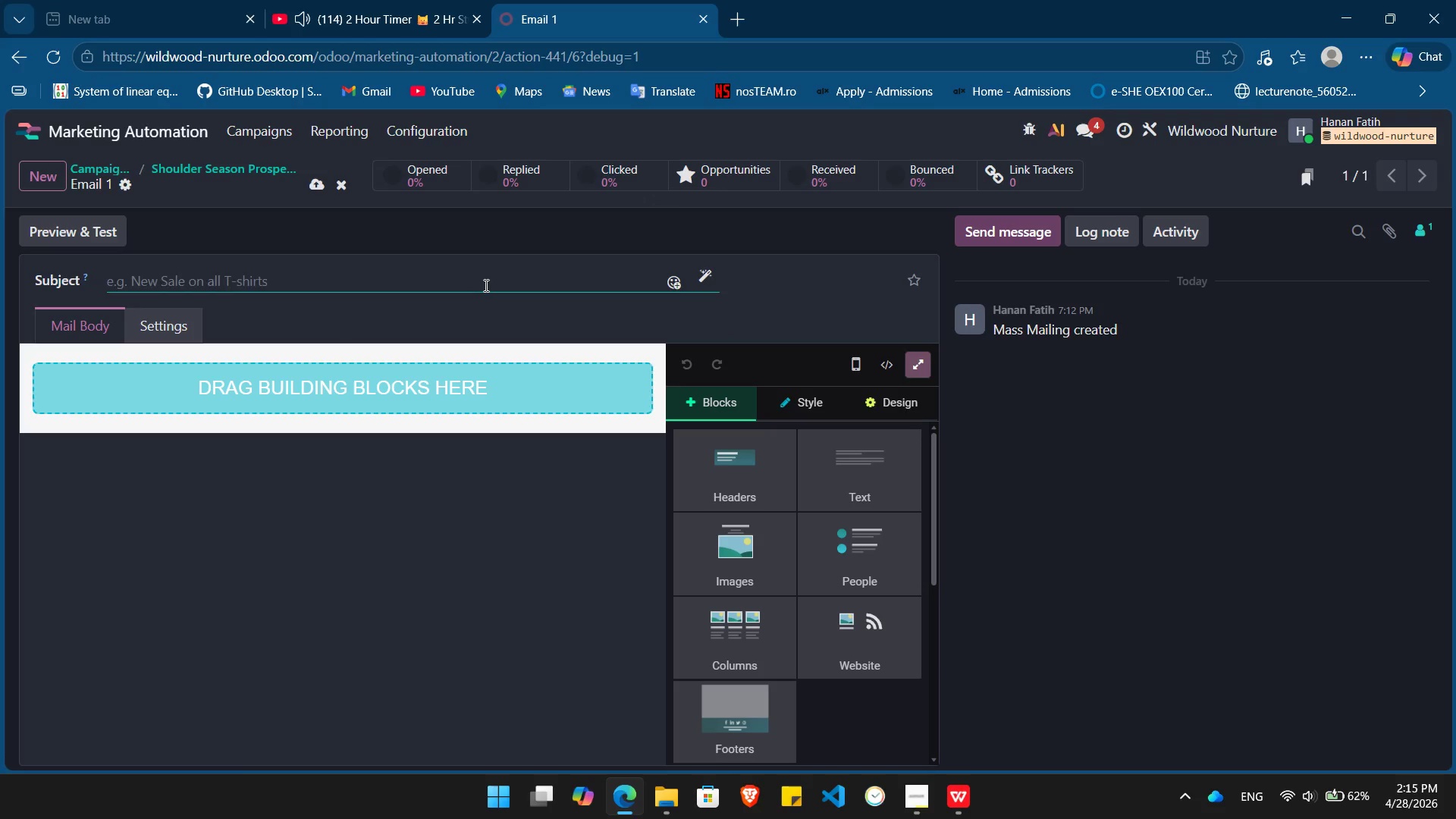 
key(Backspace)
 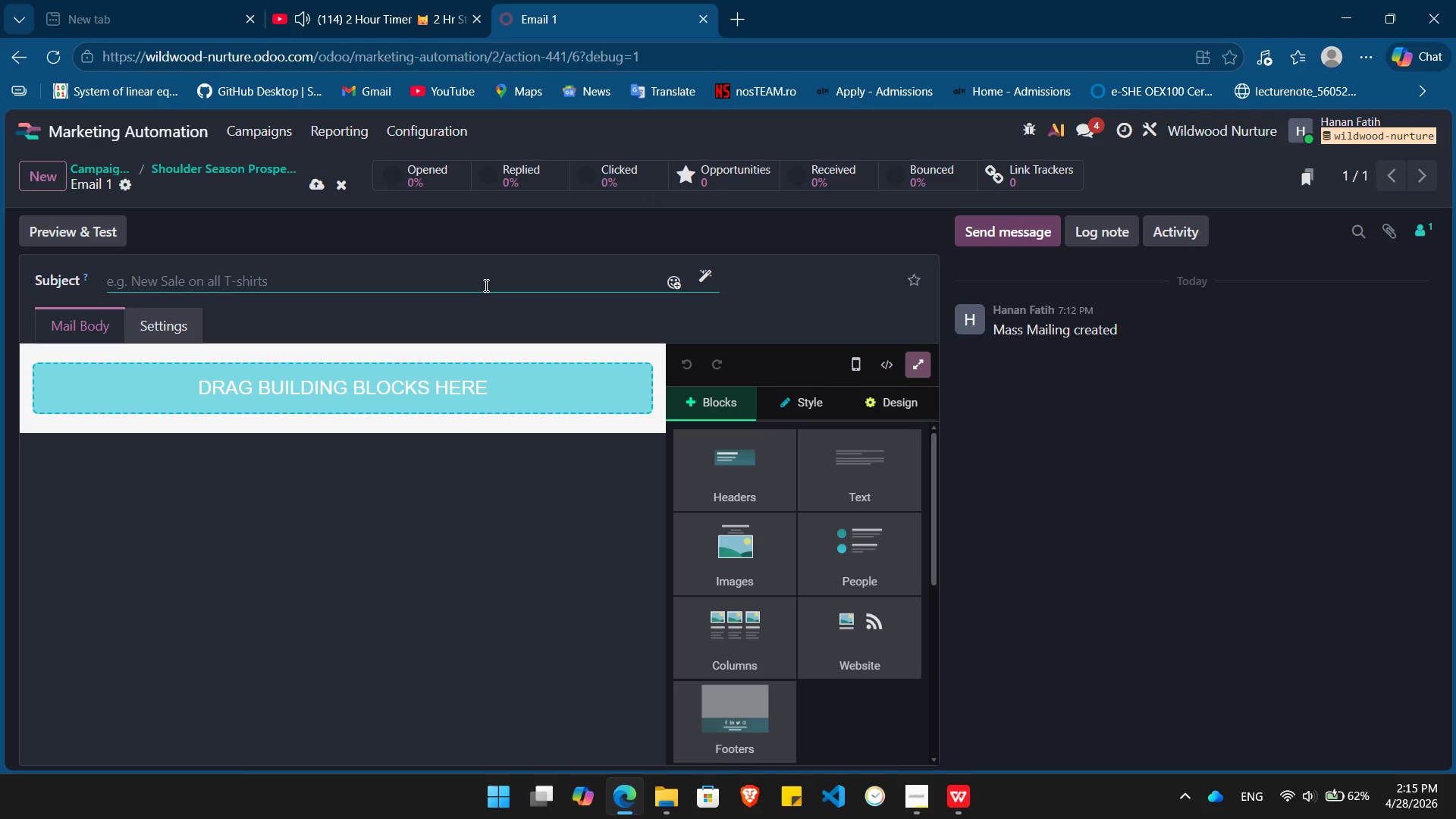 
key(Shift+ShiftLeft)
 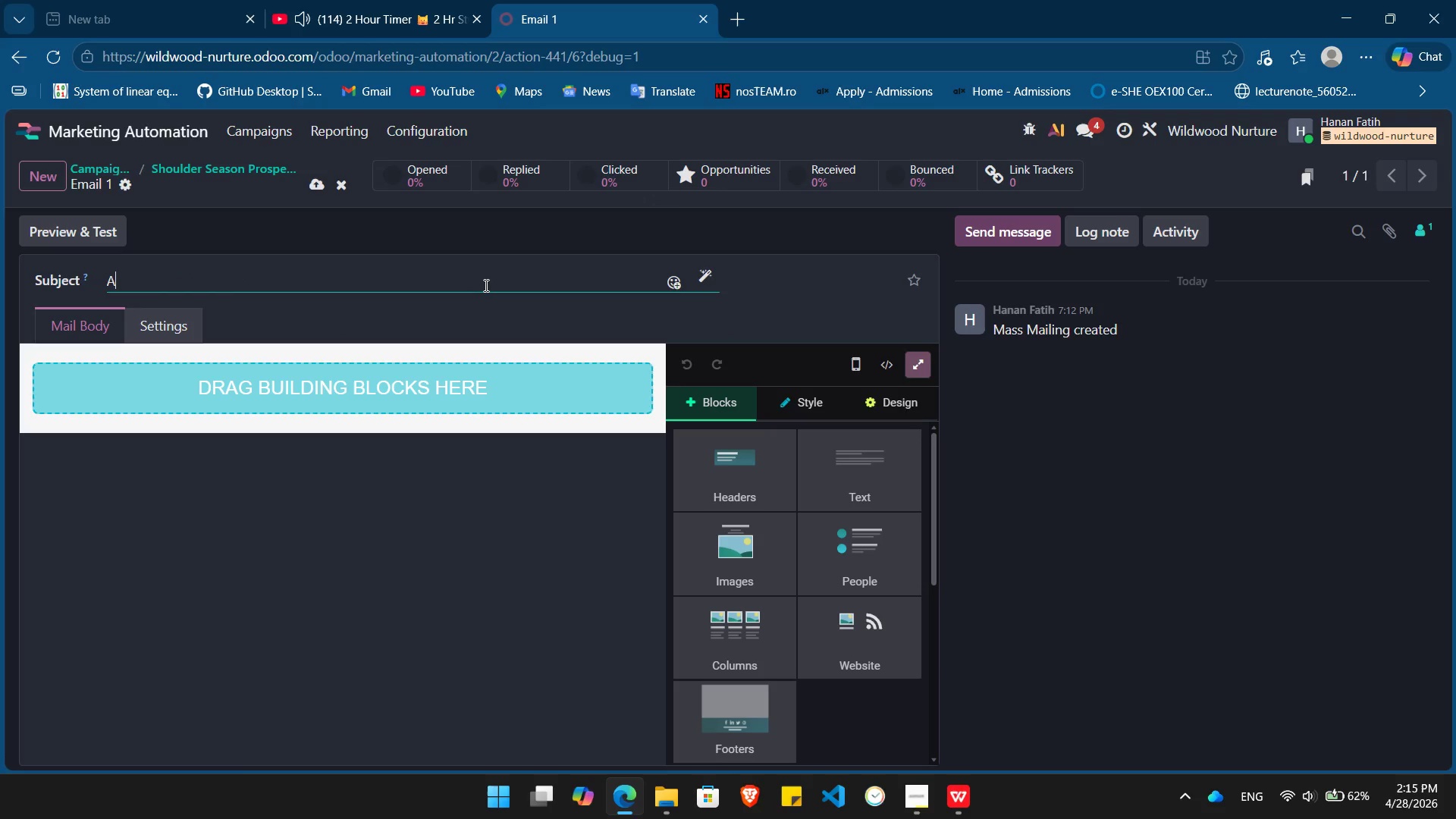 
key(Shift+A)
 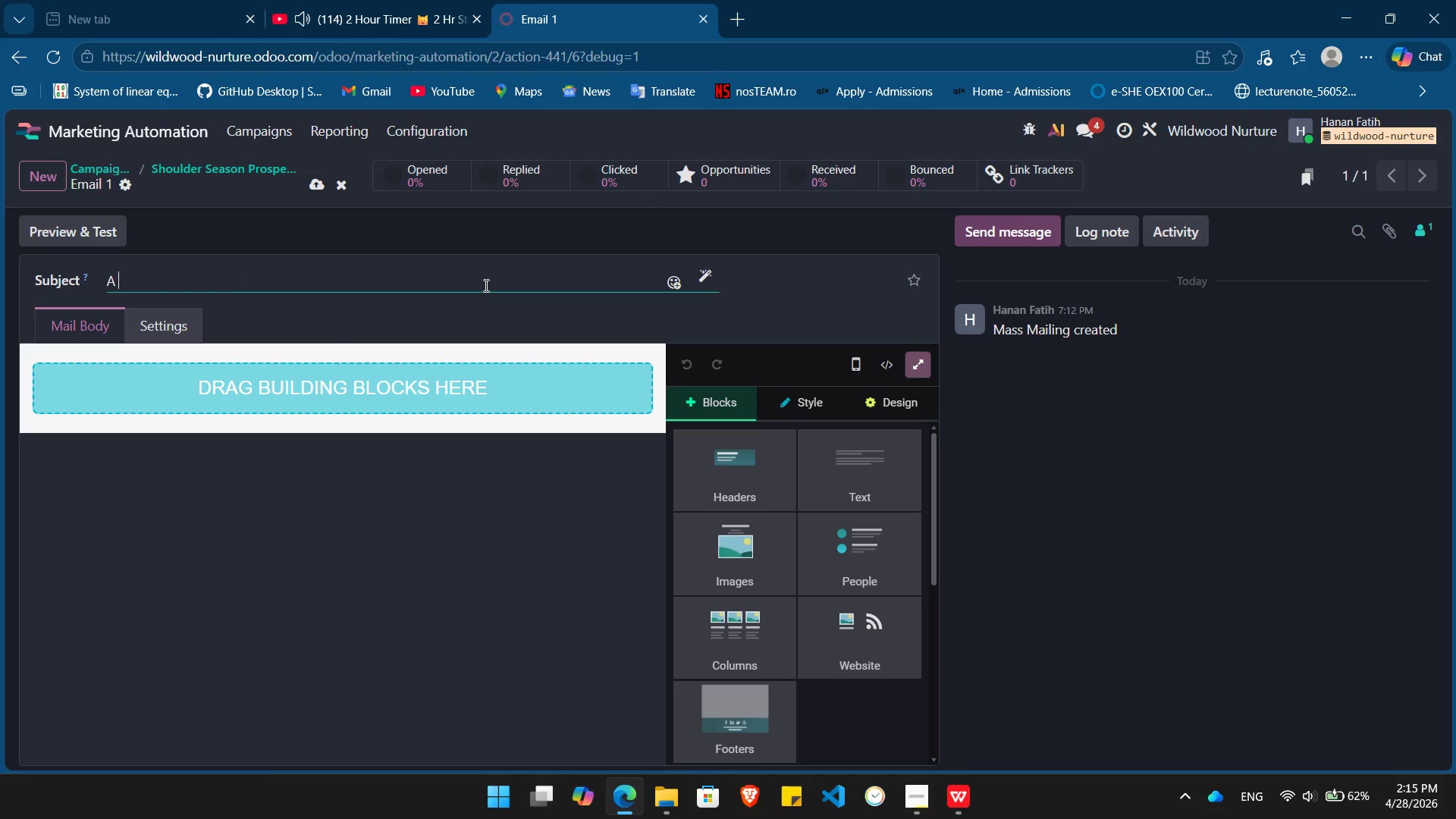 
key(Space)
 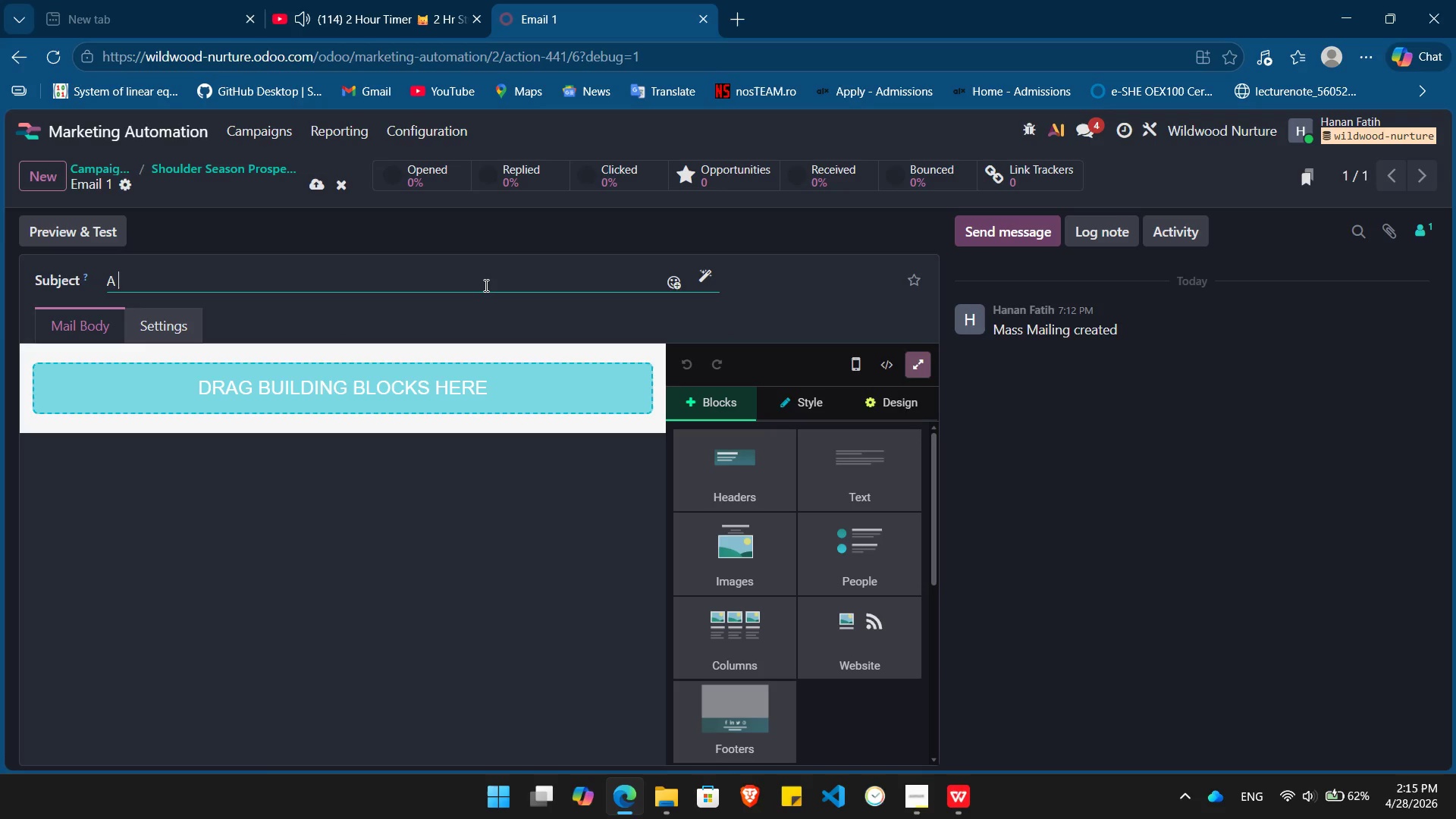 
wait(7.28)
 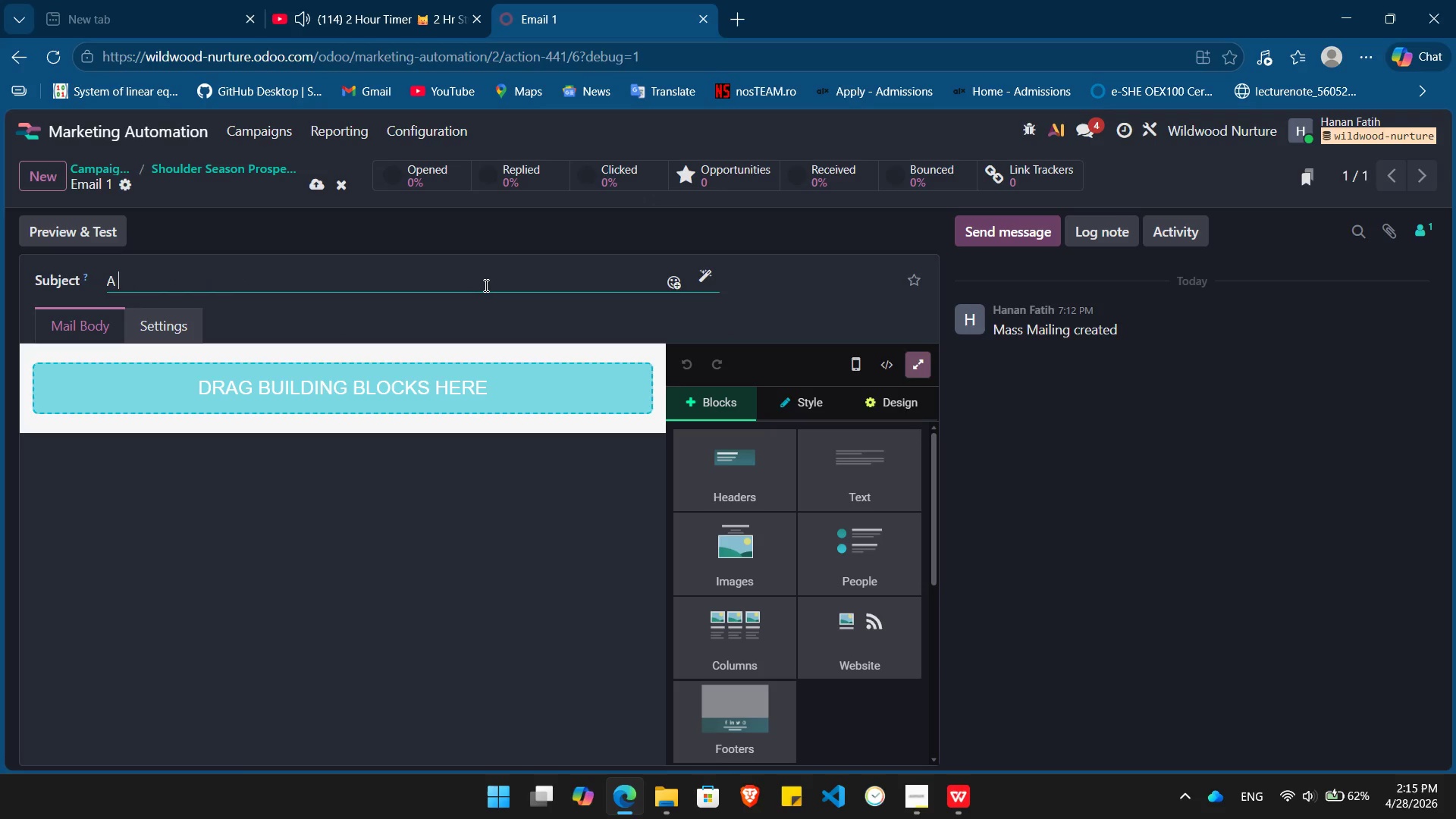 
type(different side of the )
 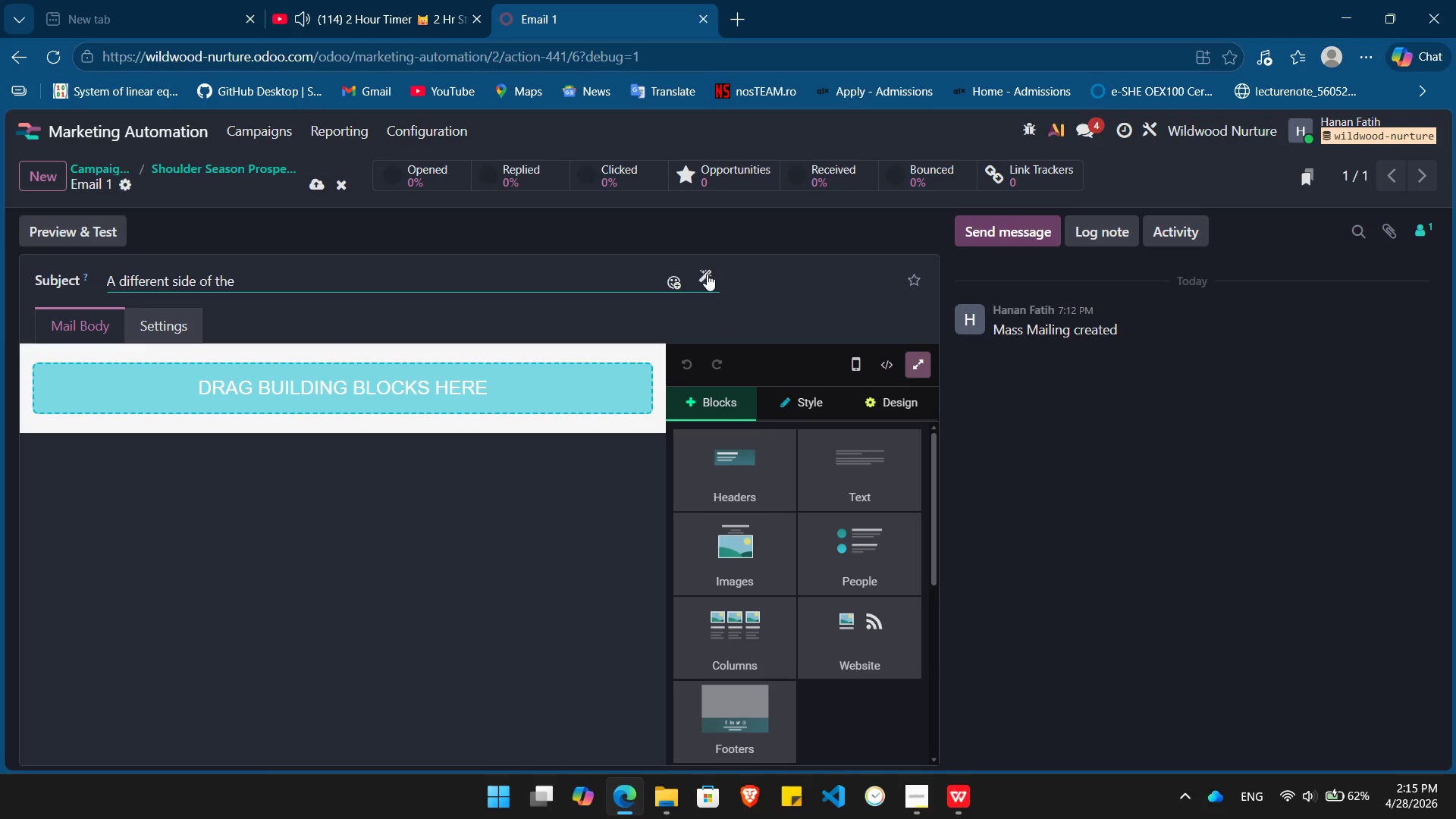 
left_click([702, 275])
 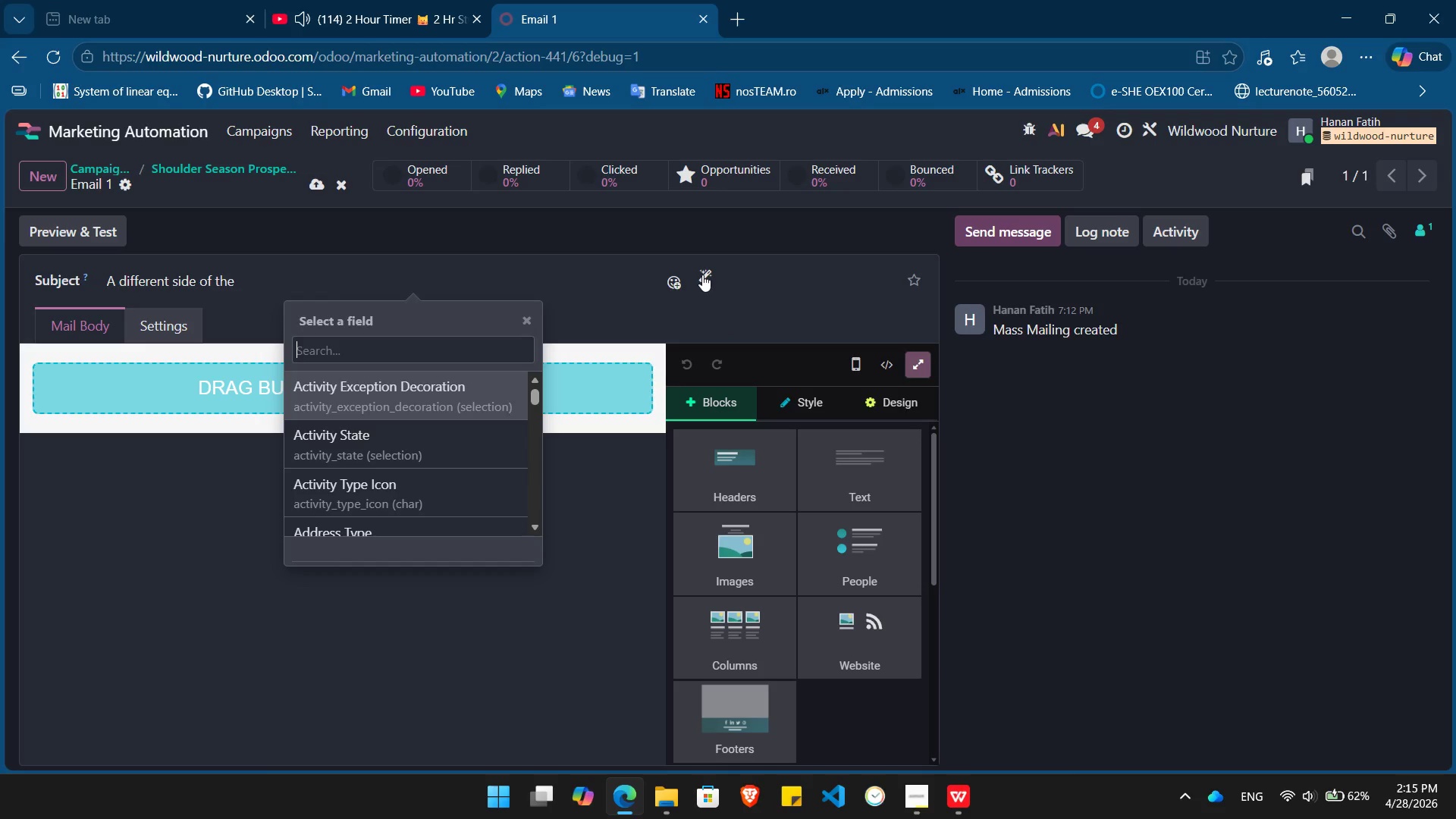 
type(pro)
 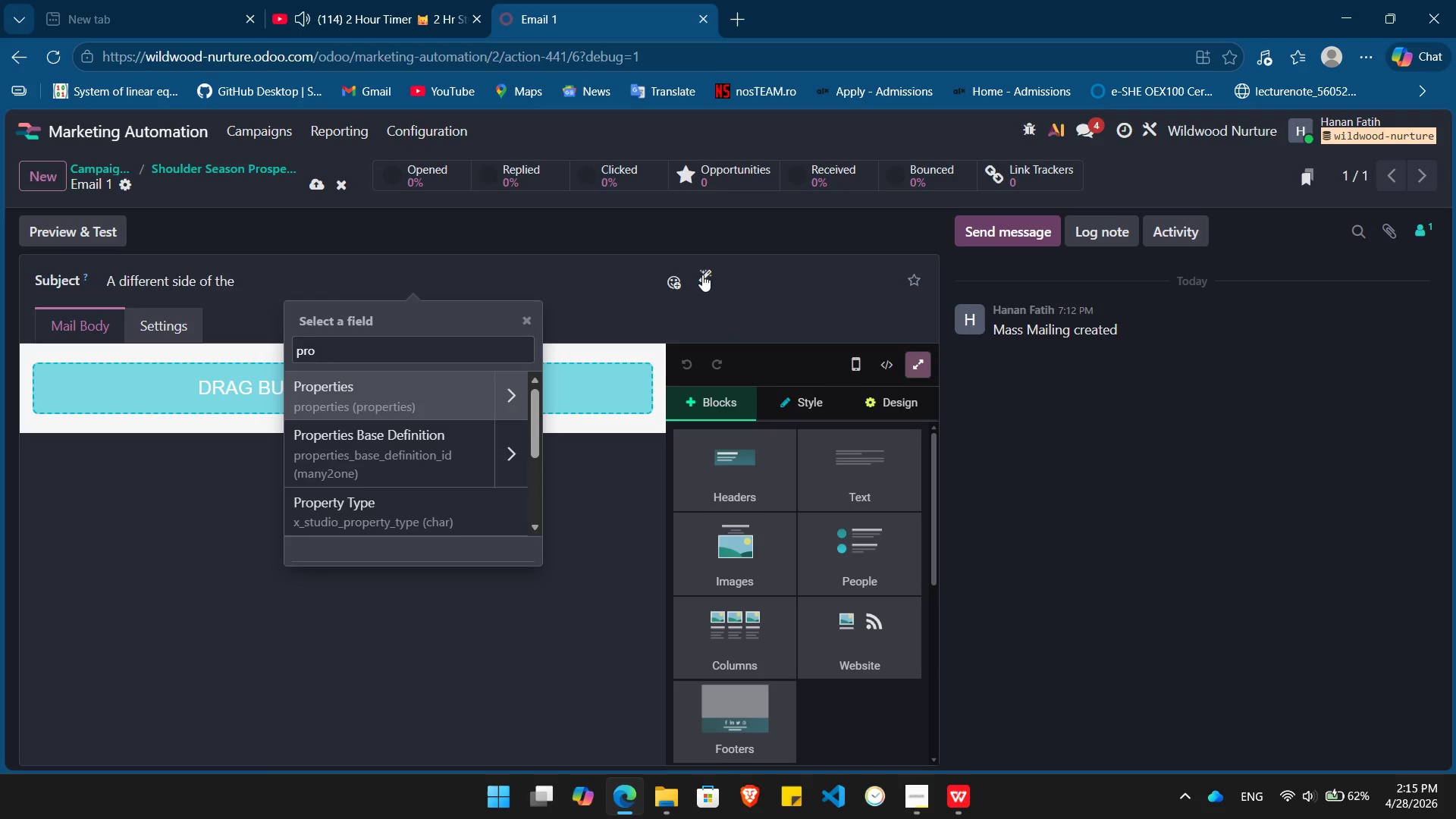 
key(ArrowDown)
 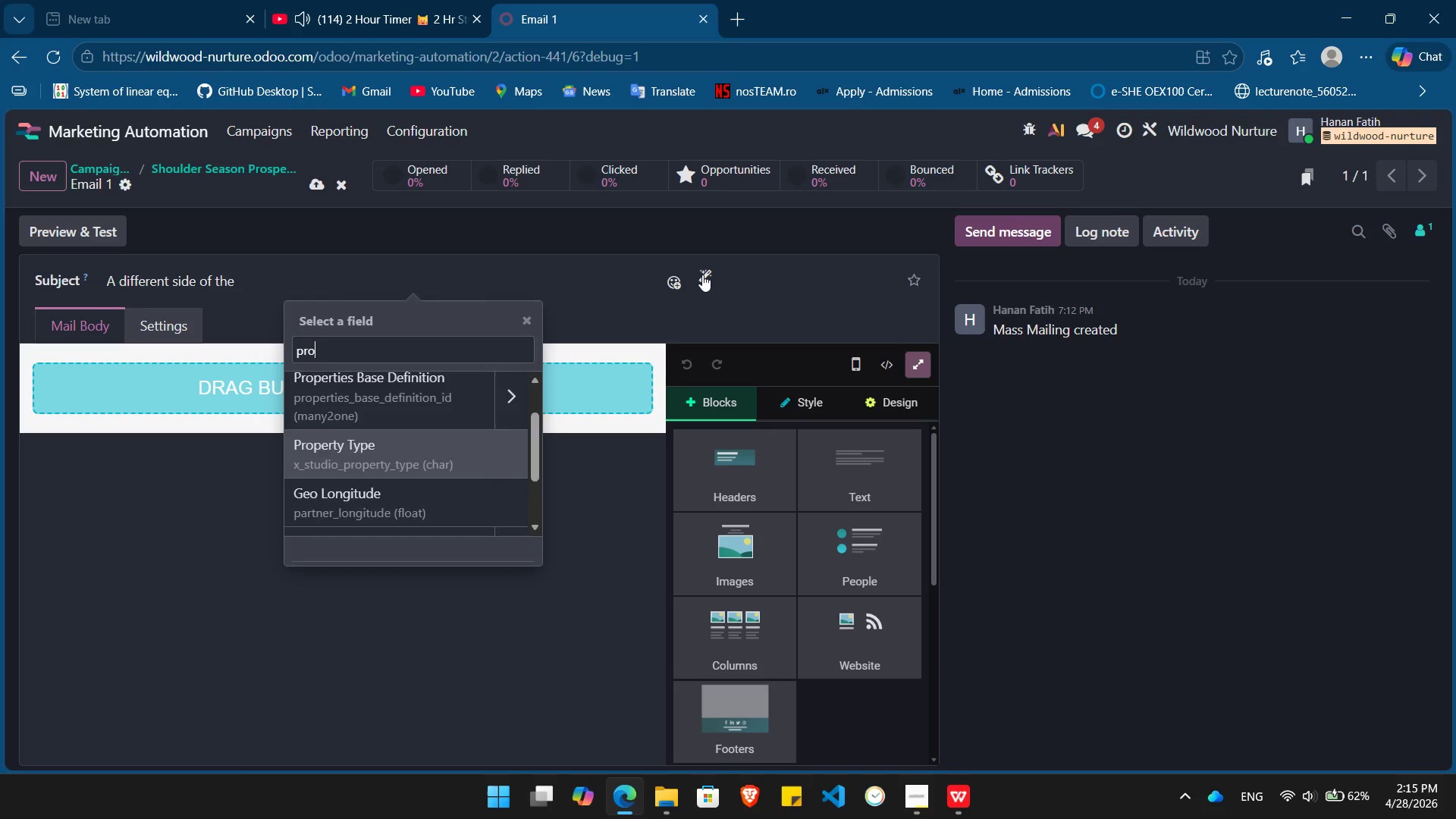 
key(ArrowDown)
 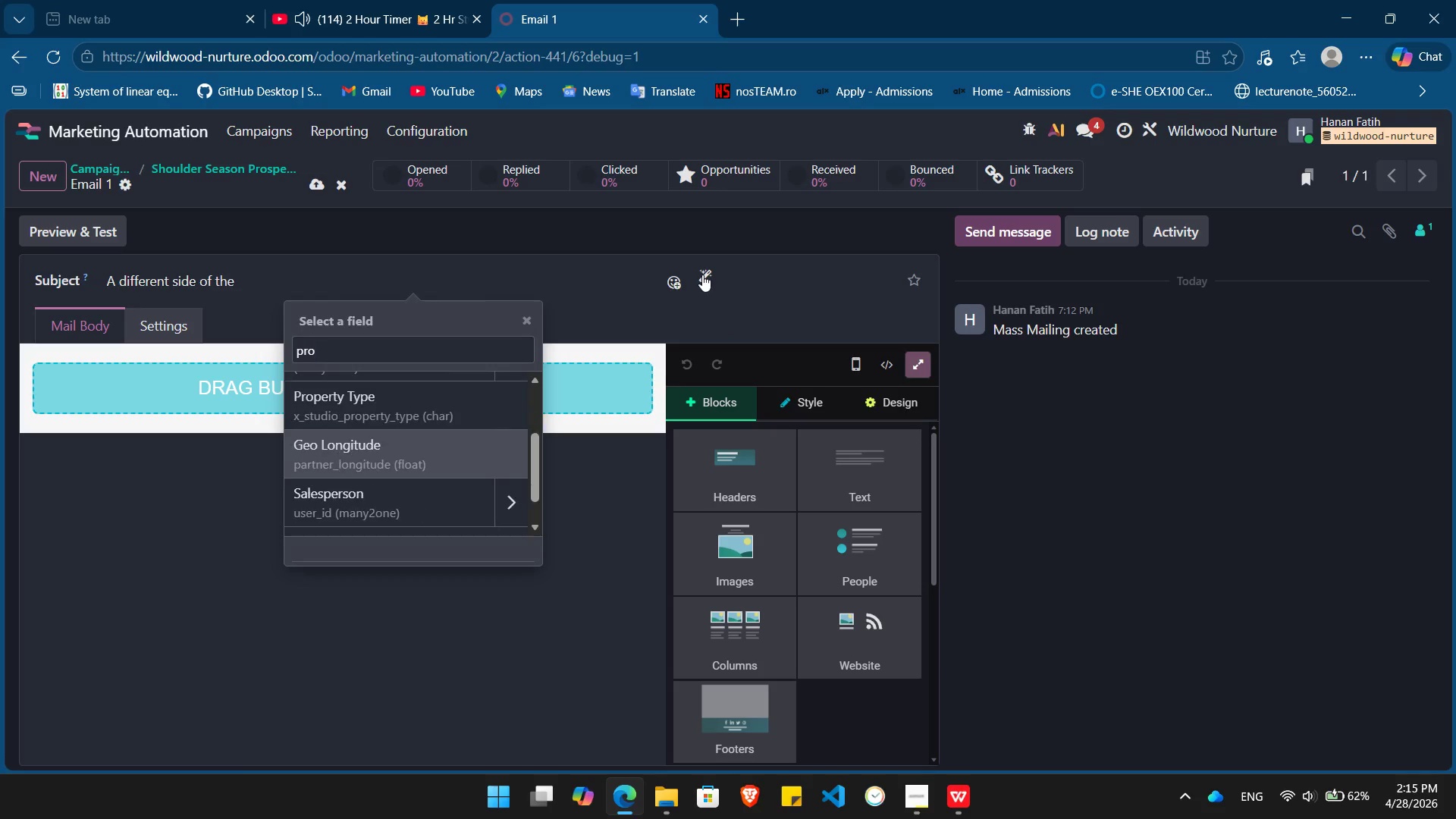 
key(ArrowDown)
 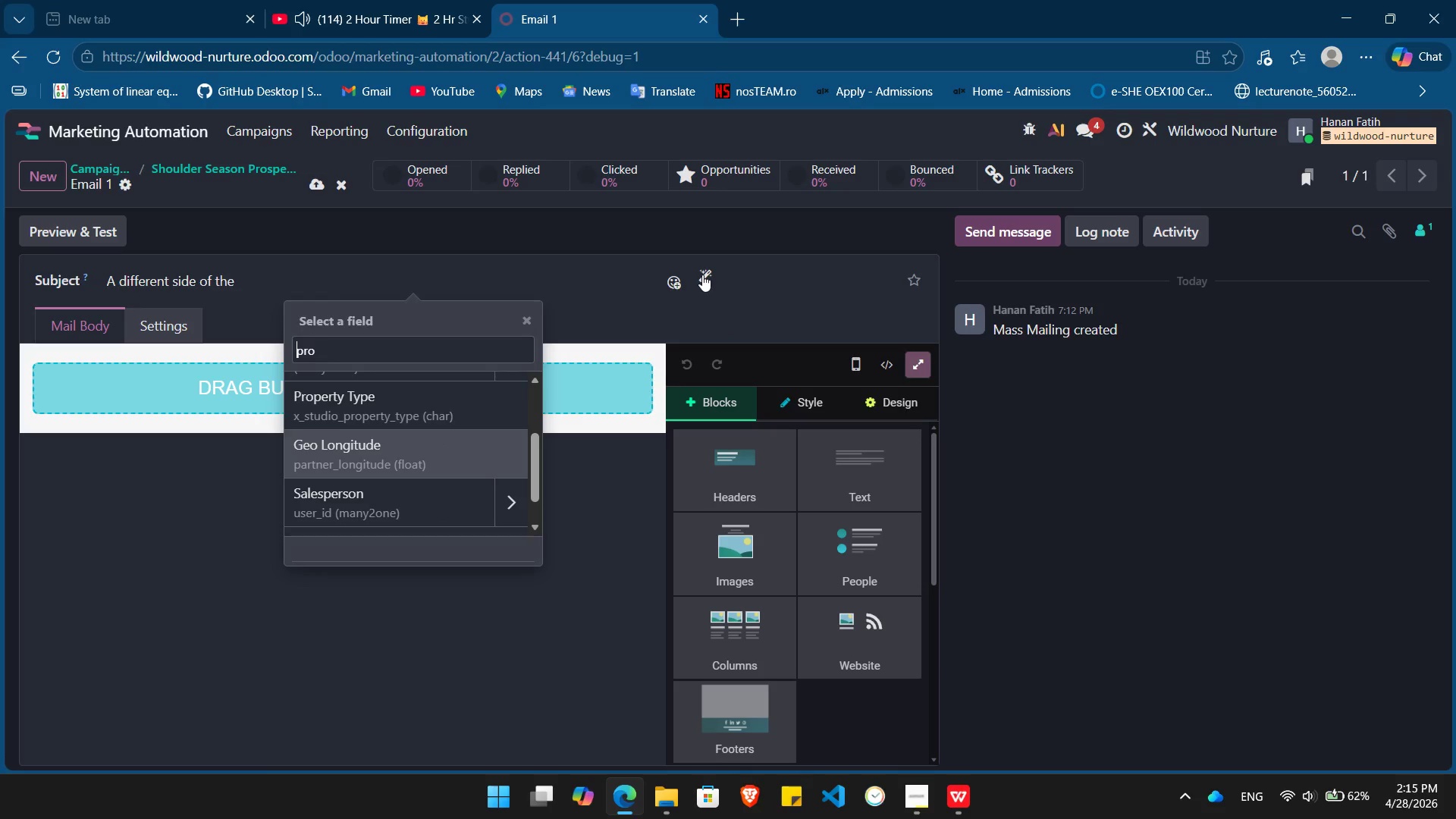 
key(ArrowUp)
 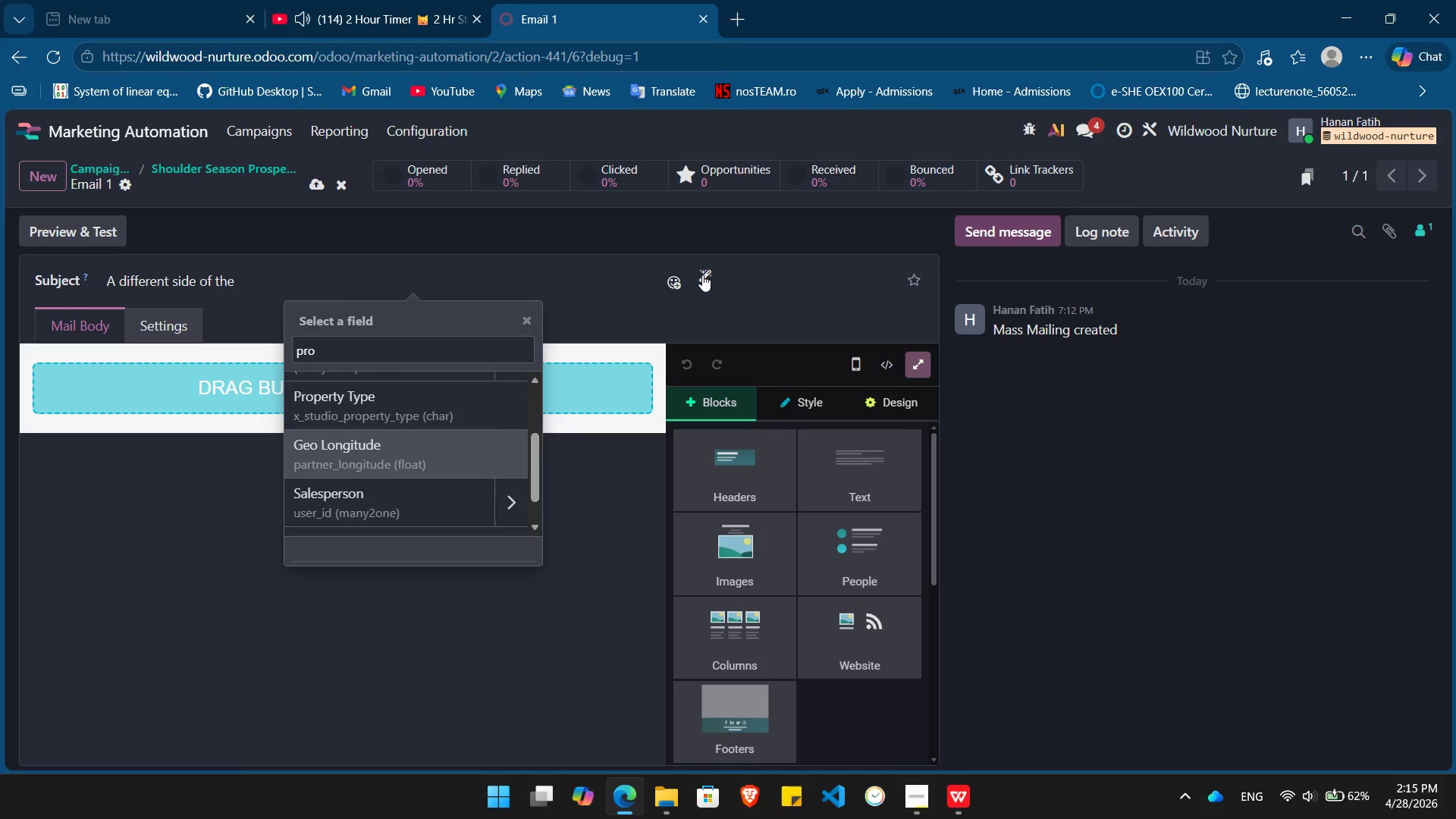 
key(ArrowUp)
 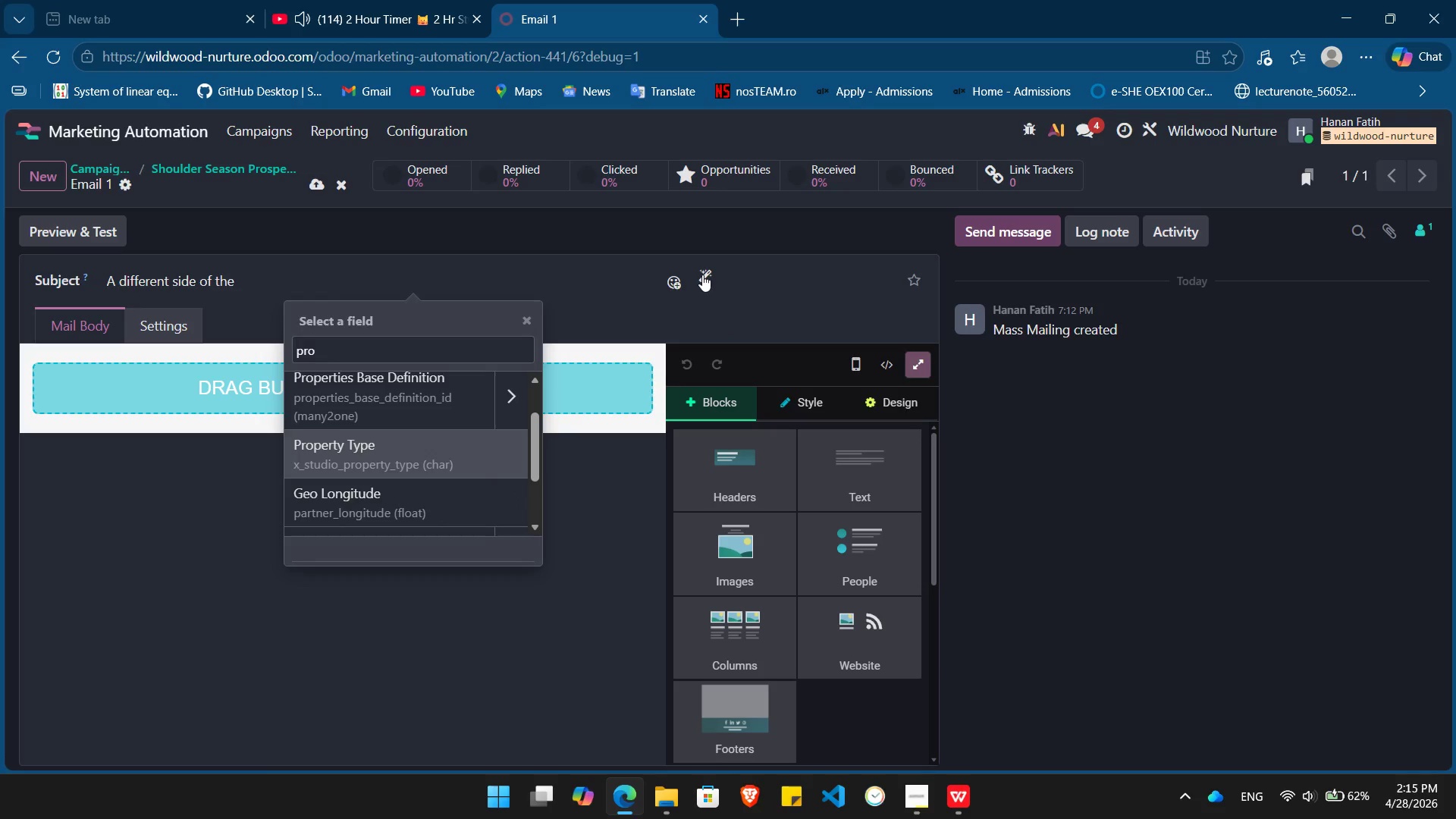 
key(Enter)
 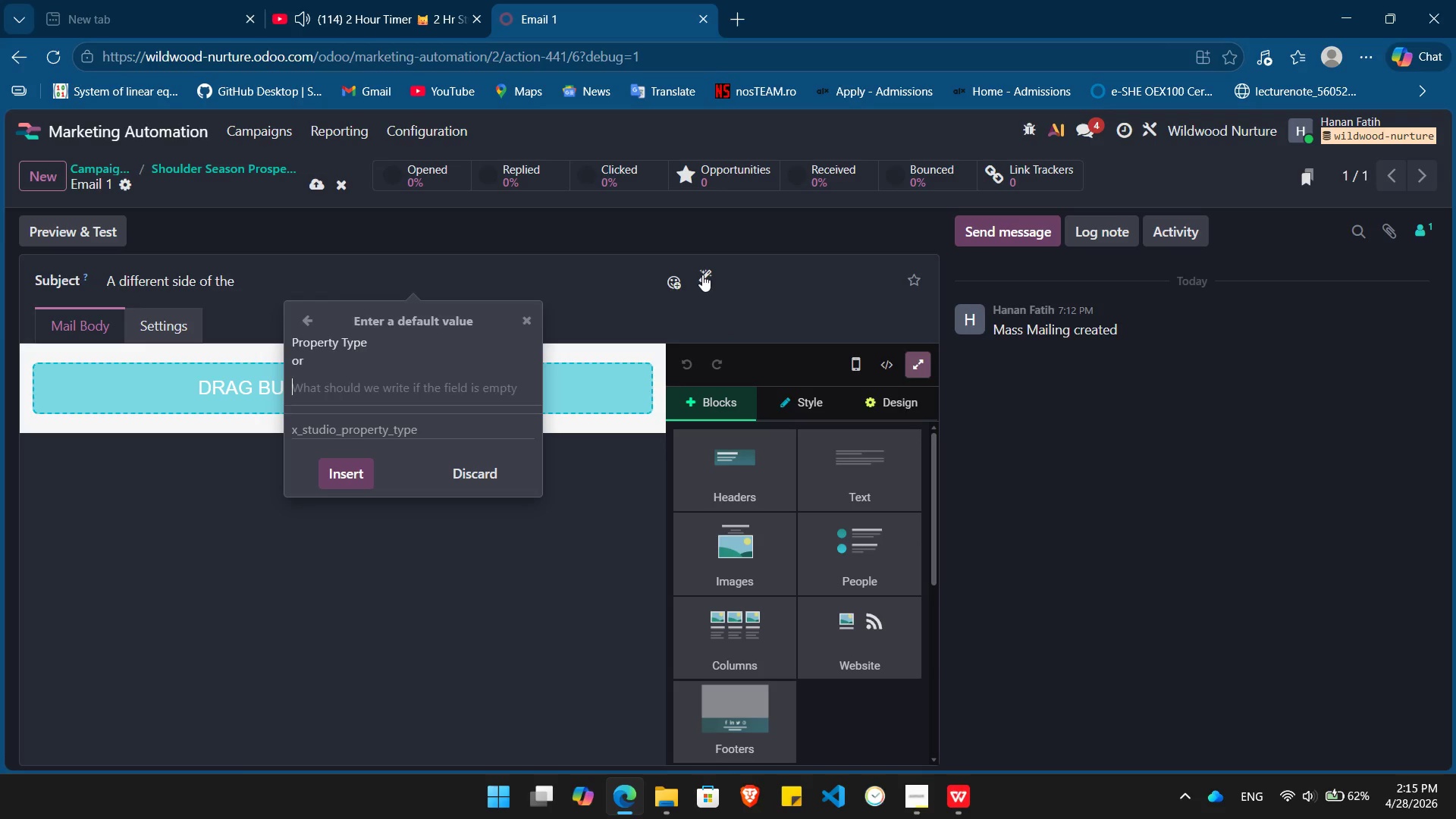 
type(Pro)
key(Backspace)
key(Backspace)
key(Backspace)
type(your property)
 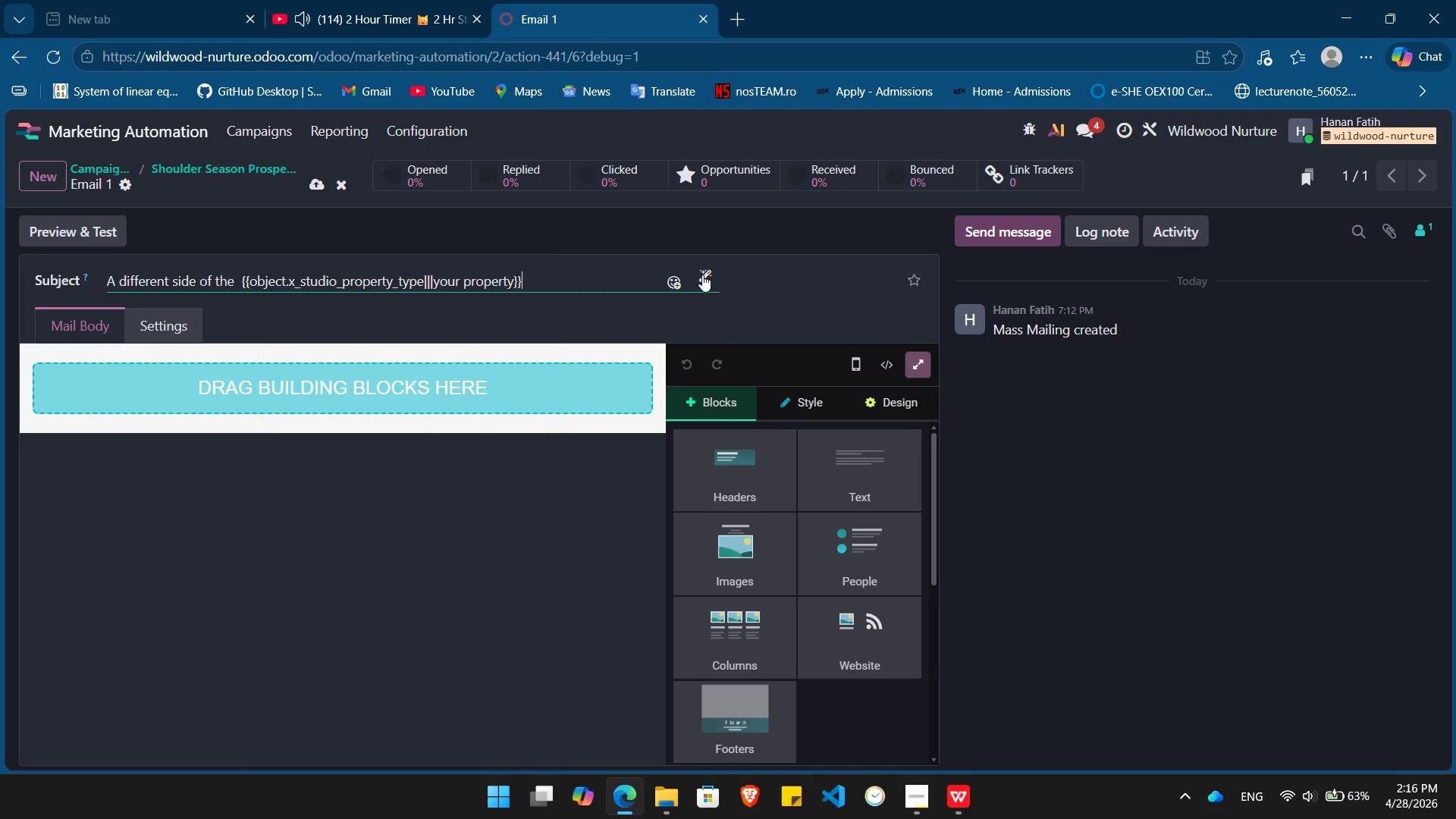 
key(Enter)
 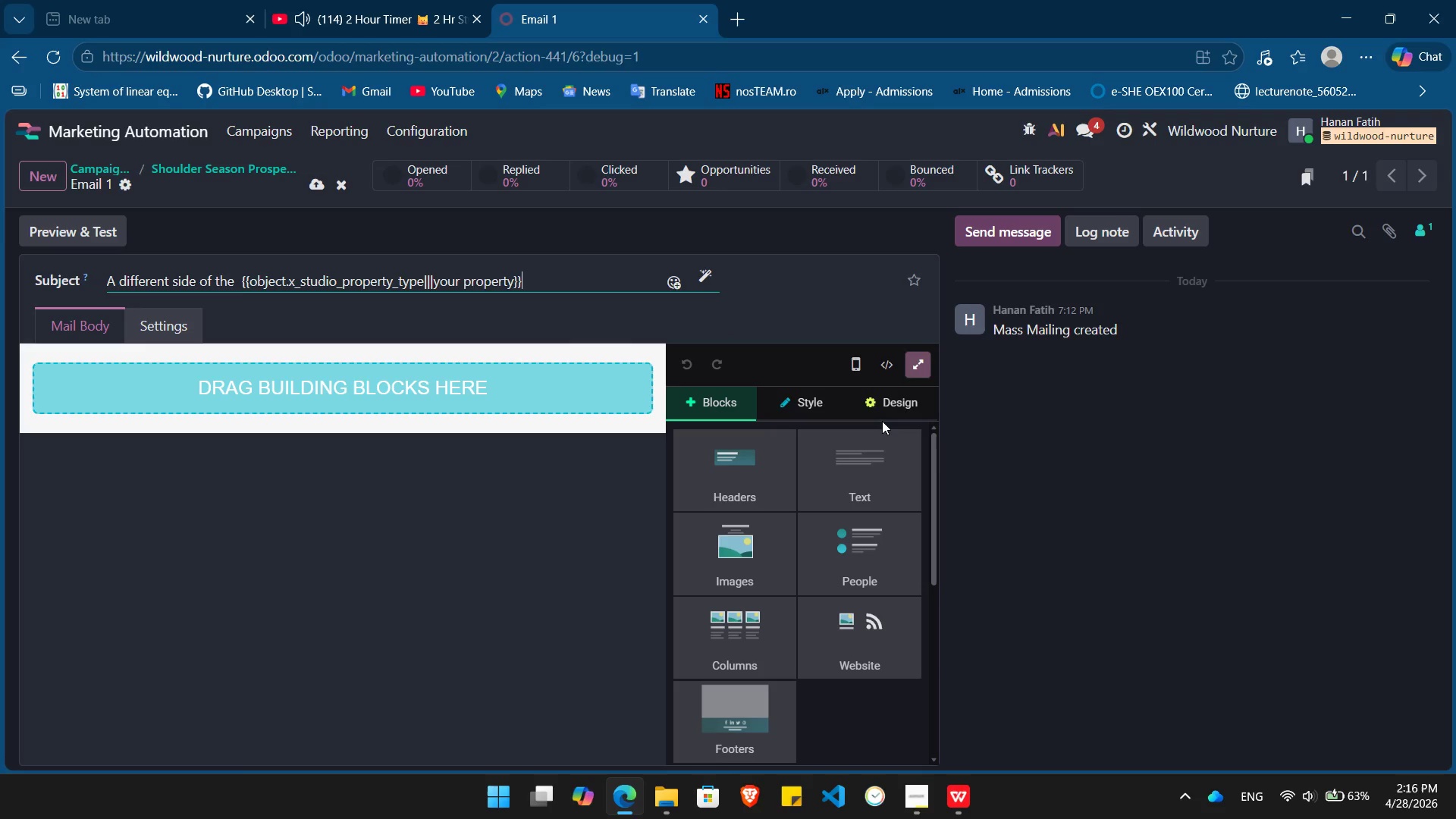 
left_click_drag(start_coordinate=[882, 421], to_coordinate=[315, 362])
 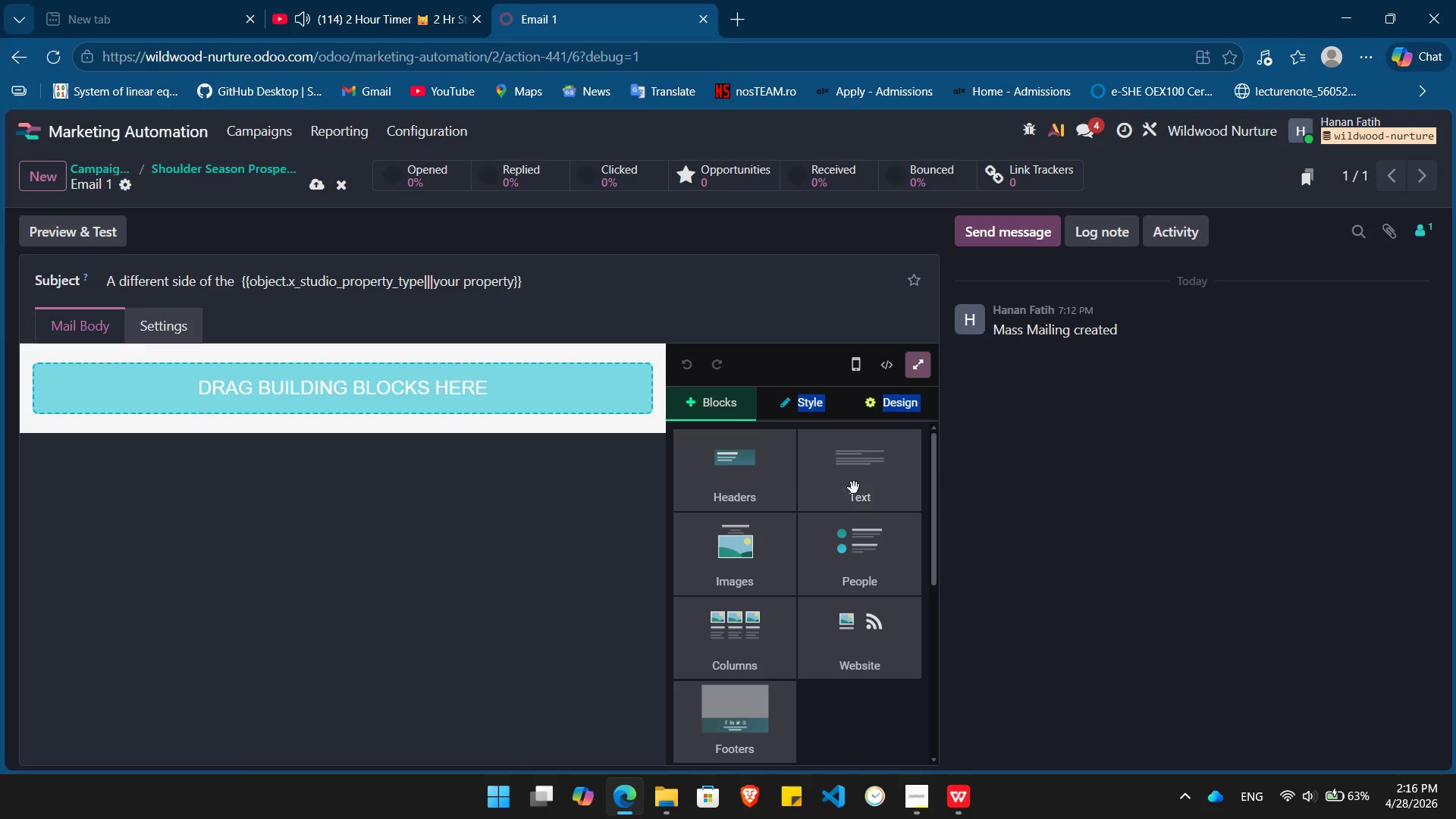 
left_click_drag(start_coordinate=[854, 488], to_coordinate=[243, 411])
 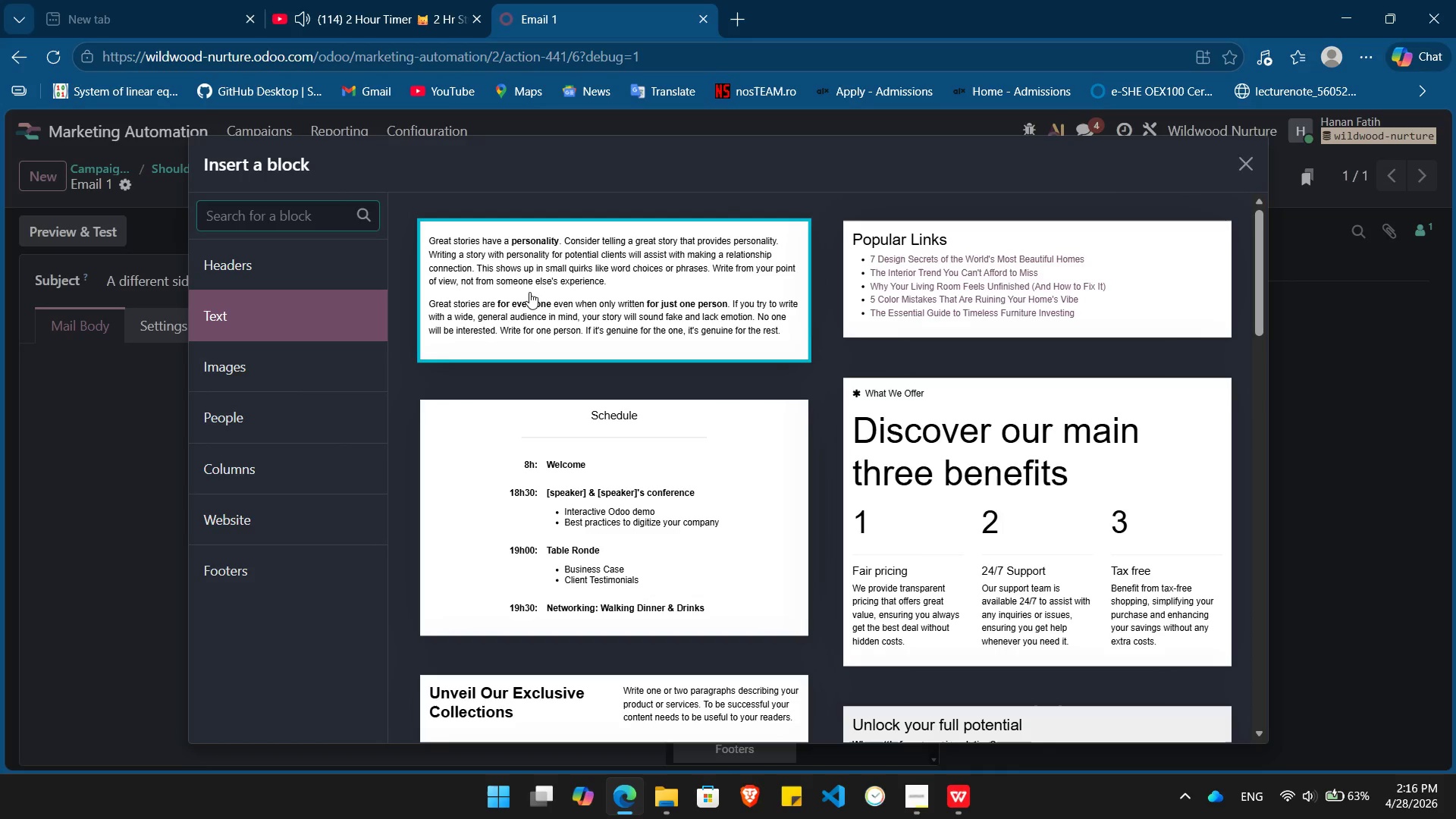 
left_click([529, 292])
 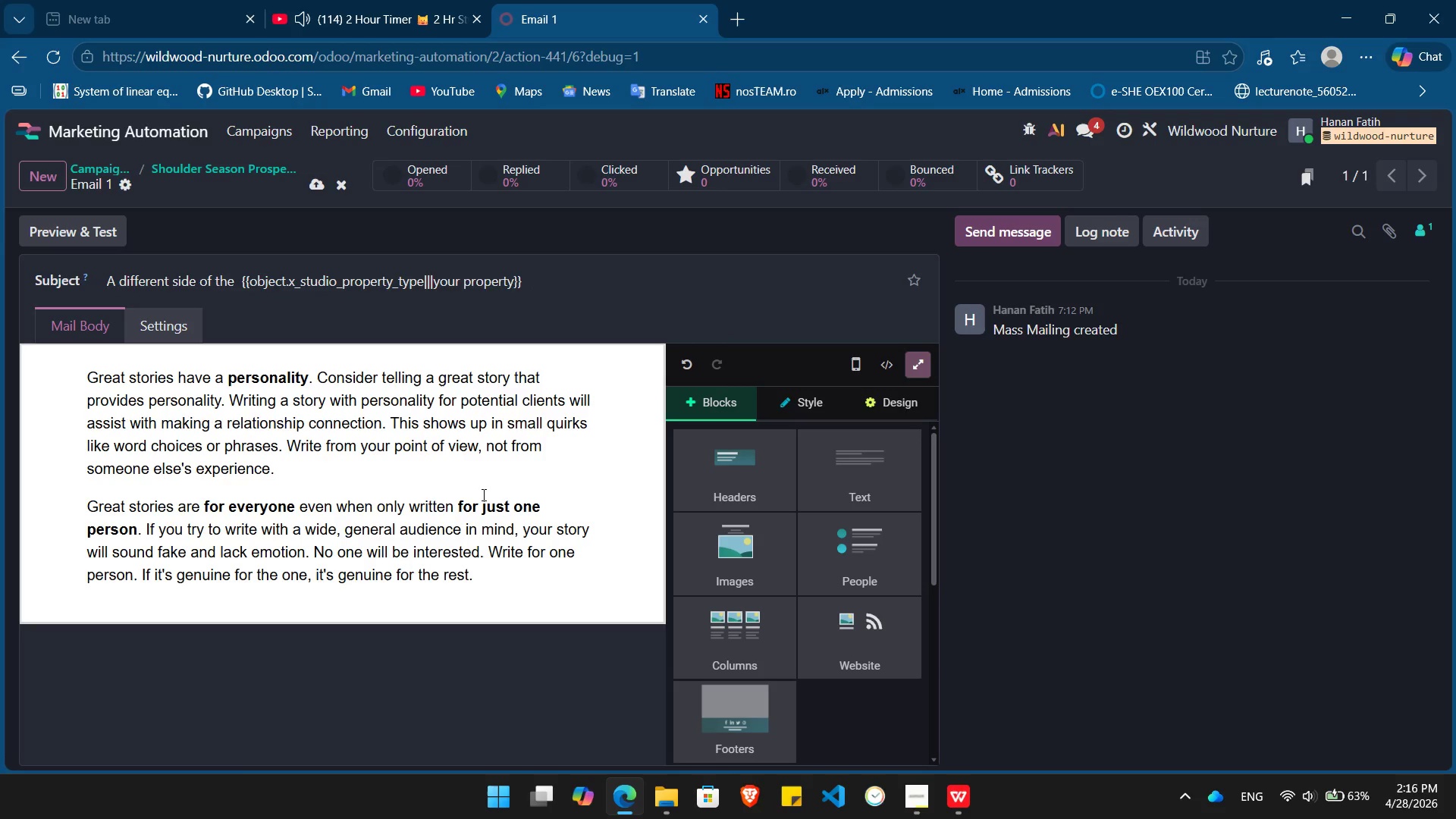 
left_click([472, 496])
 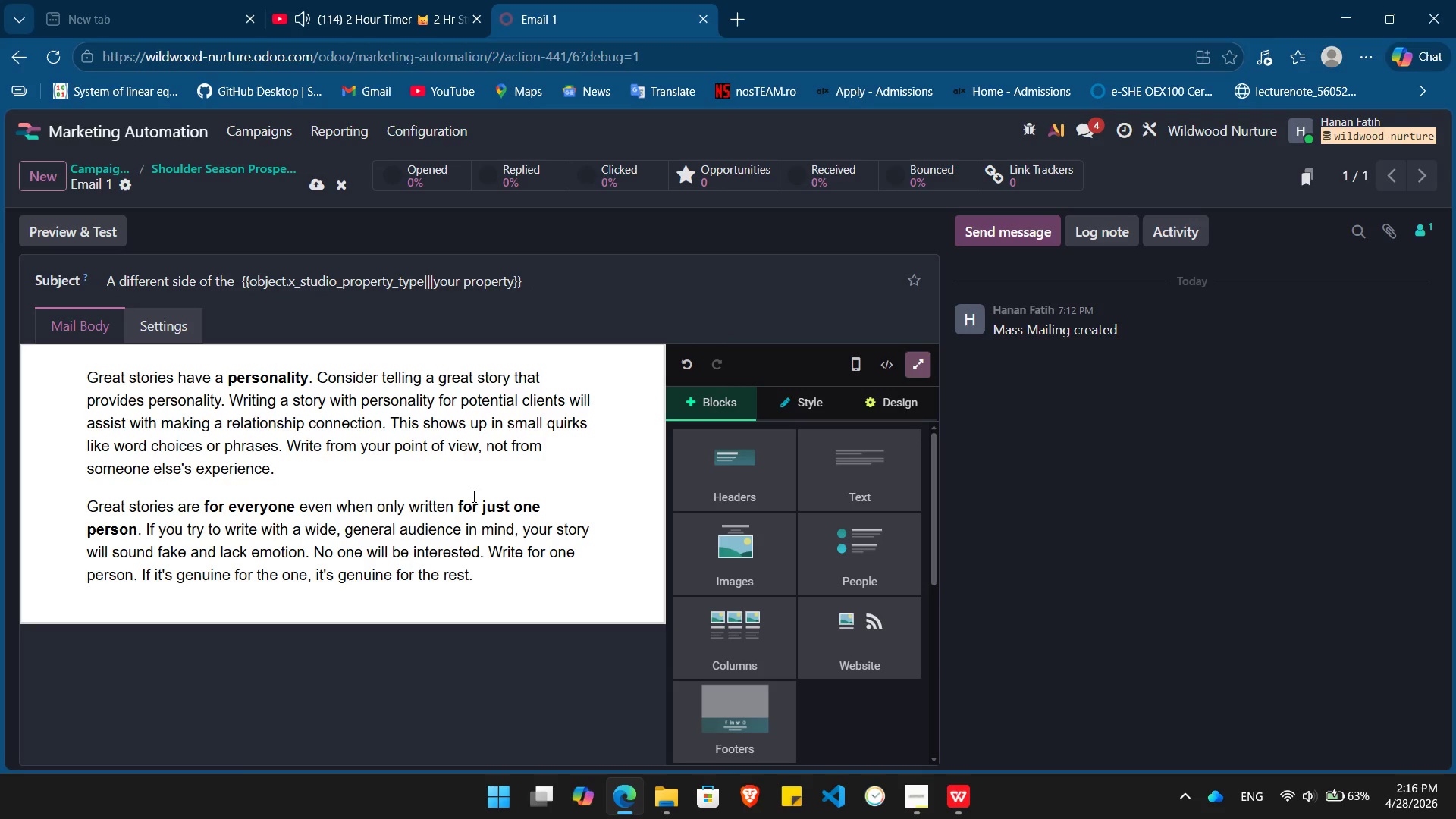 
key(Control+A)
 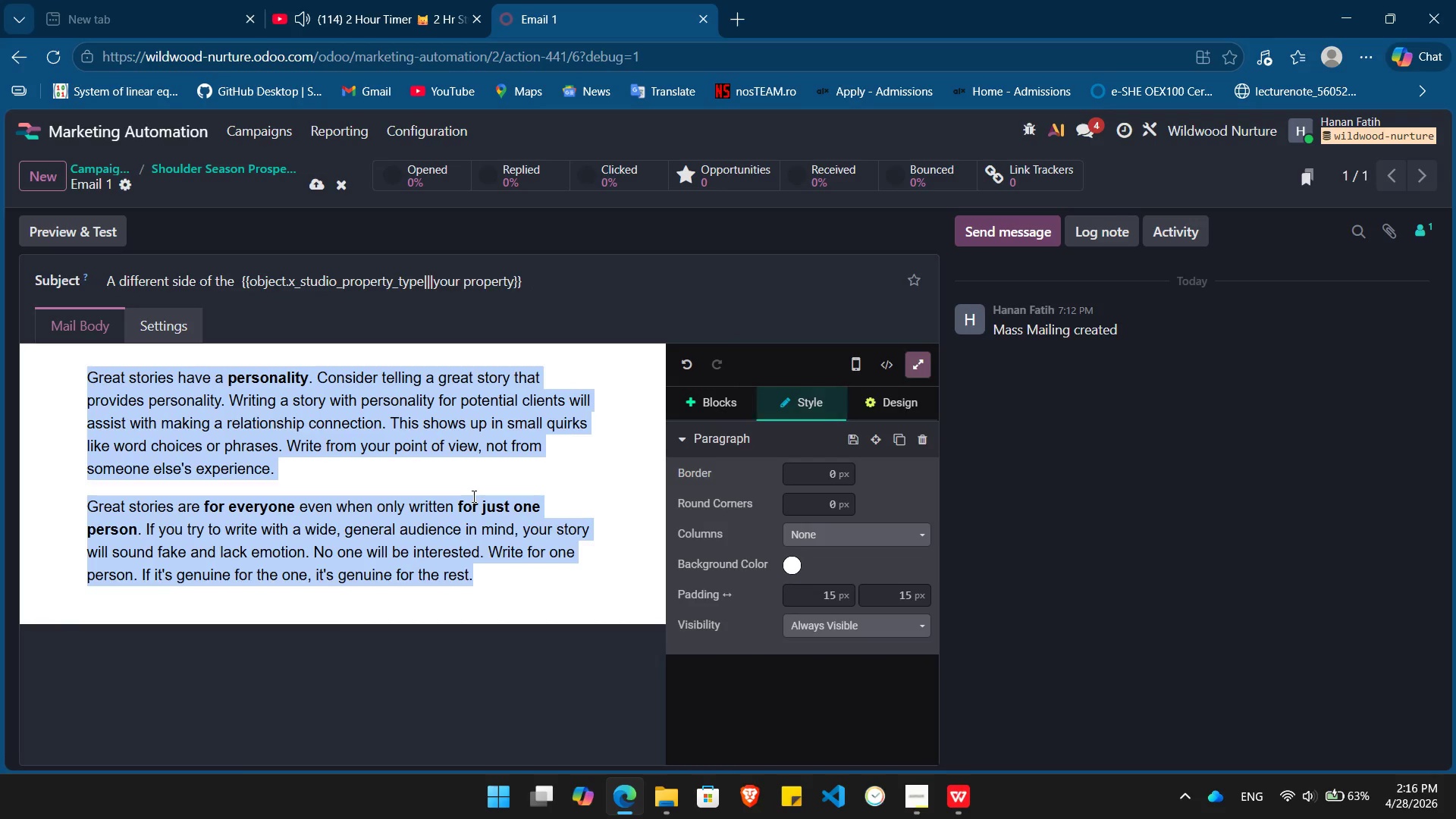 
key(Backspace)
 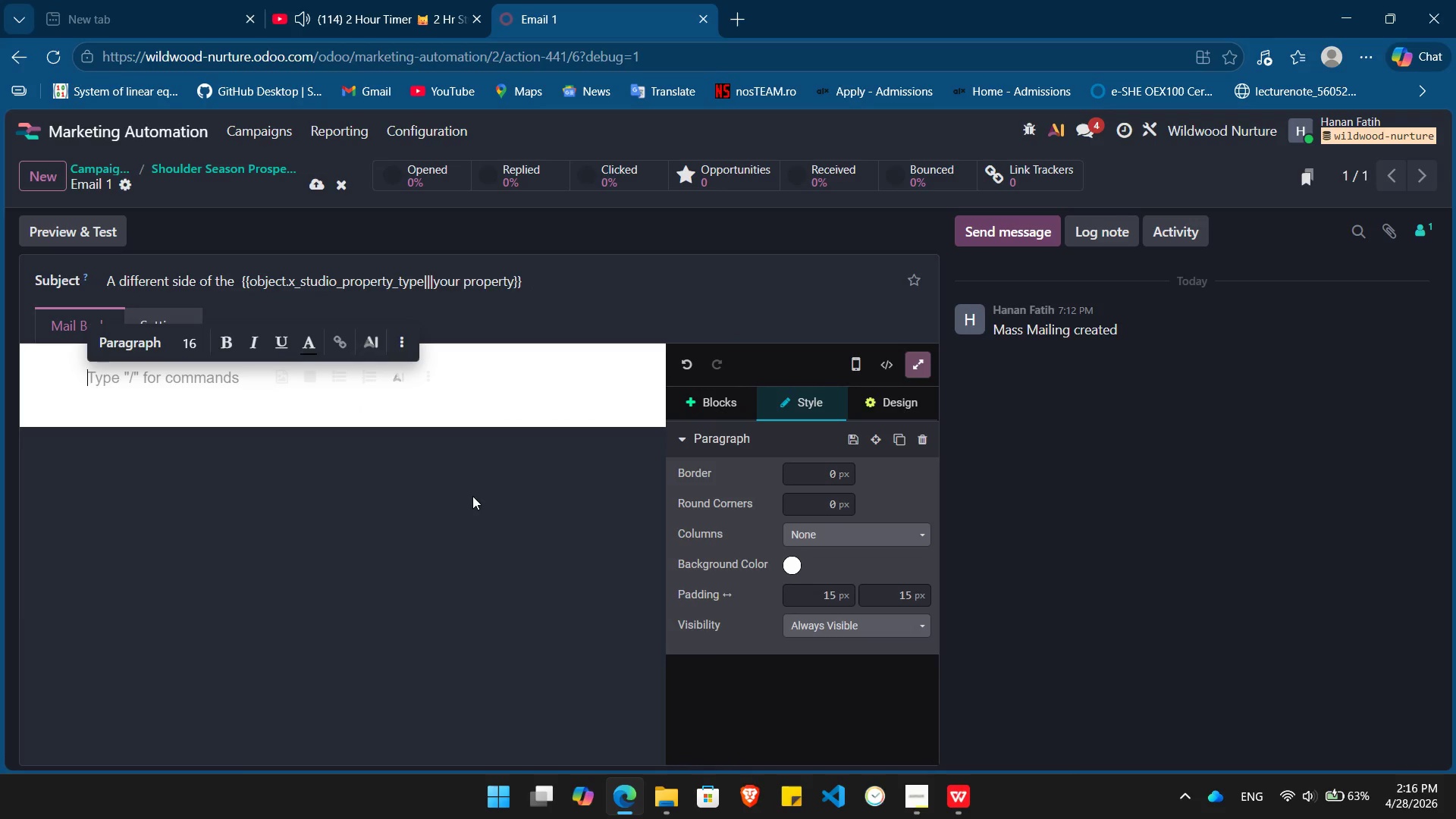 
type(Dear /)
 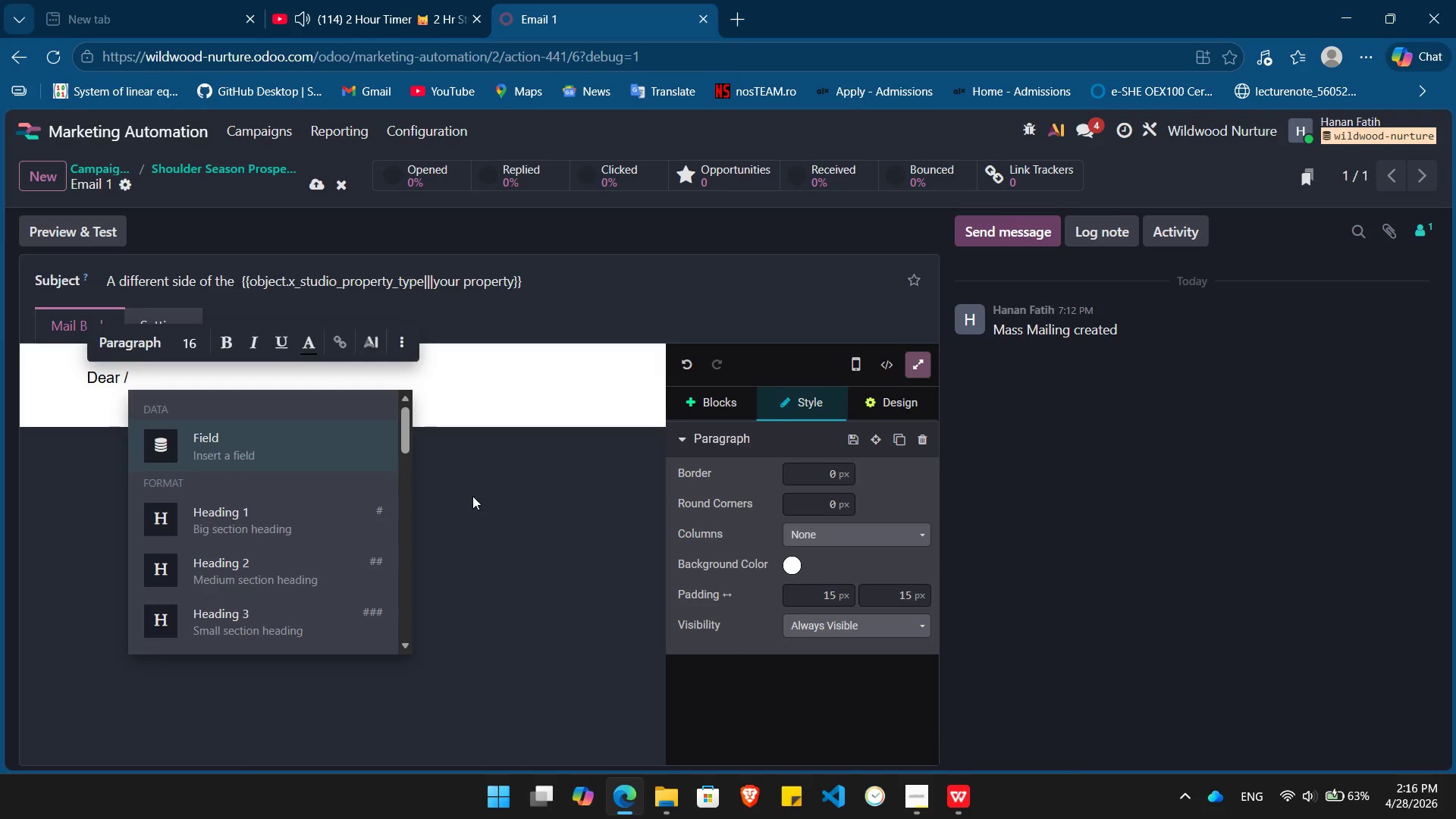 
key(Enter)
 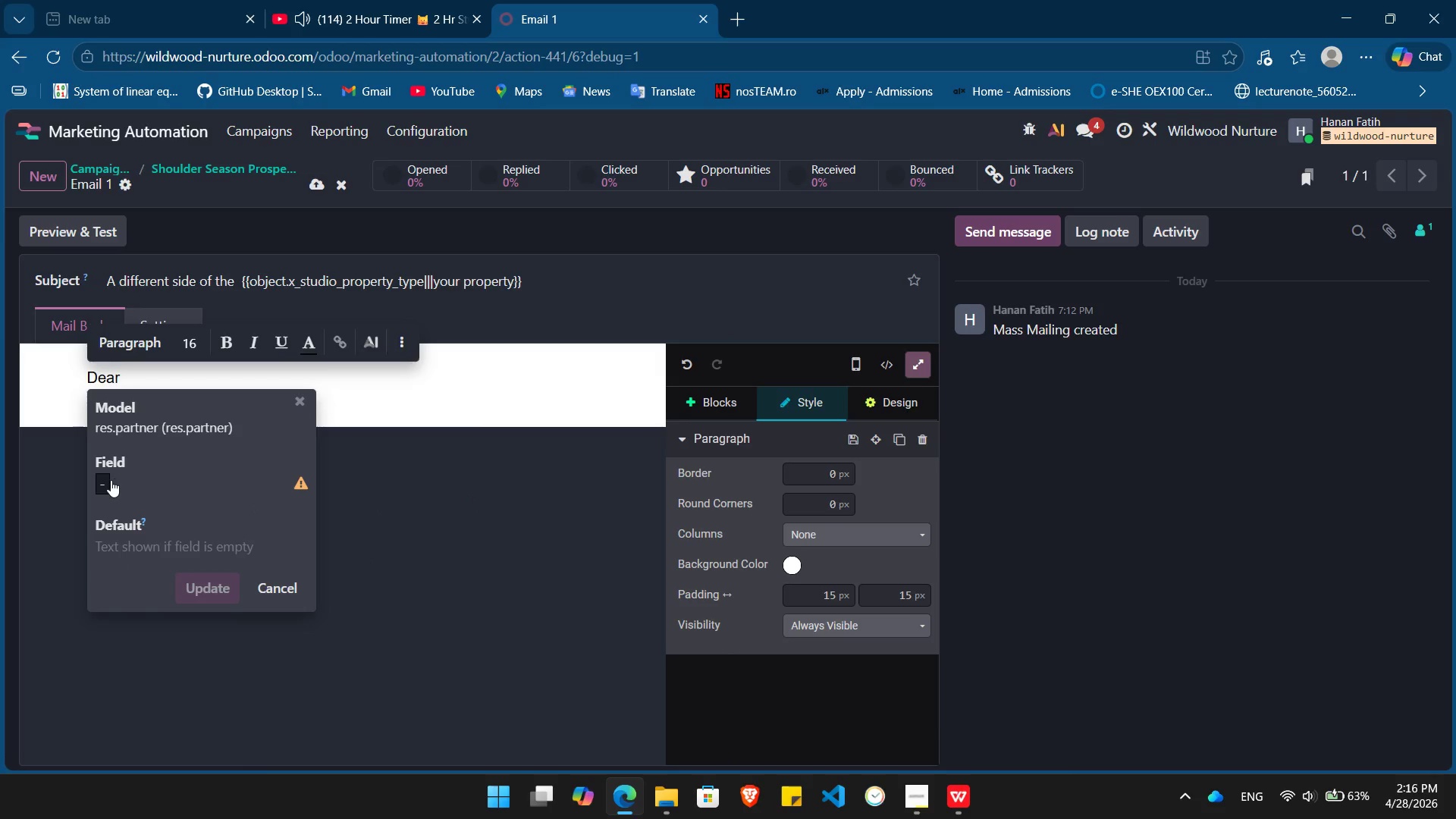 
left_click([111, 479])
 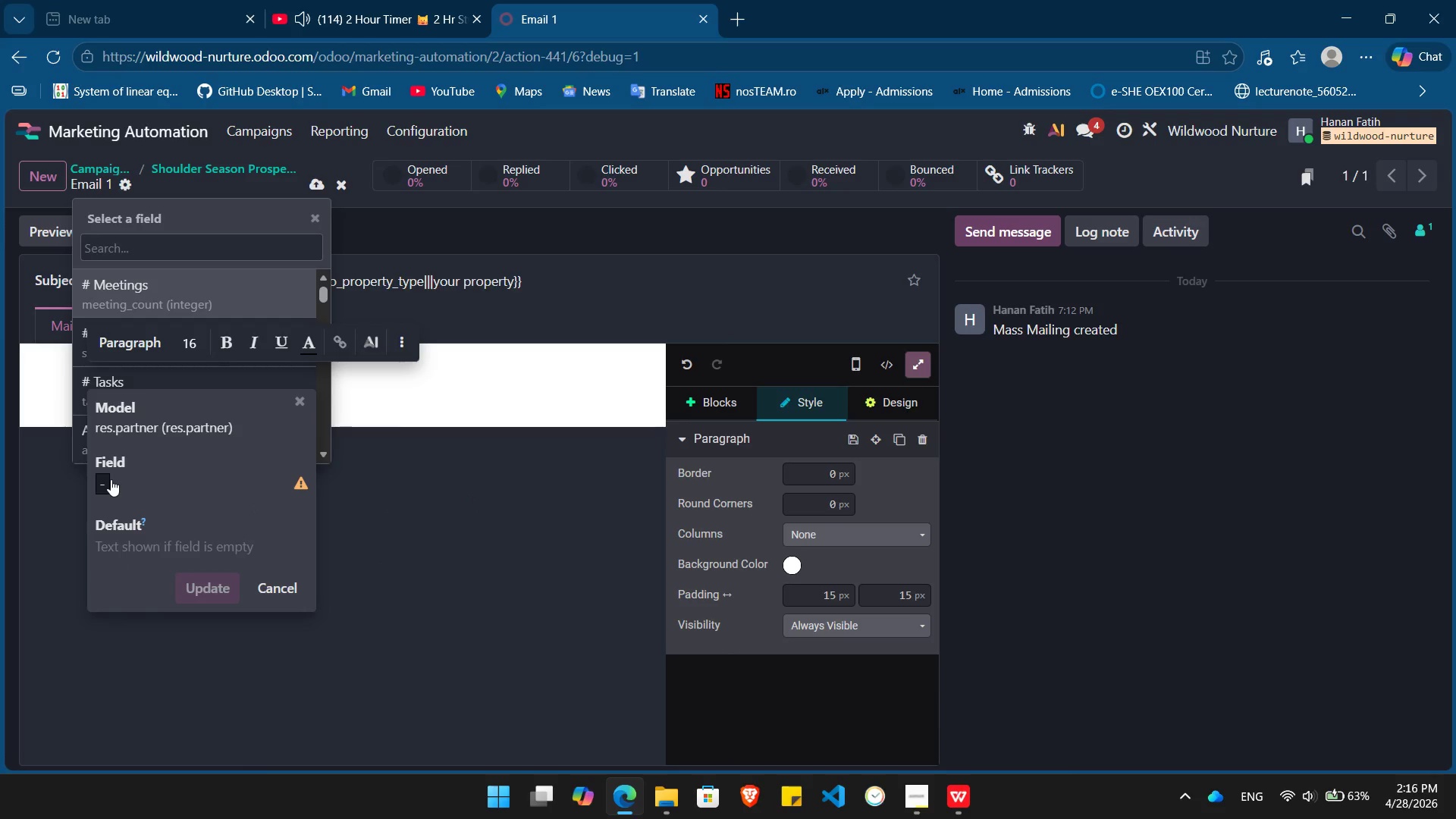 
type(name)
 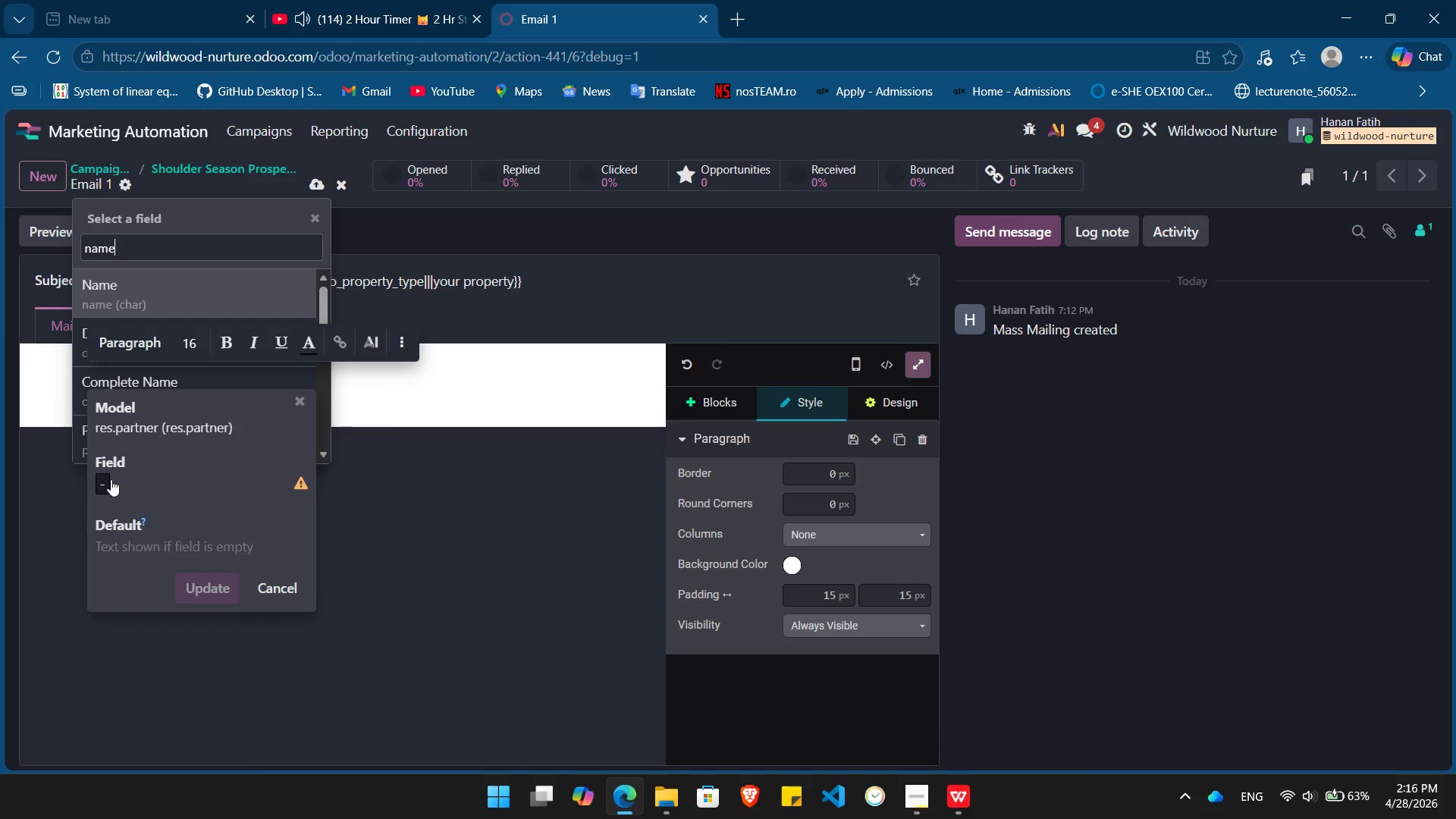 
key(Enter)
 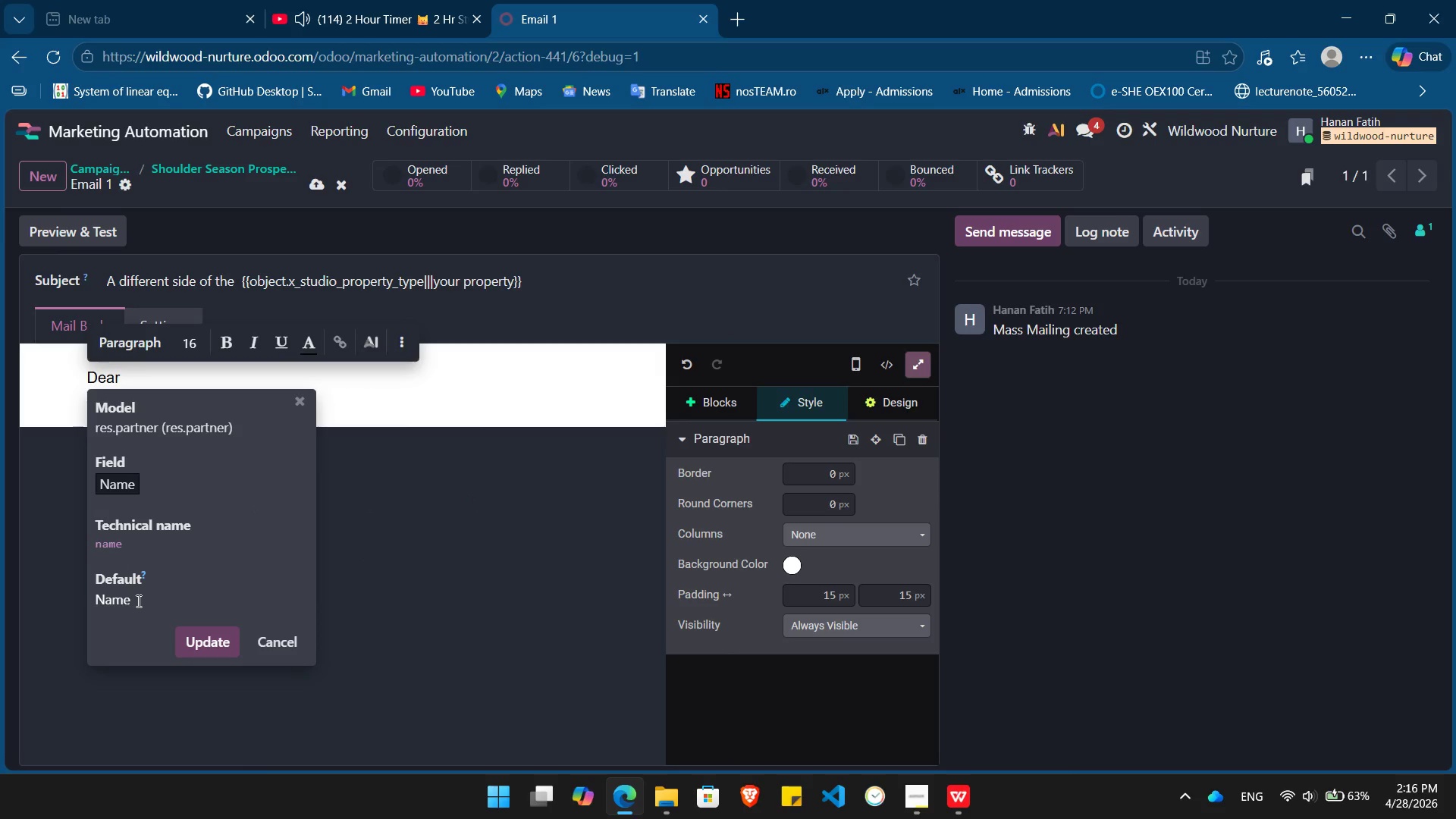 
left_click([136, 601])
 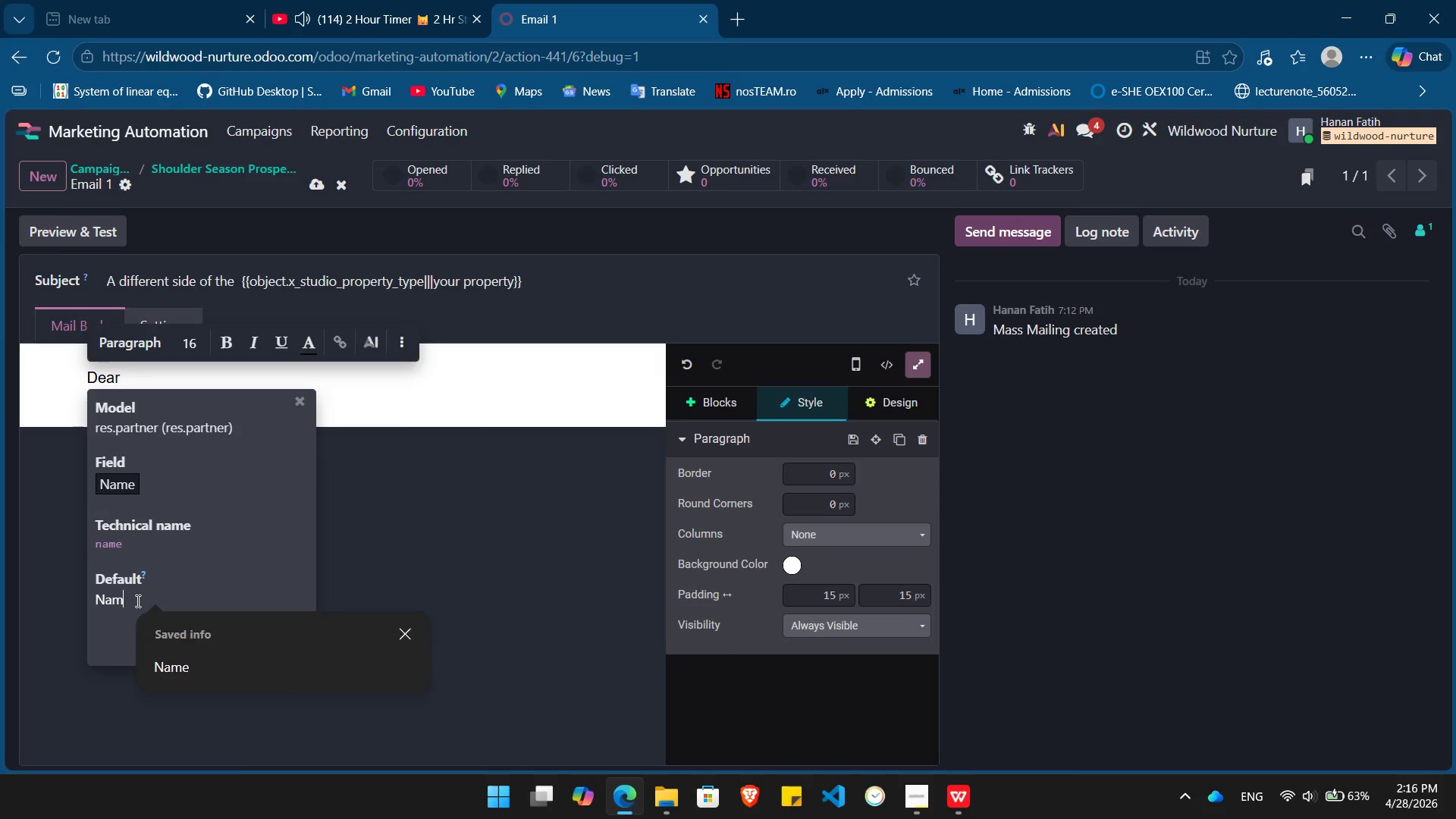 
hold_key(key=Backspace, duration=0.66)
 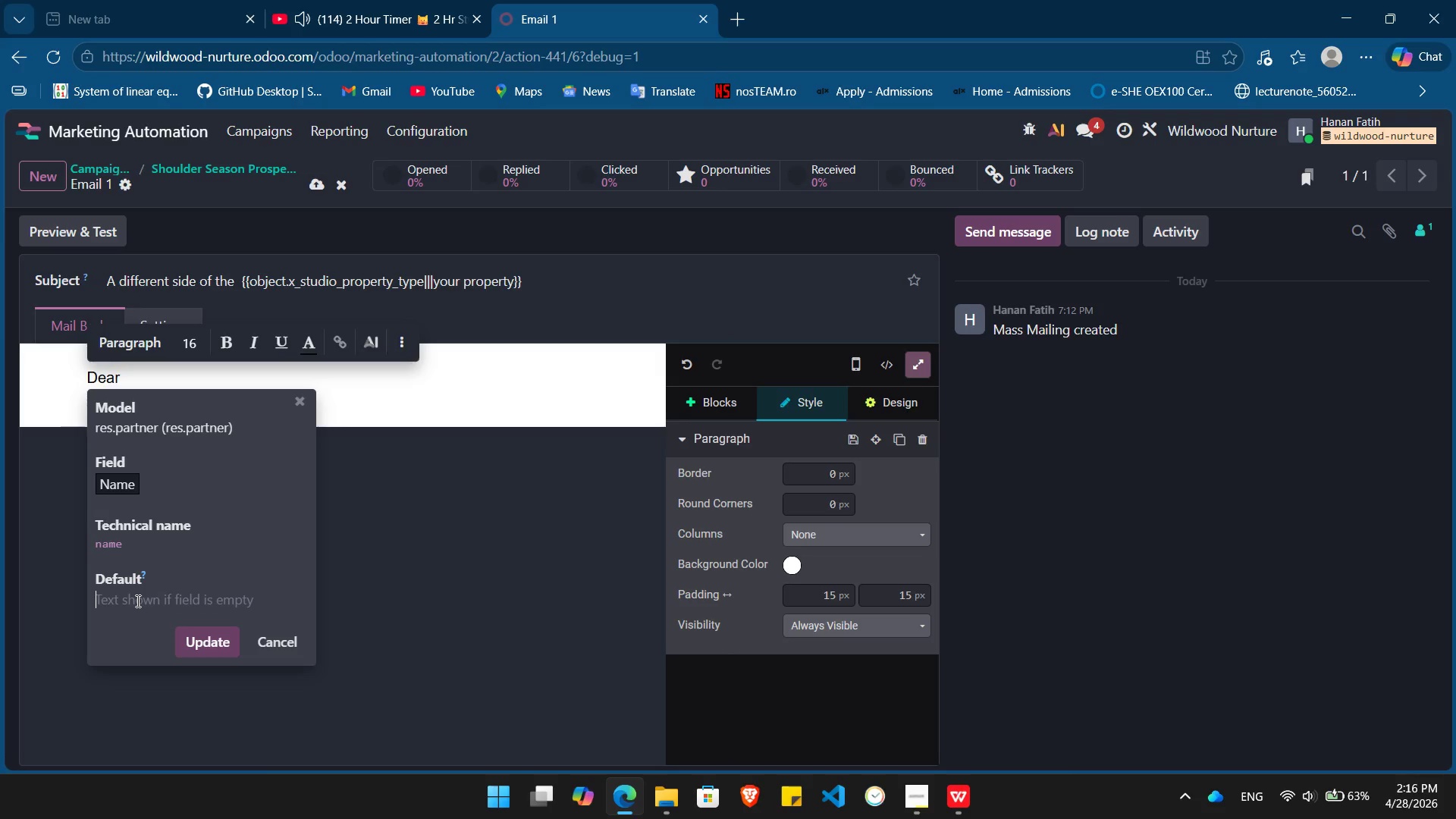 
key(Shift+BracketLeft)
 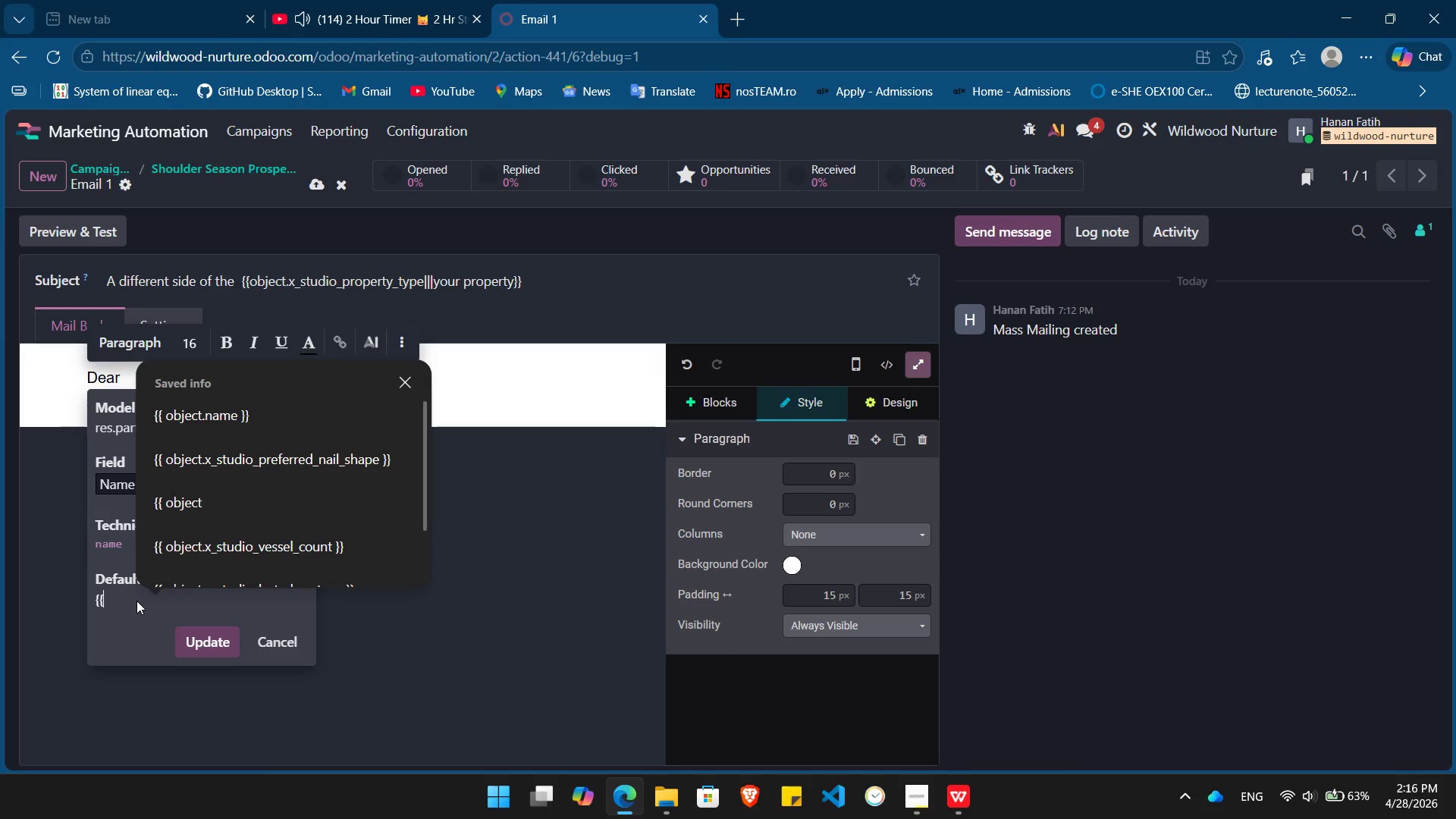 
key(Shift+BracketLeft)
 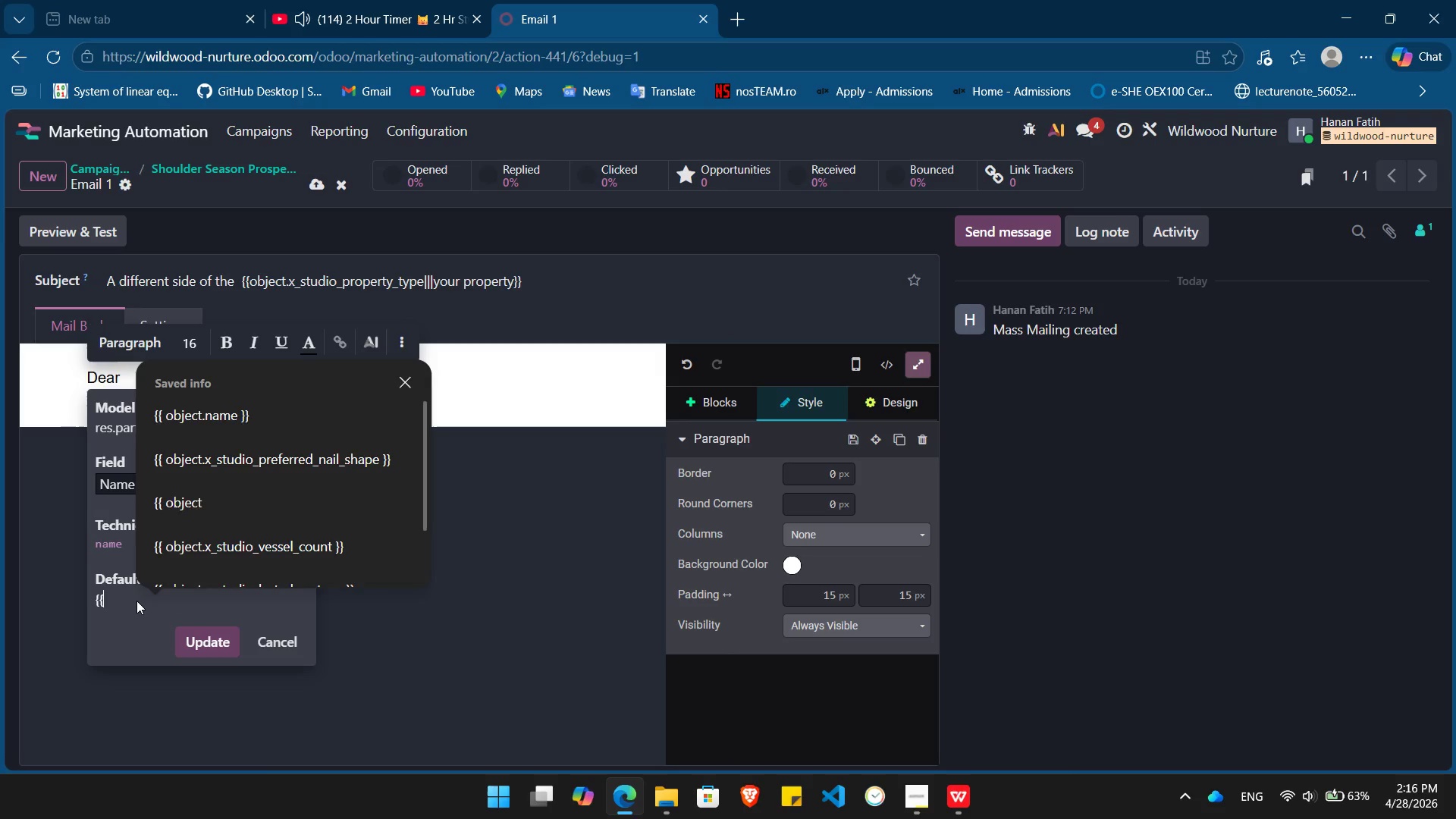 
key(ArrowDown)
 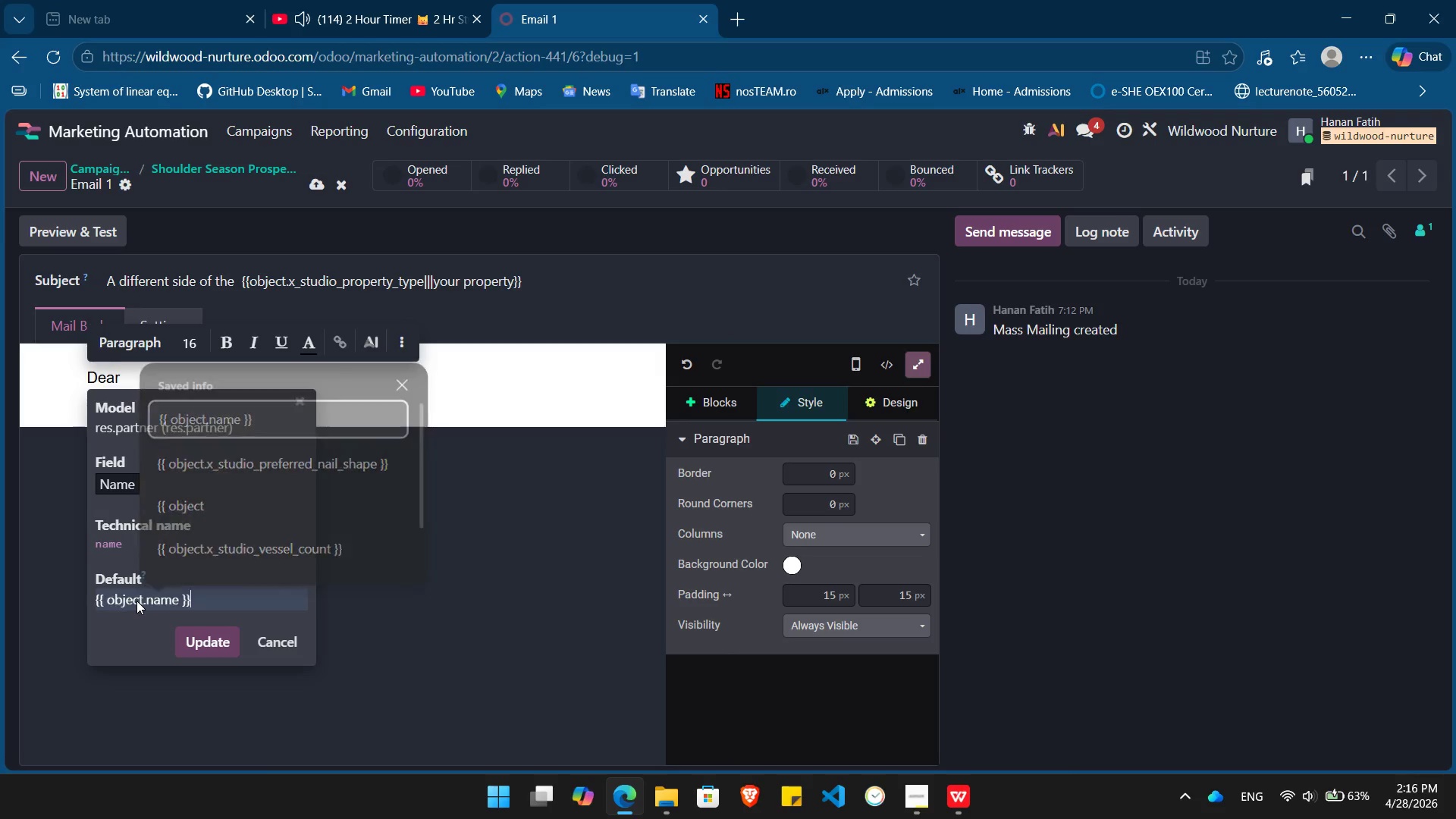 
key(Enter)
 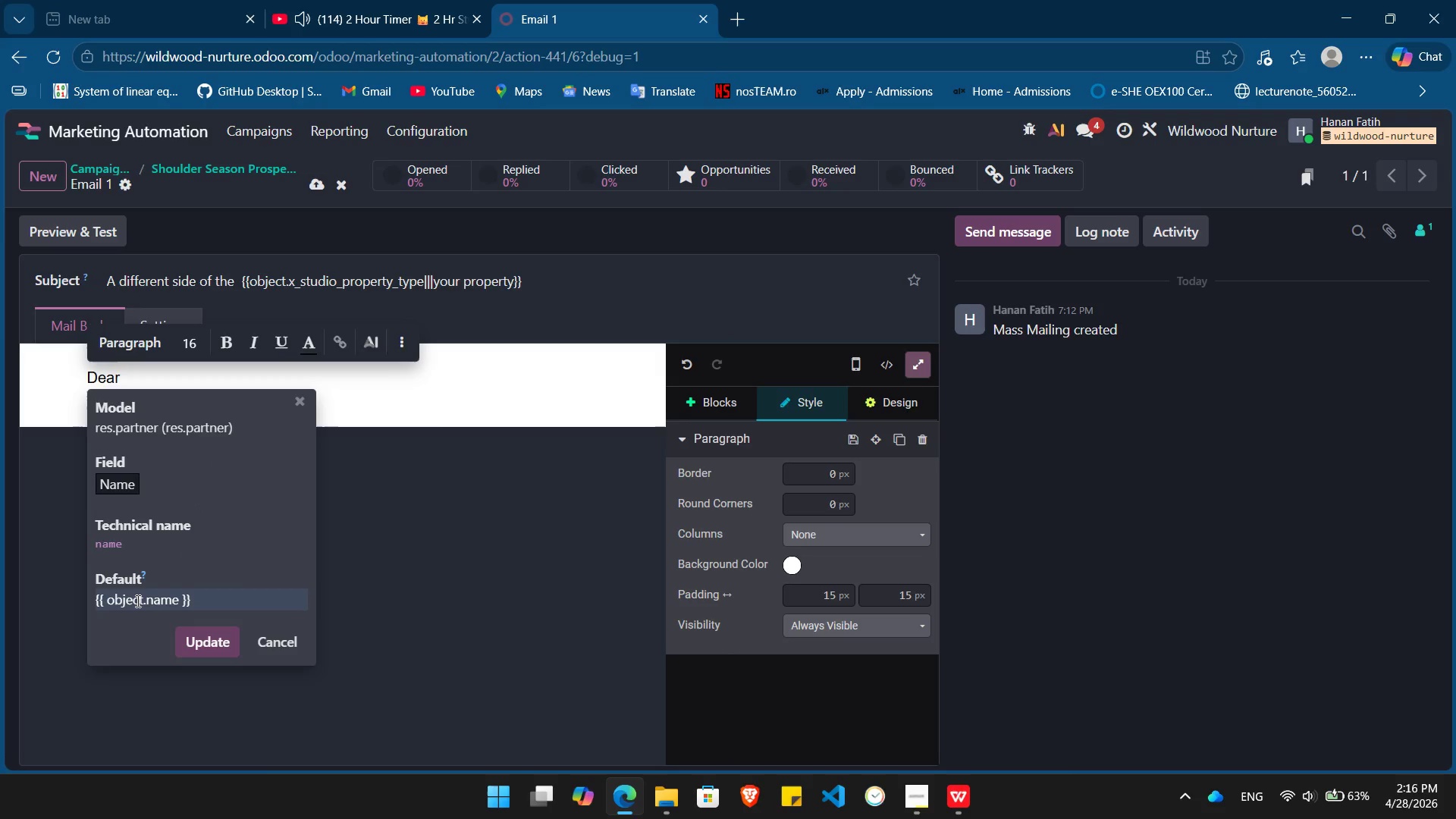 
key(Enter)
 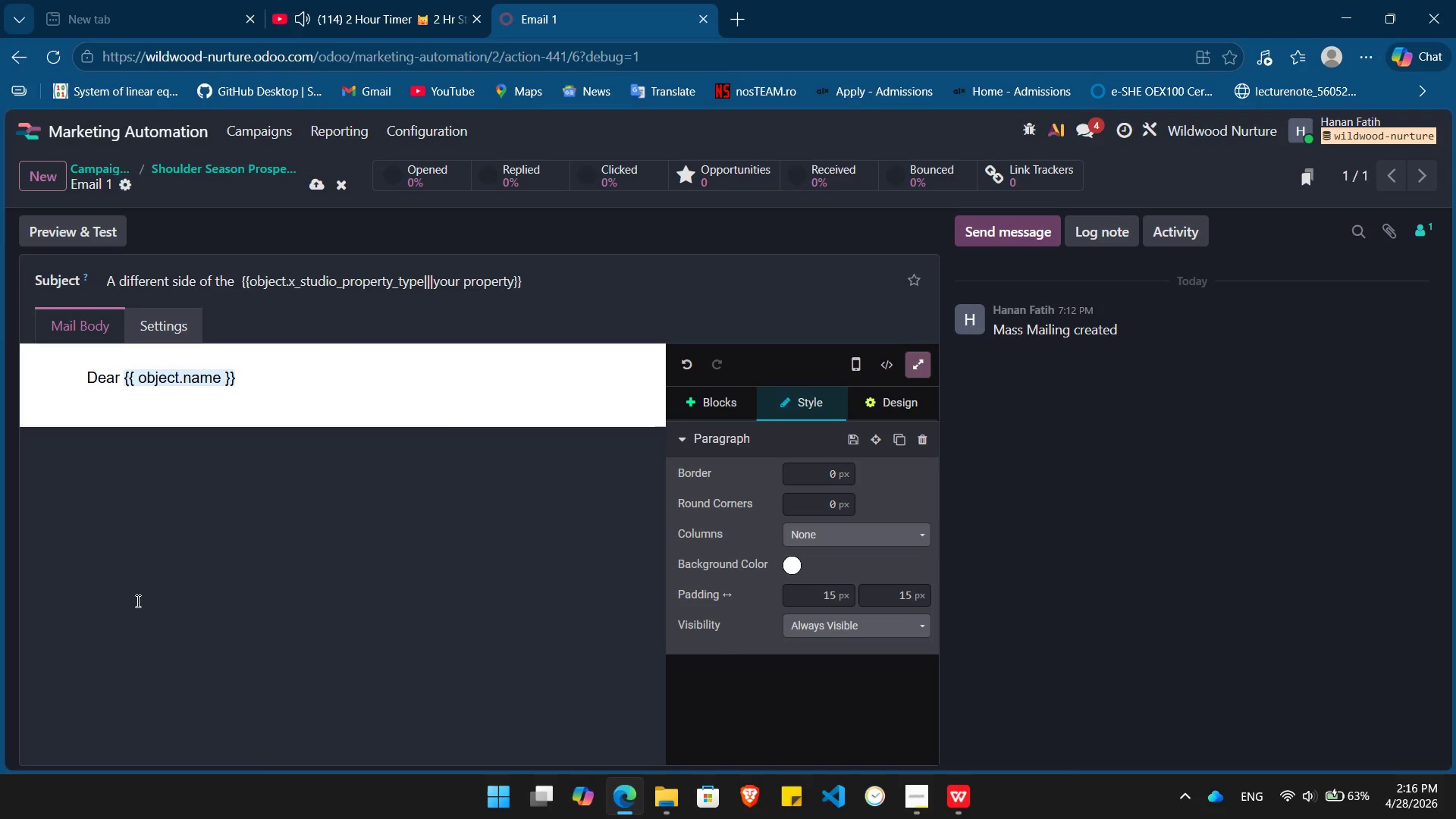 
key(Comma)
 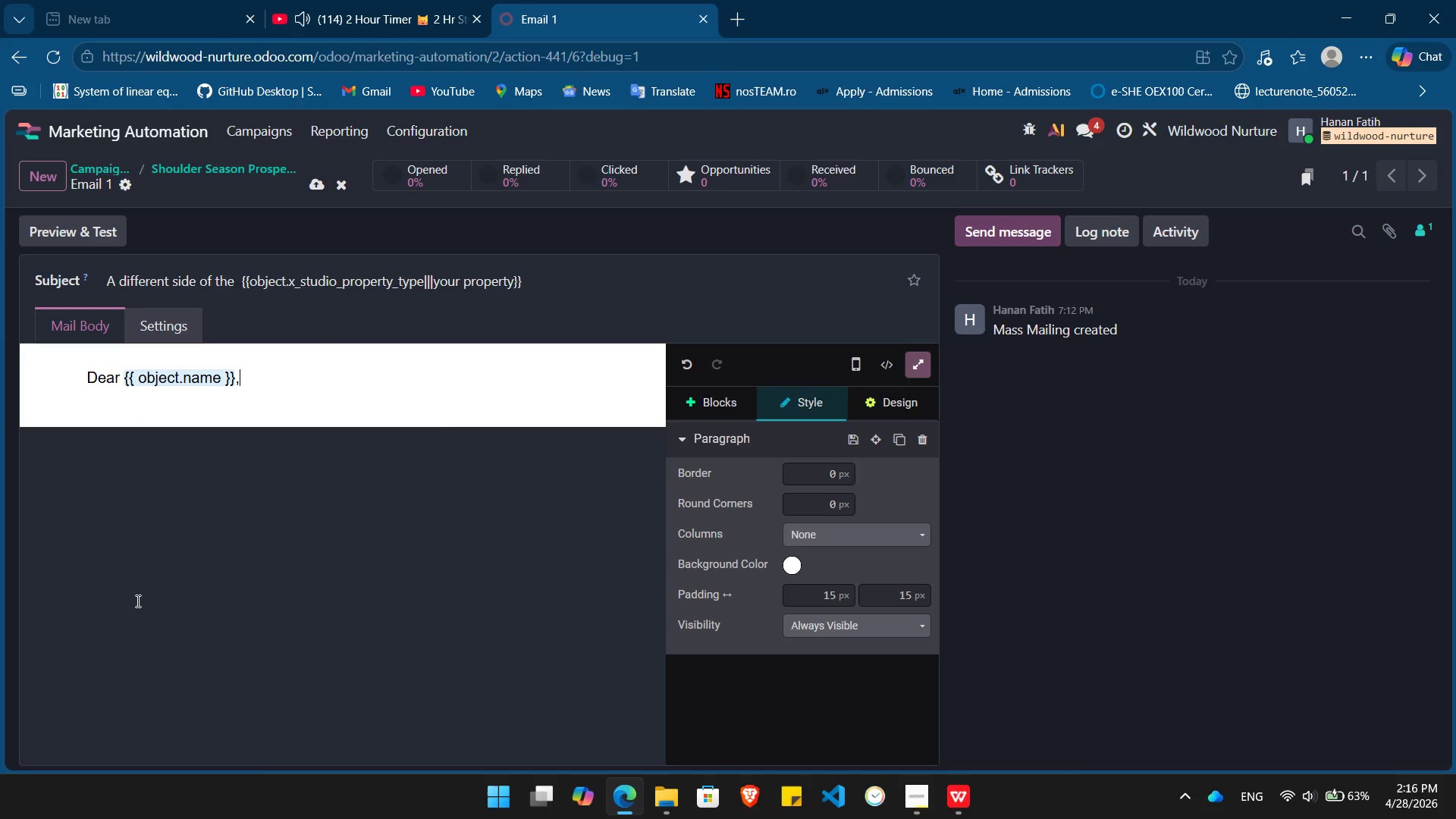 
key(Enter)
 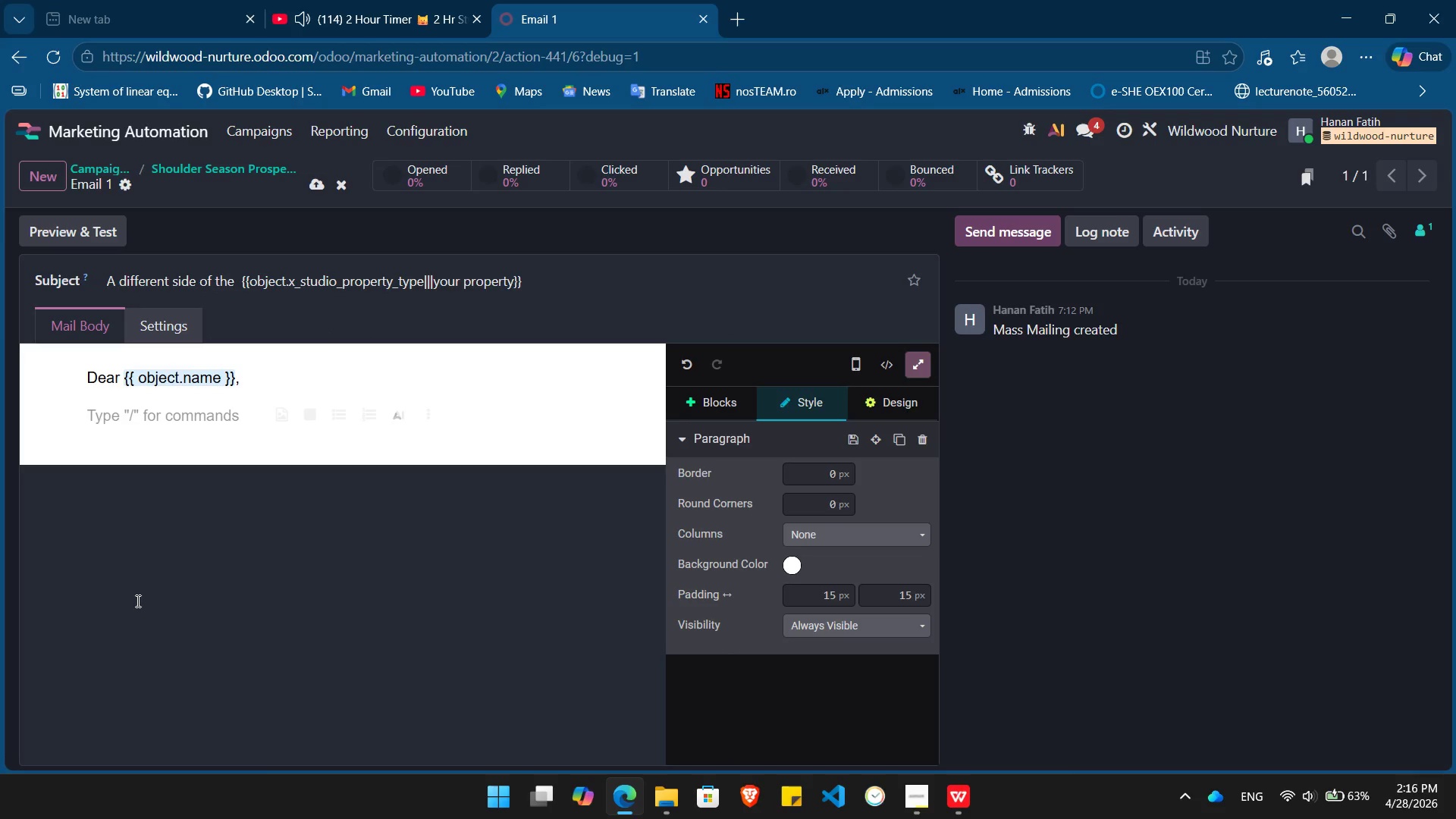 
type(while we missed the opportunity to host you during the ski season, the mountains are currently preparing for their most breathtaking transformation.)
 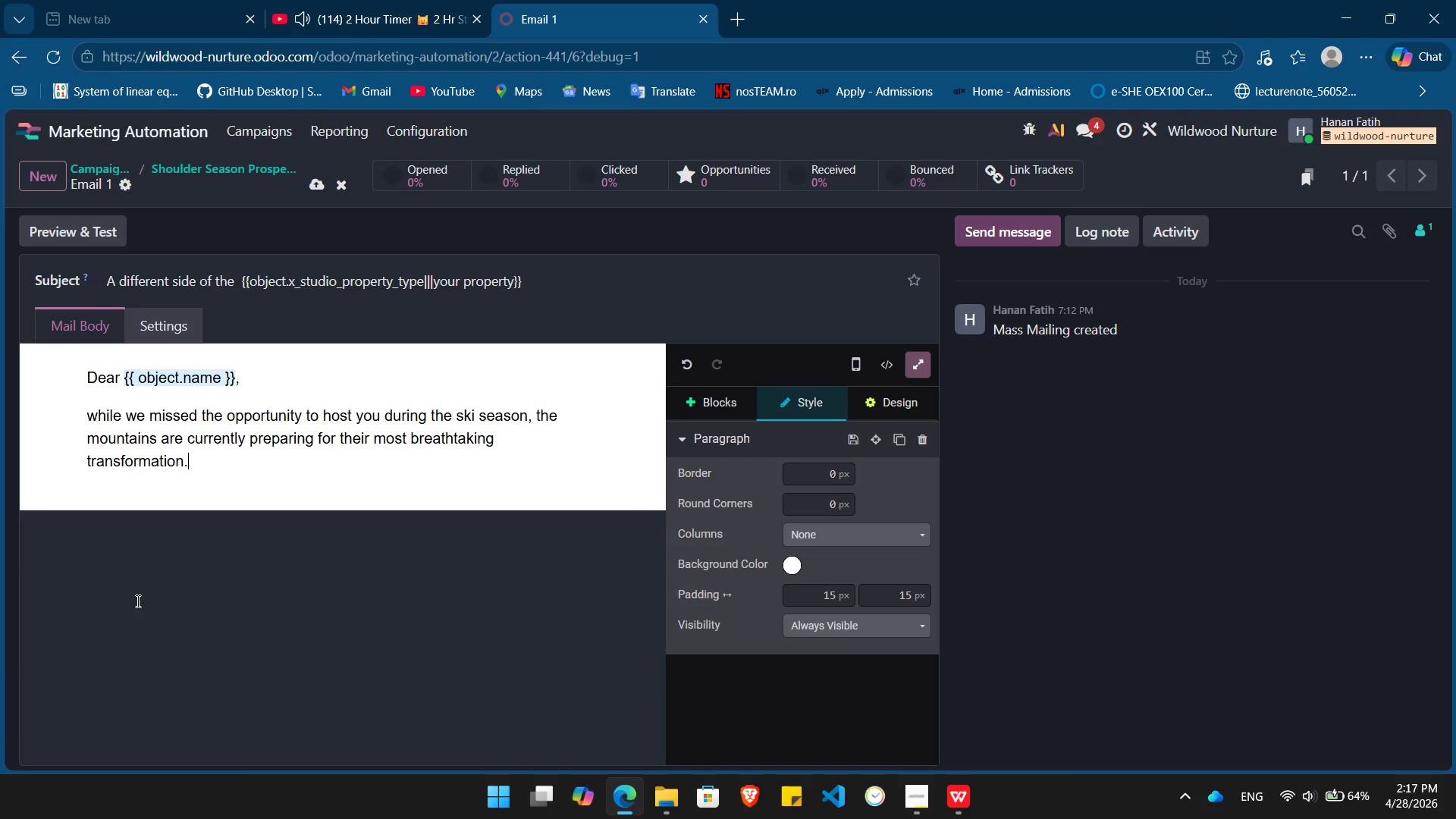 
key(Enter)
 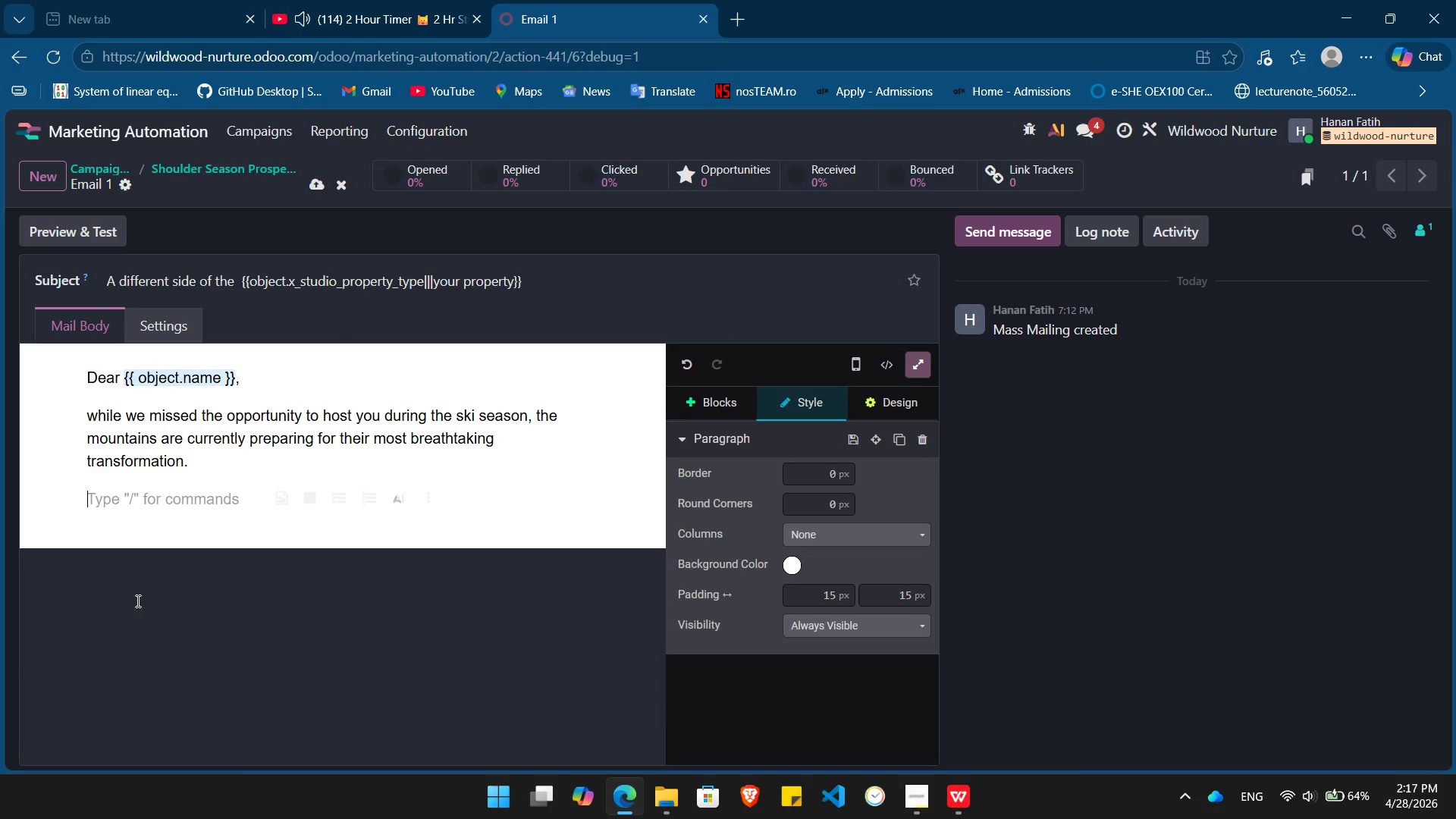 
type(As the snow gives)
 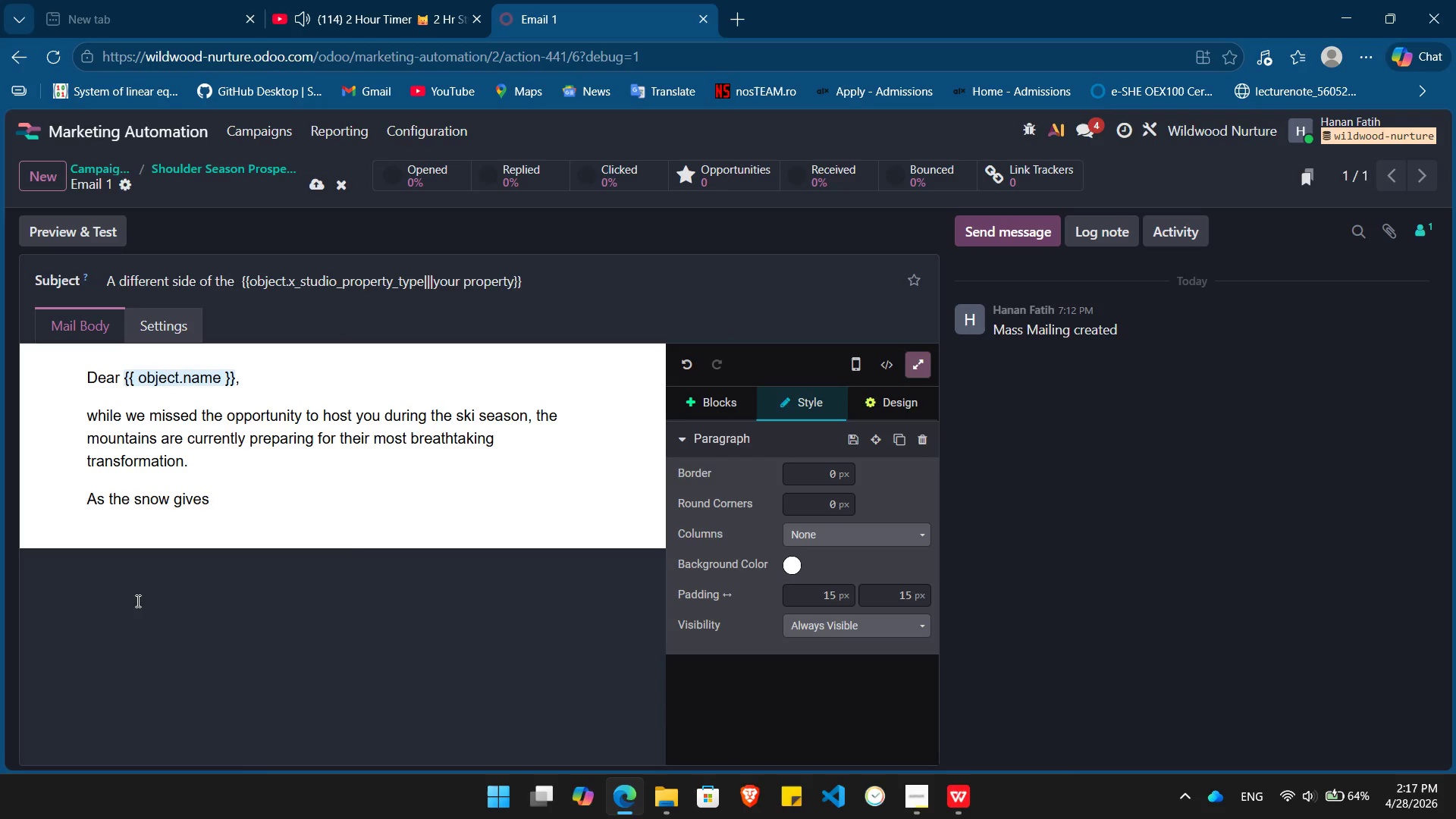 
type( way to lush wildflower meadows and crisp, clear mornings, our /)
 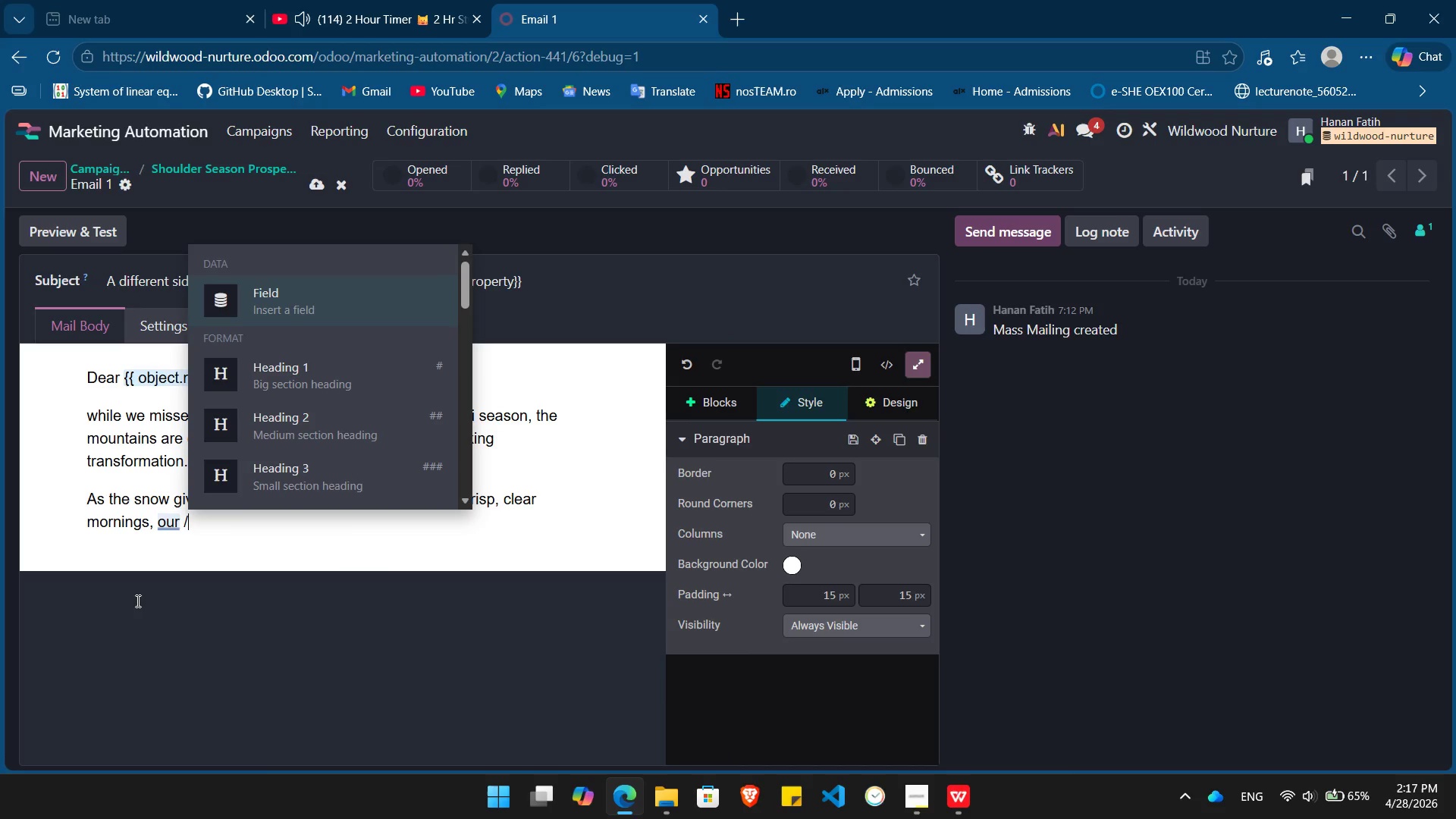 
key(Enter)
 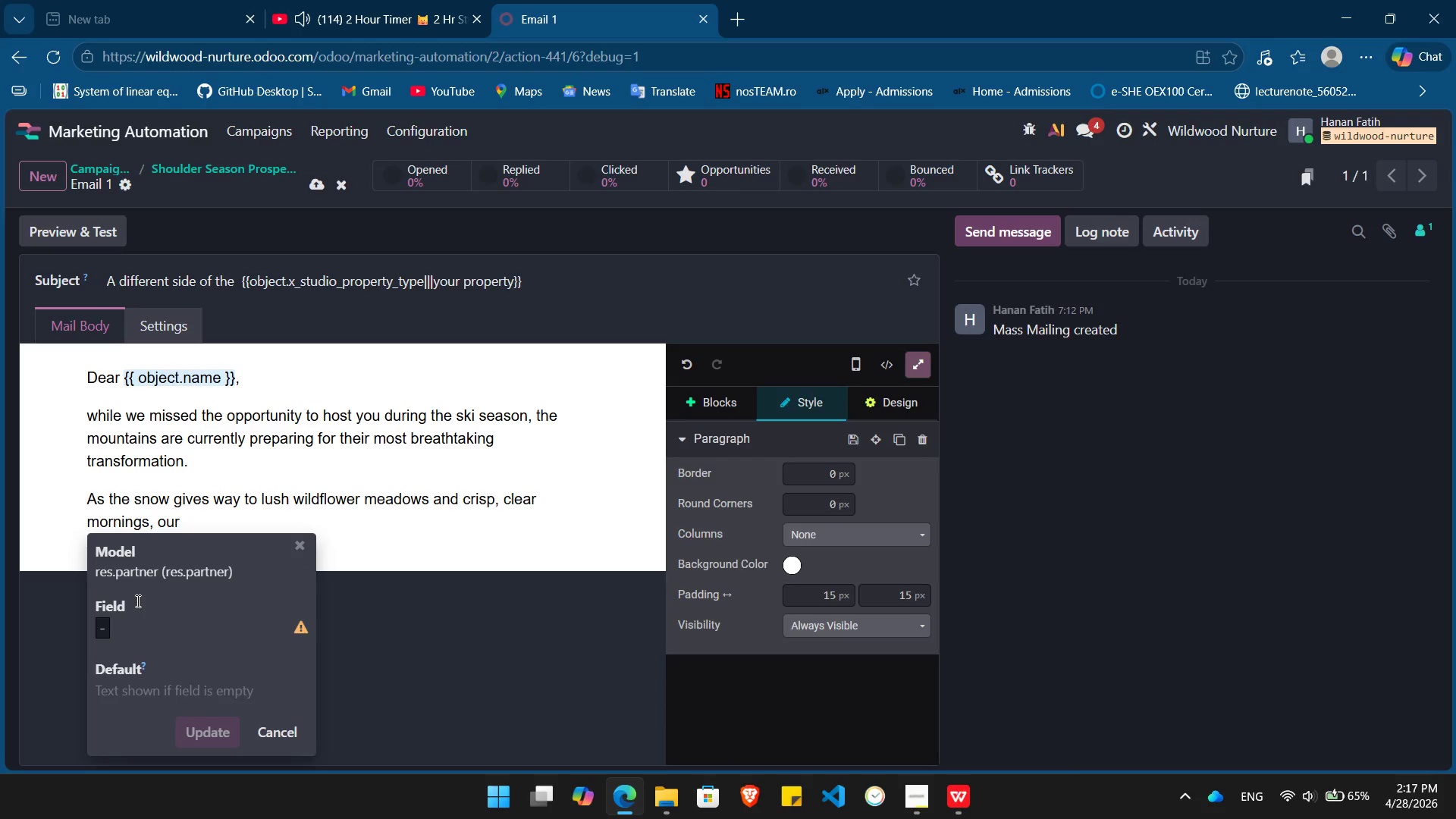 
left_click([111, 627])
 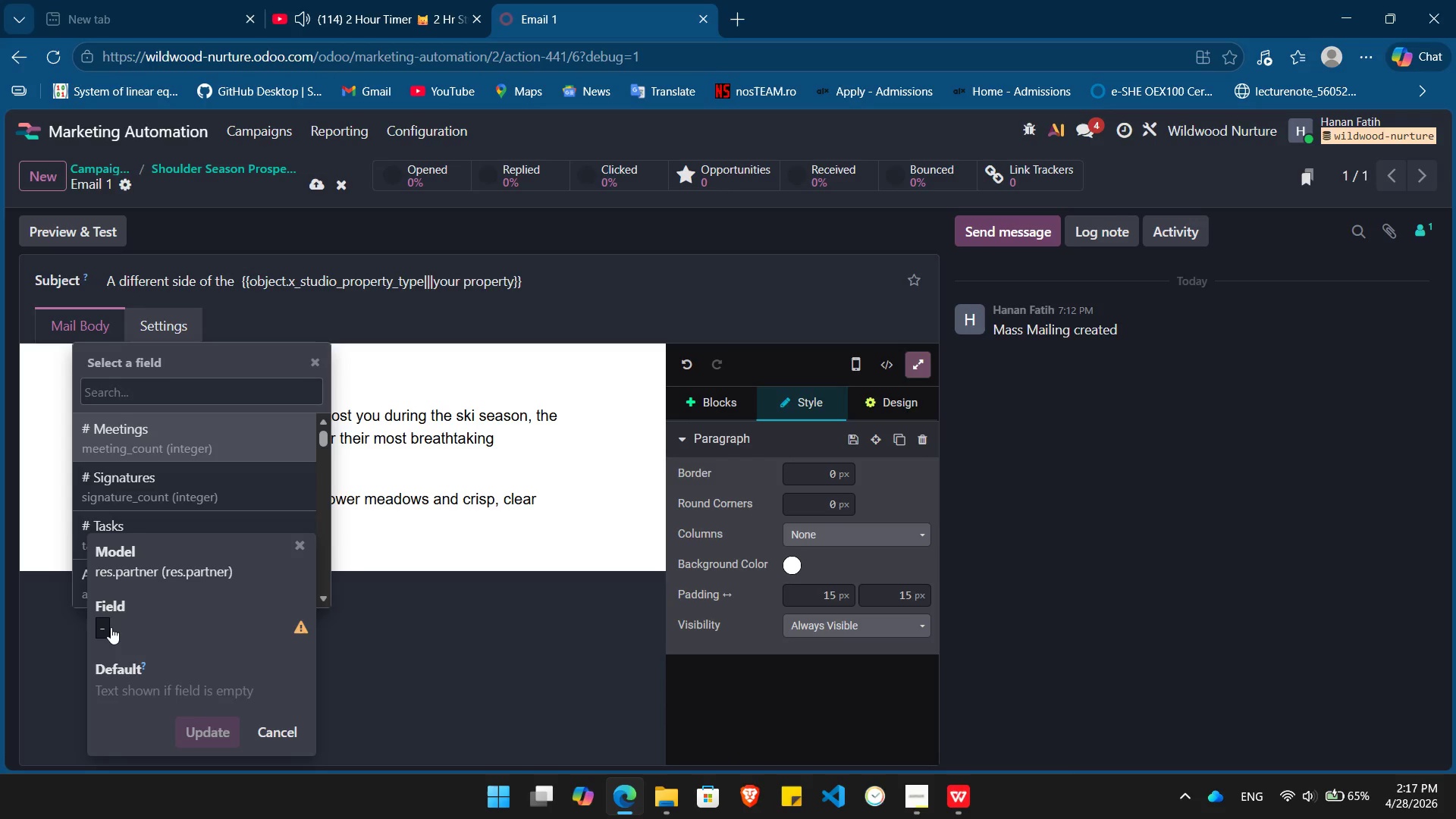 
type(property)
 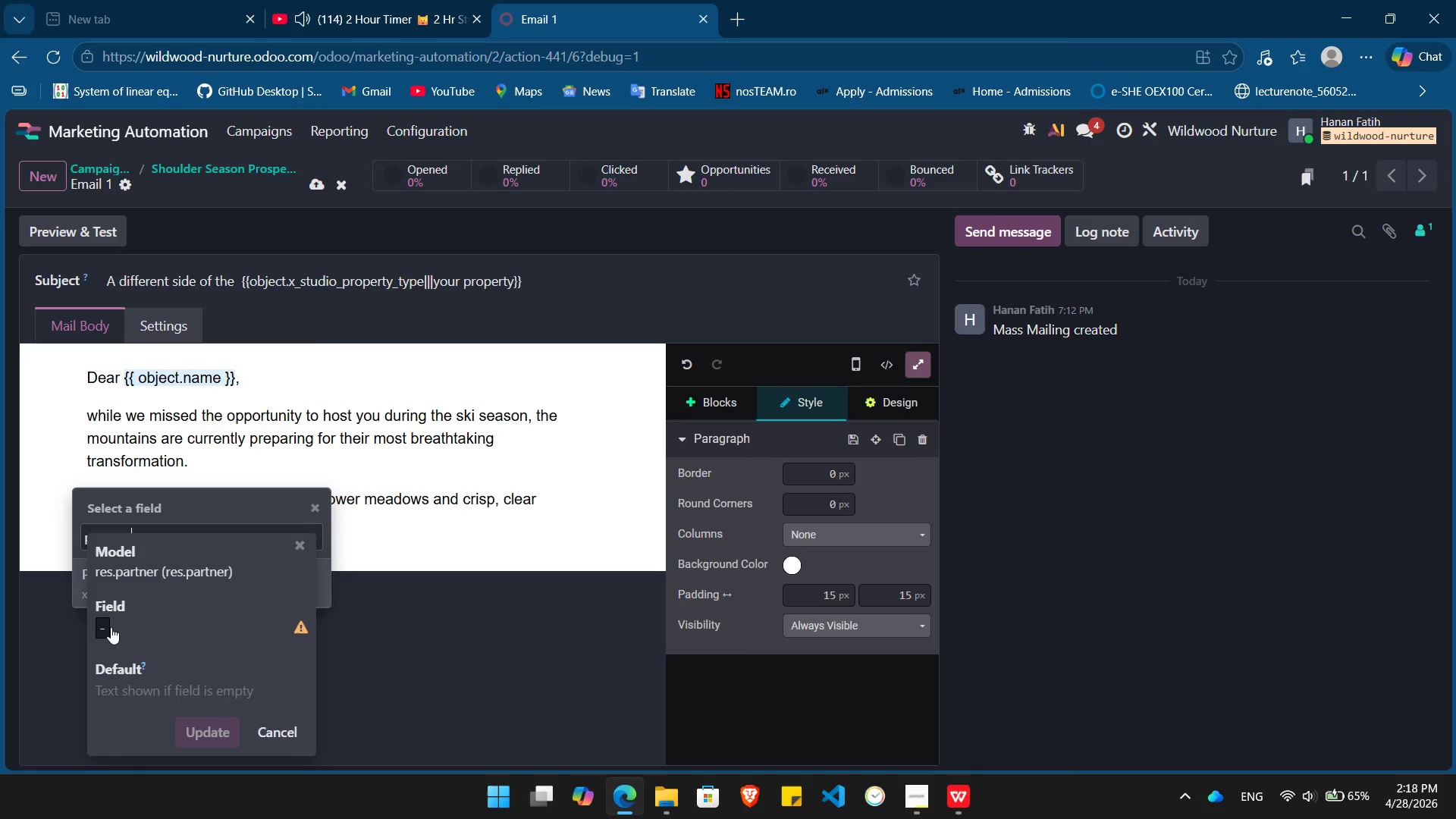 
key(Enter)
 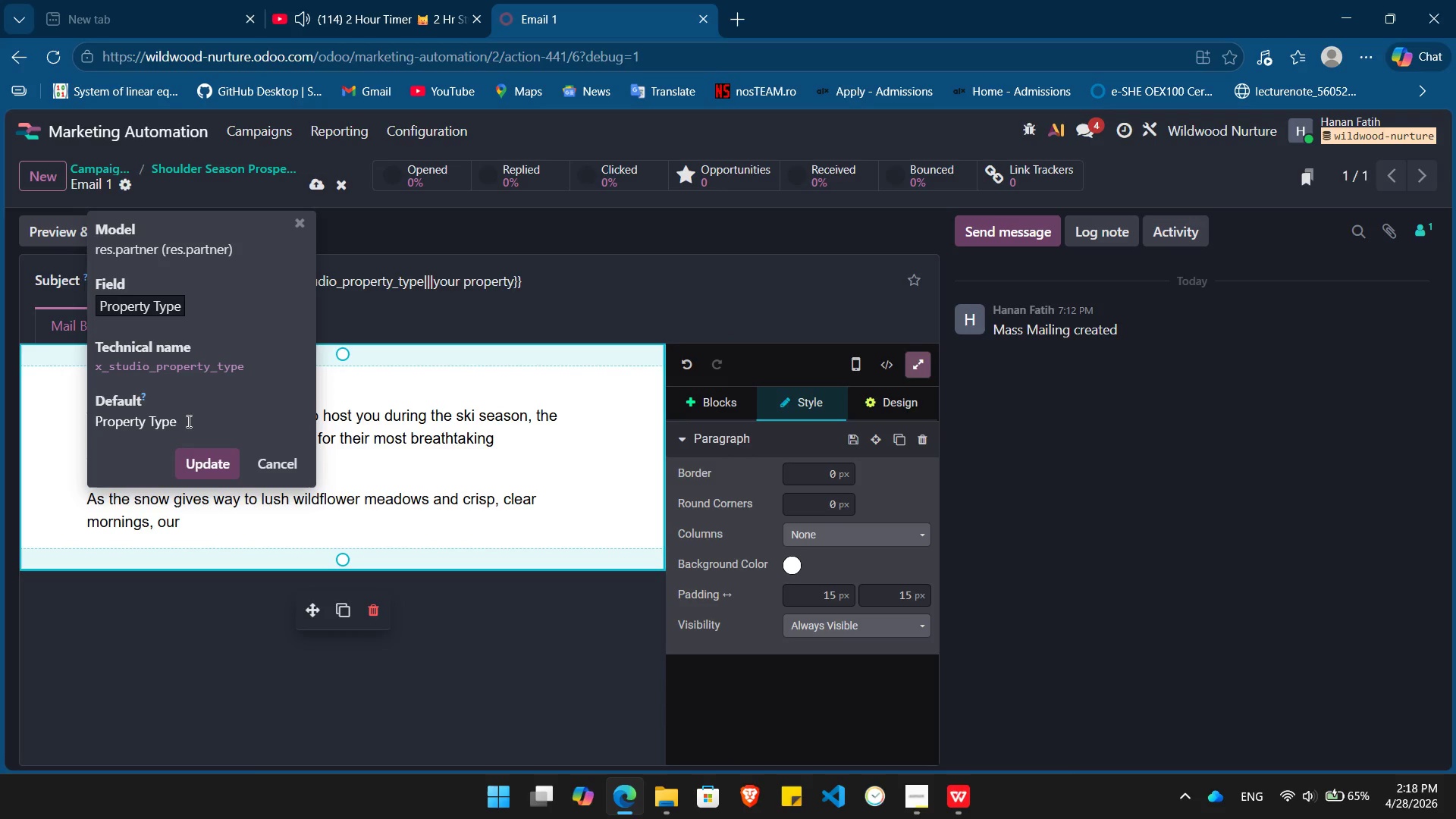 
left_click_drag(start_coordinate=[187, 421], to_coordinate=[99, 428])
 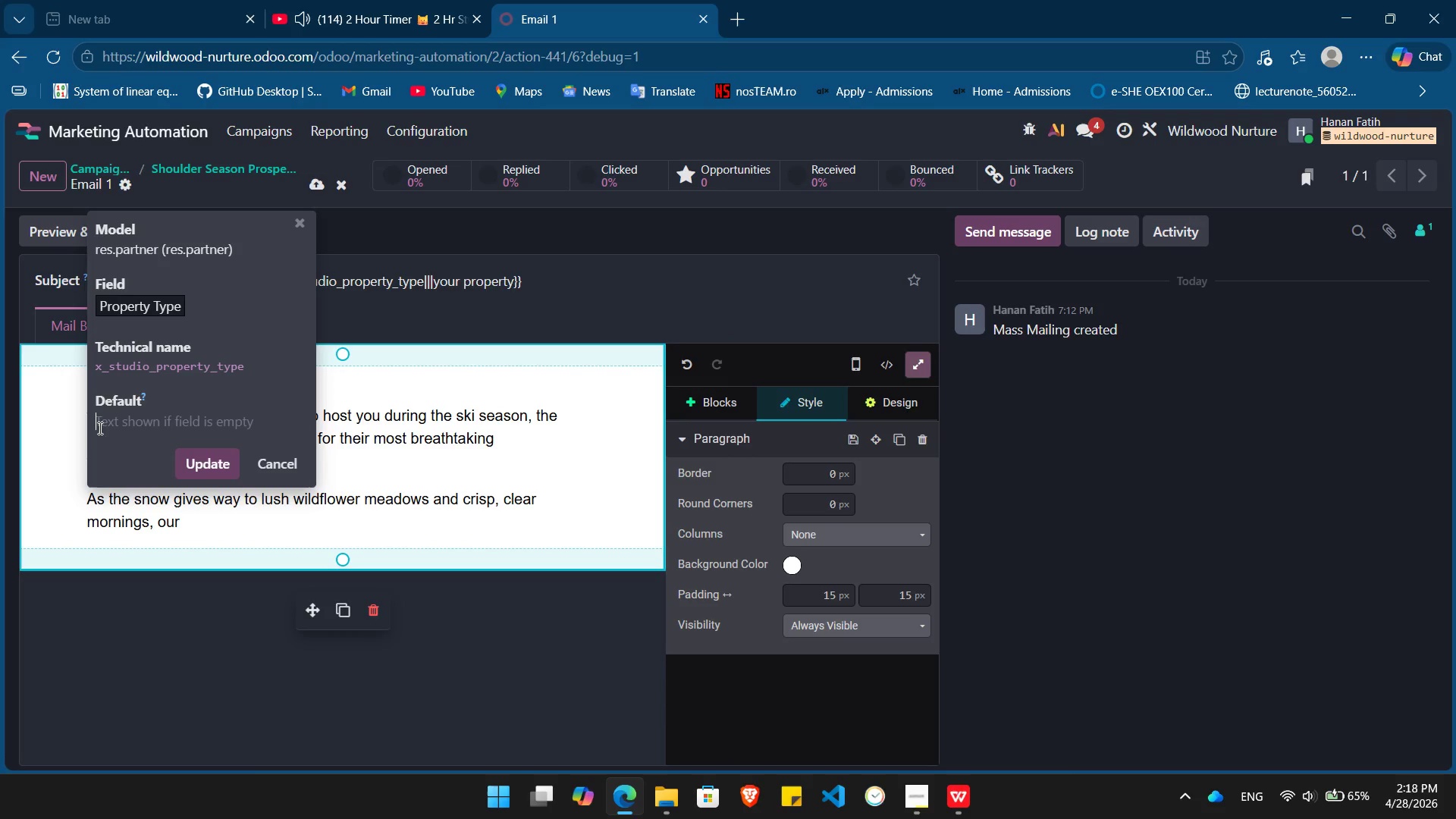 
key(Backspace)
 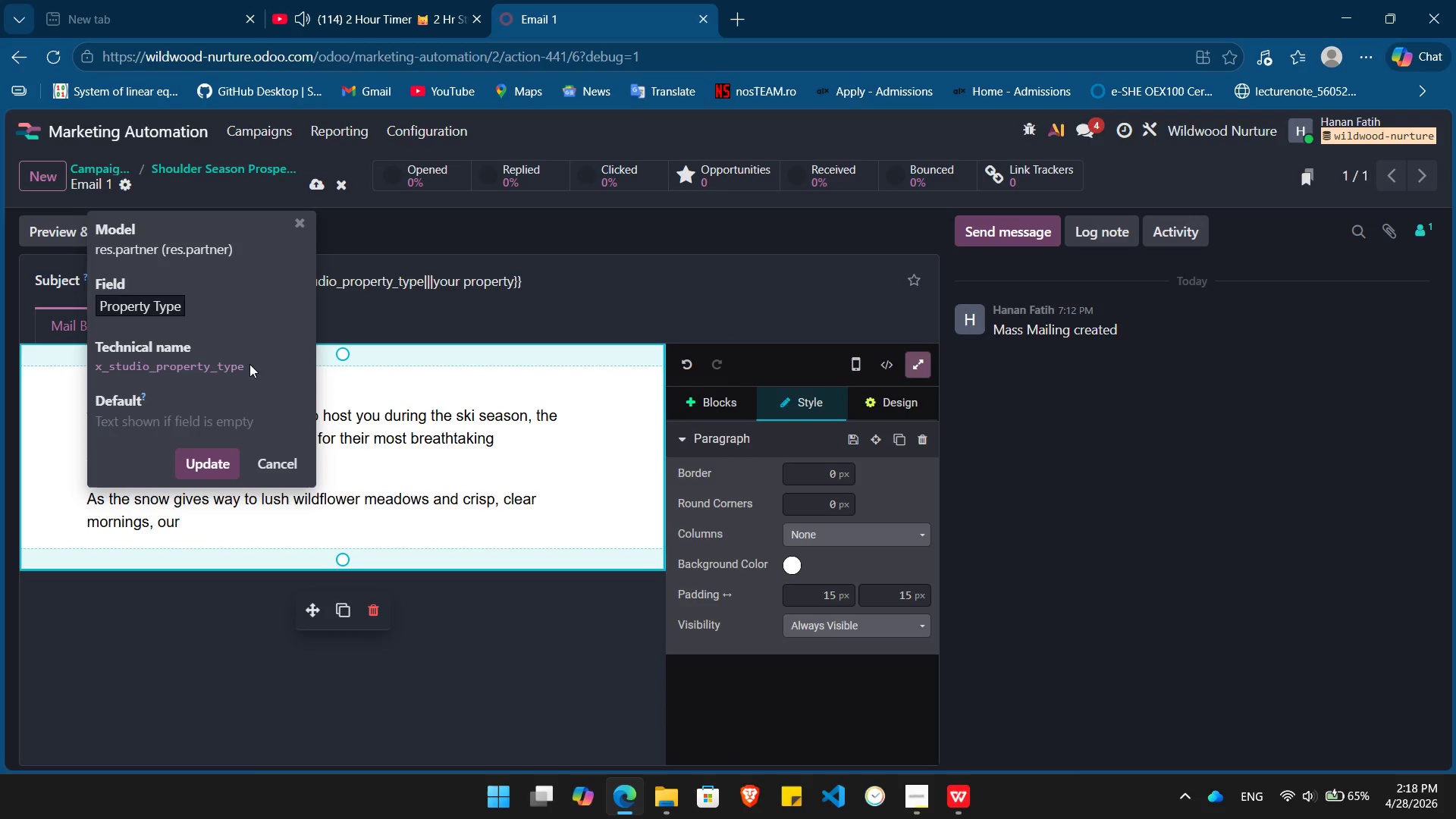 
left_click_drag(start_coordinate=[250, 364], to_coordinate=[96, 372])
 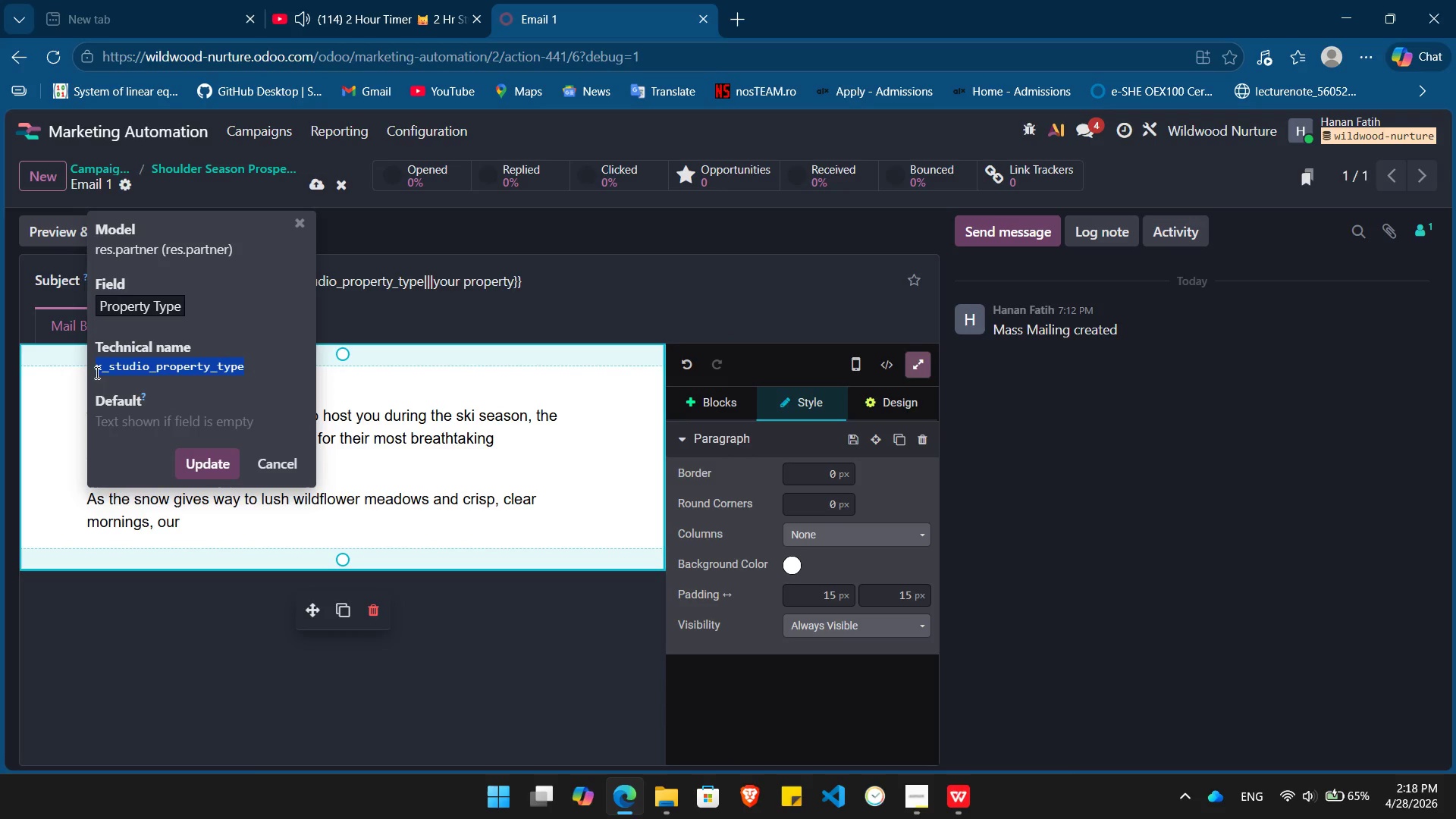 
key(Control+ControlLeft)
 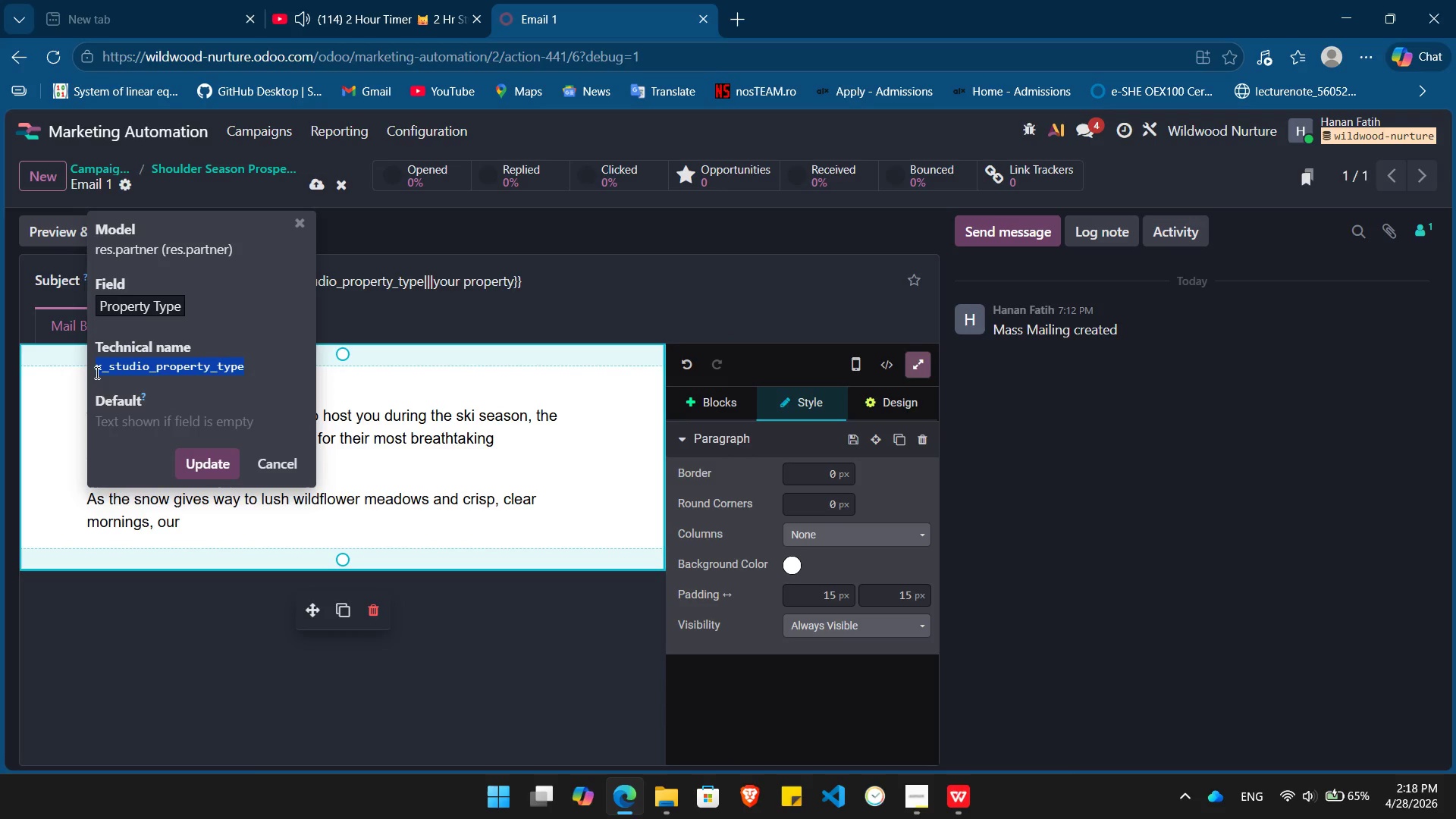 
key(Control+C)
 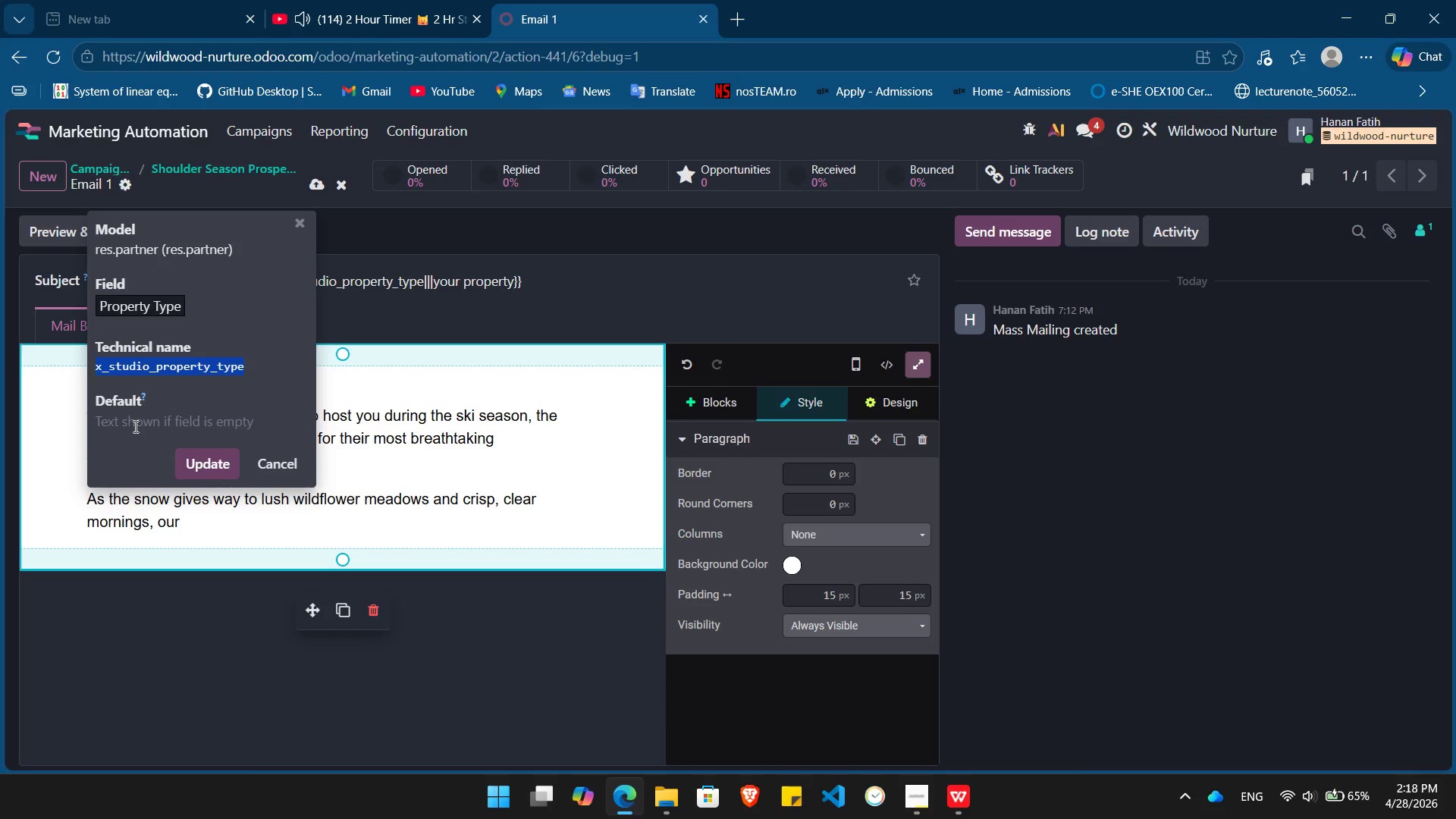 
left_click([134, 426])
 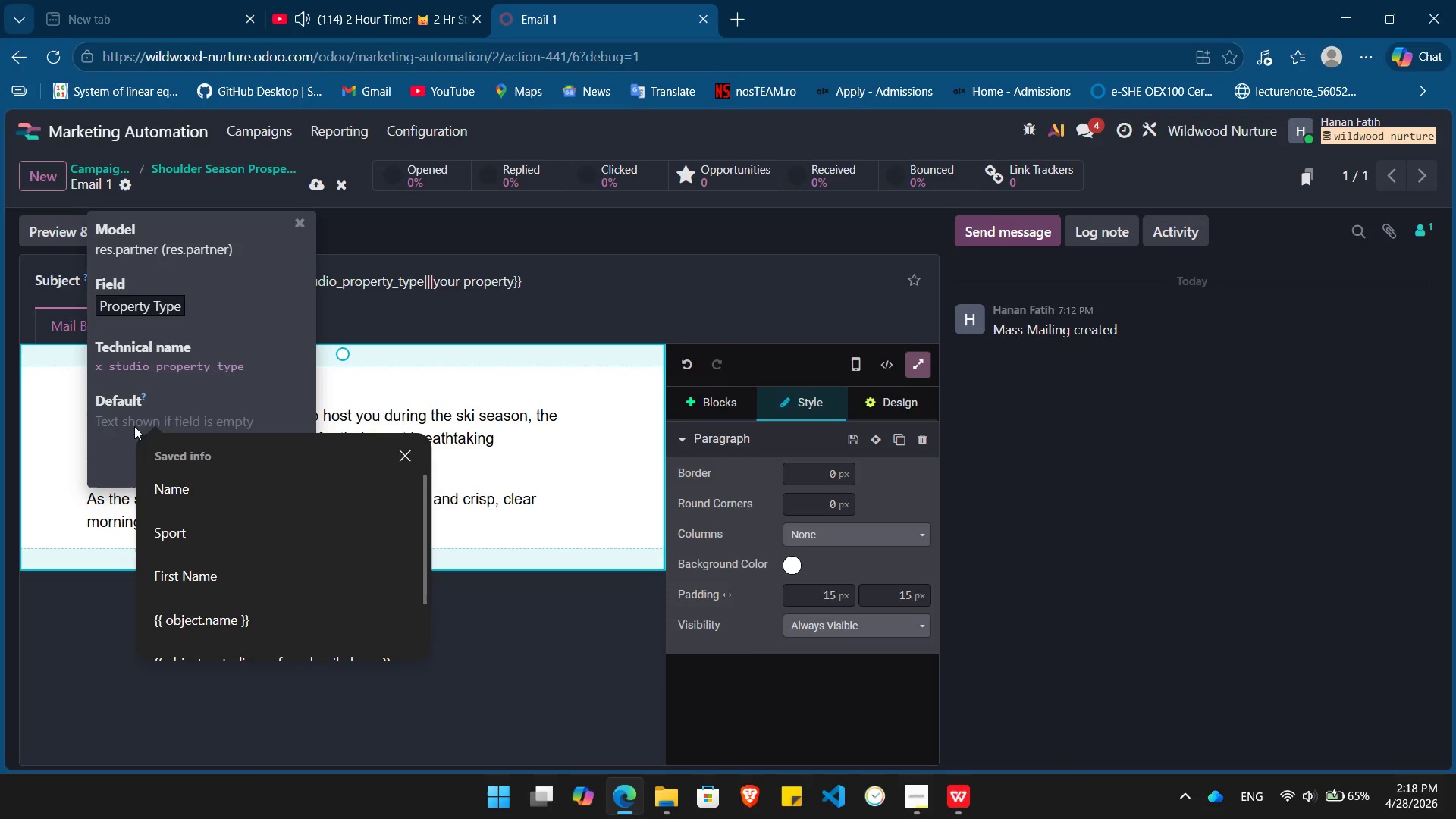 
type({{ on)
key(Backspace)
type(bject.)
 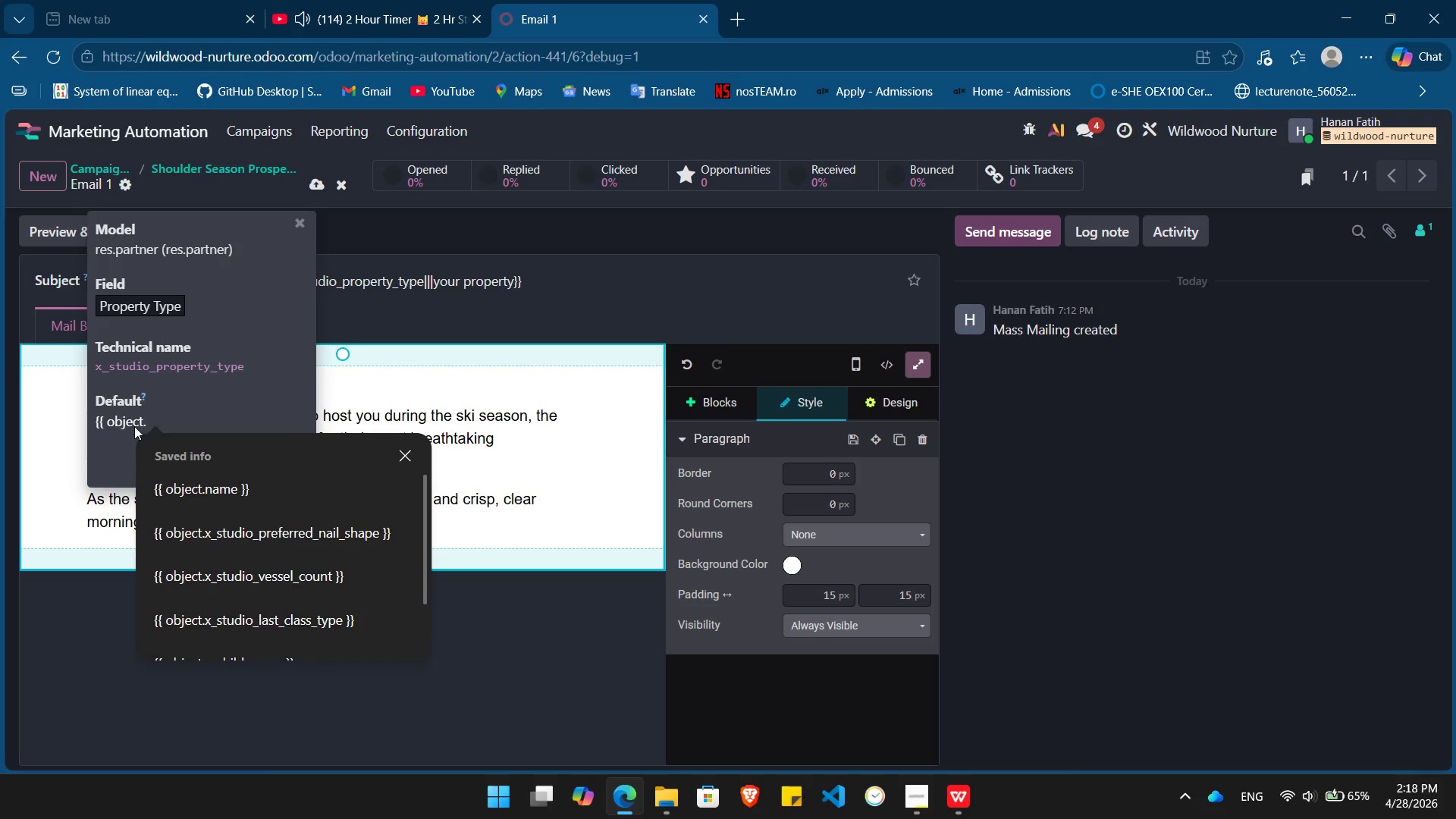 
key(Control+ControlLeft)
 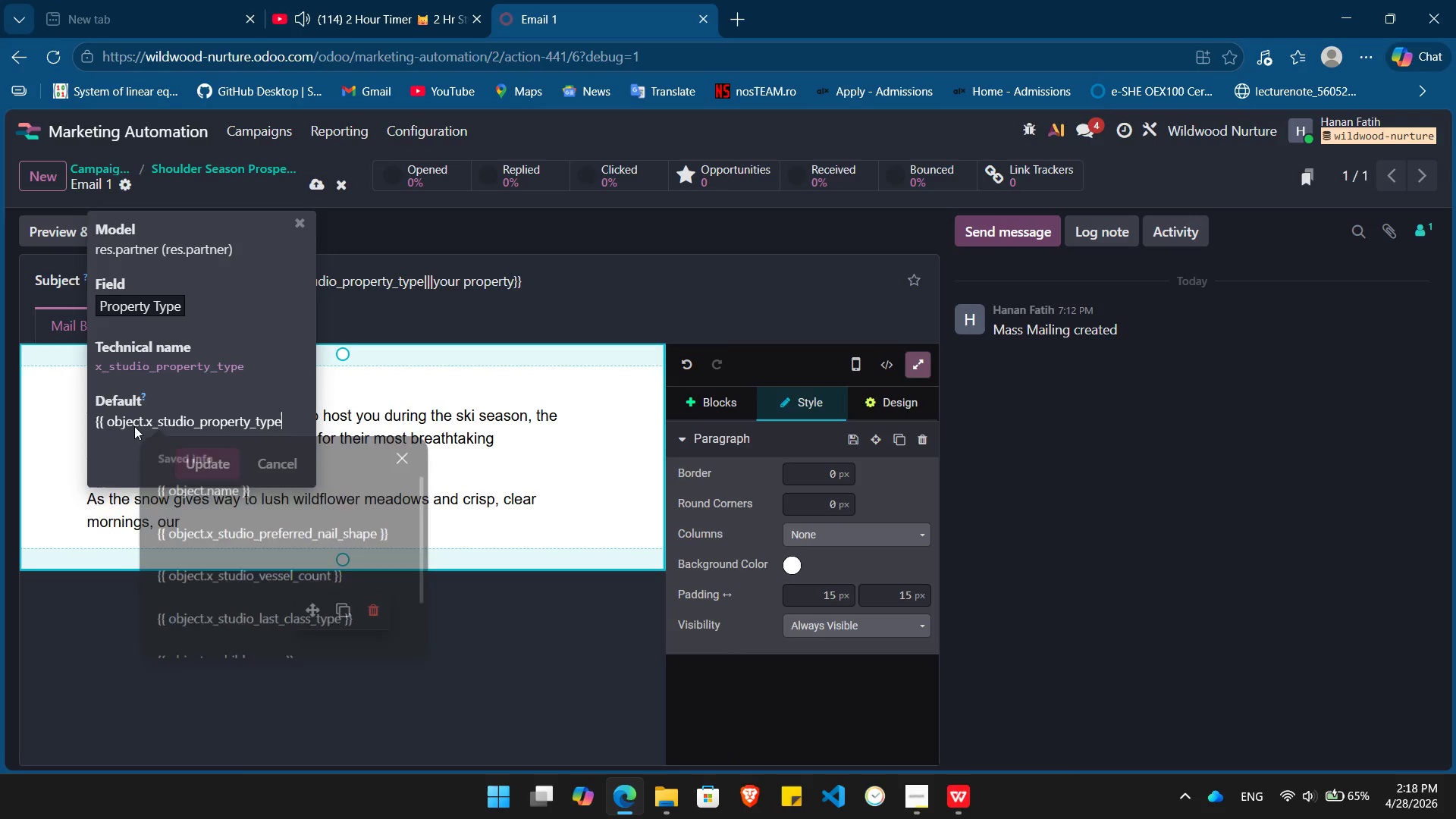 
key(Control+V)
 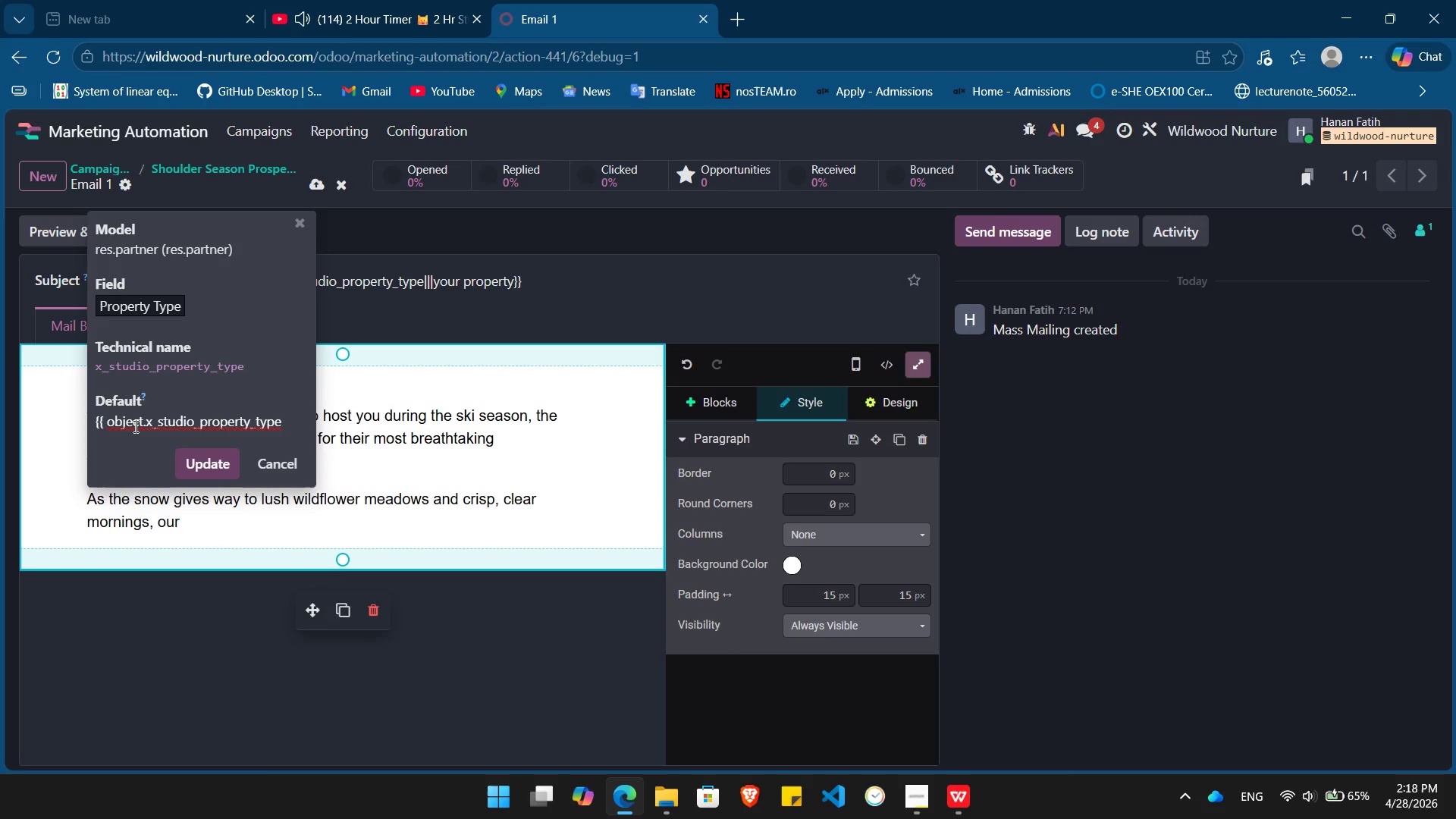 
hold_key(key=ShiftRight, duration=0.34)
 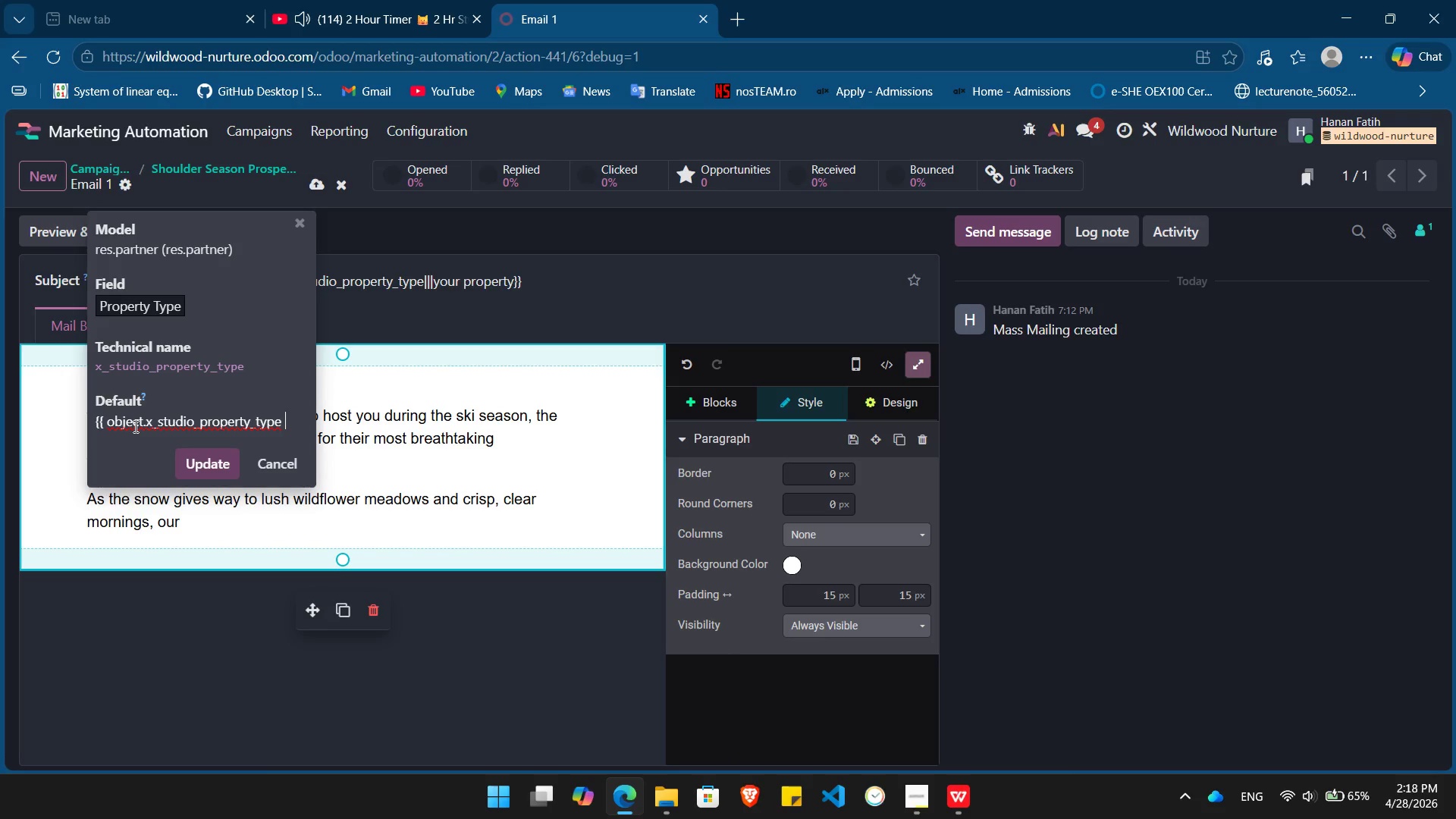 
key(Space)
 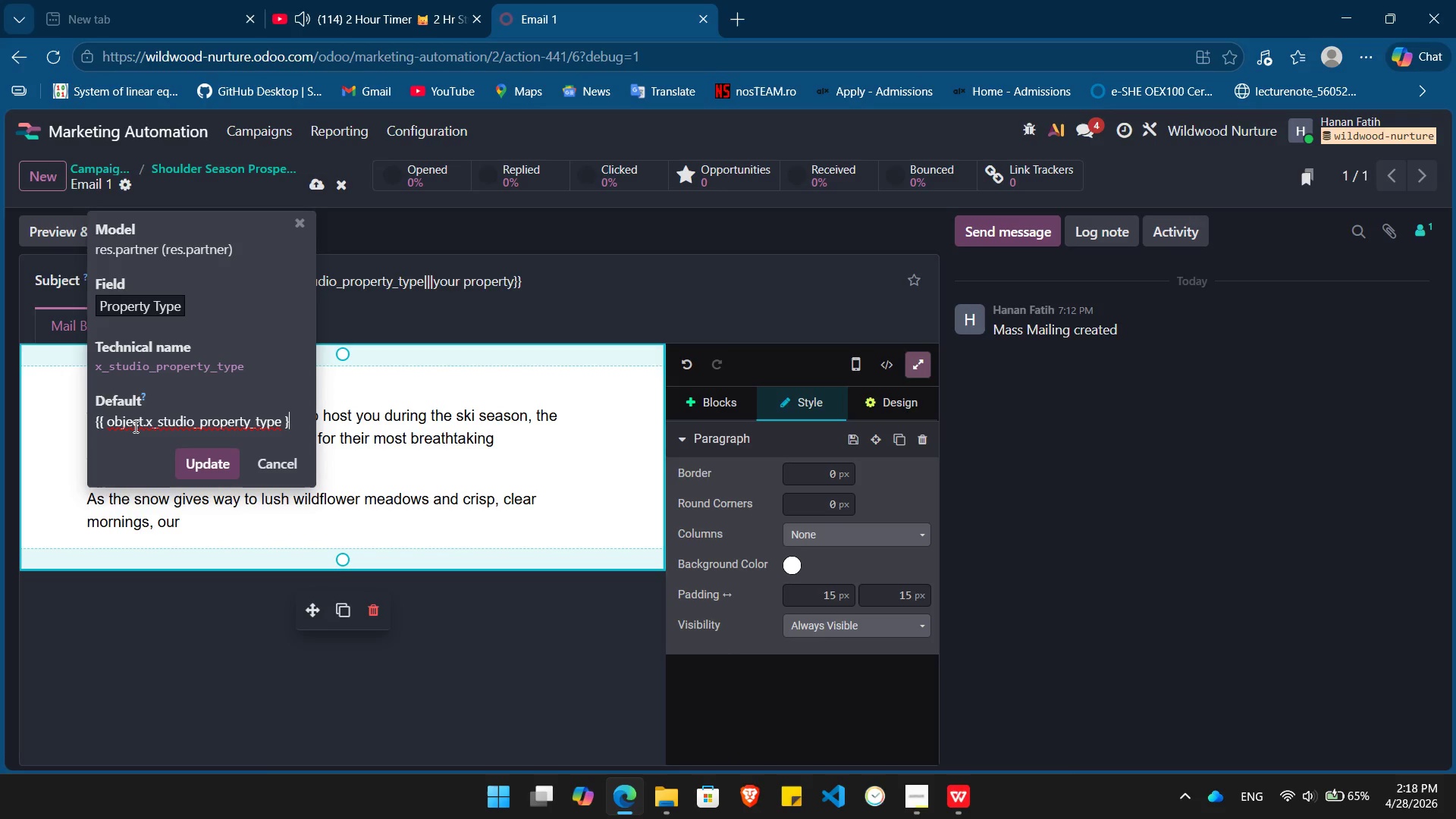 
key(Shift+BracketRight)
 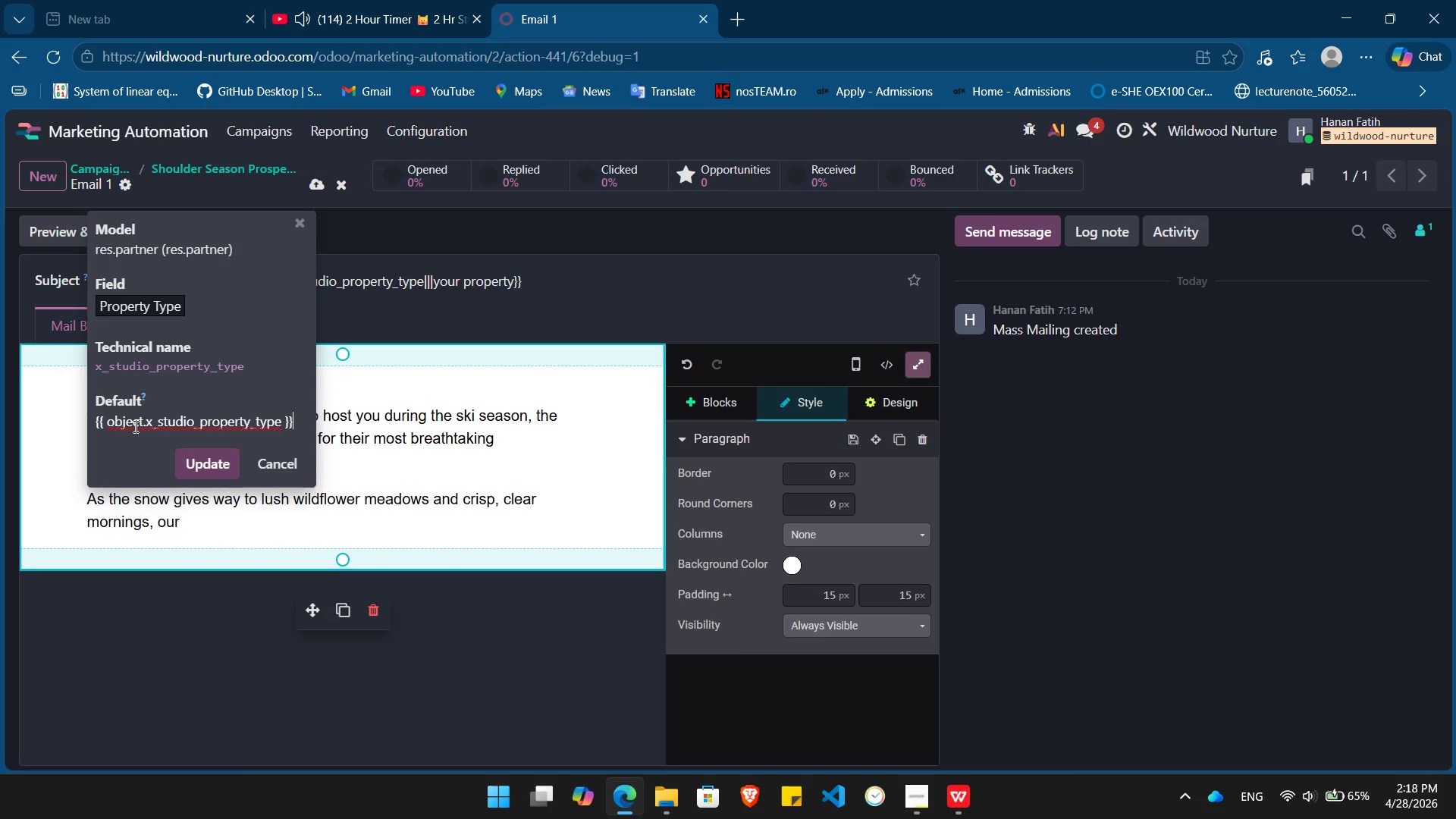 
key(Shift+BracketRight)
 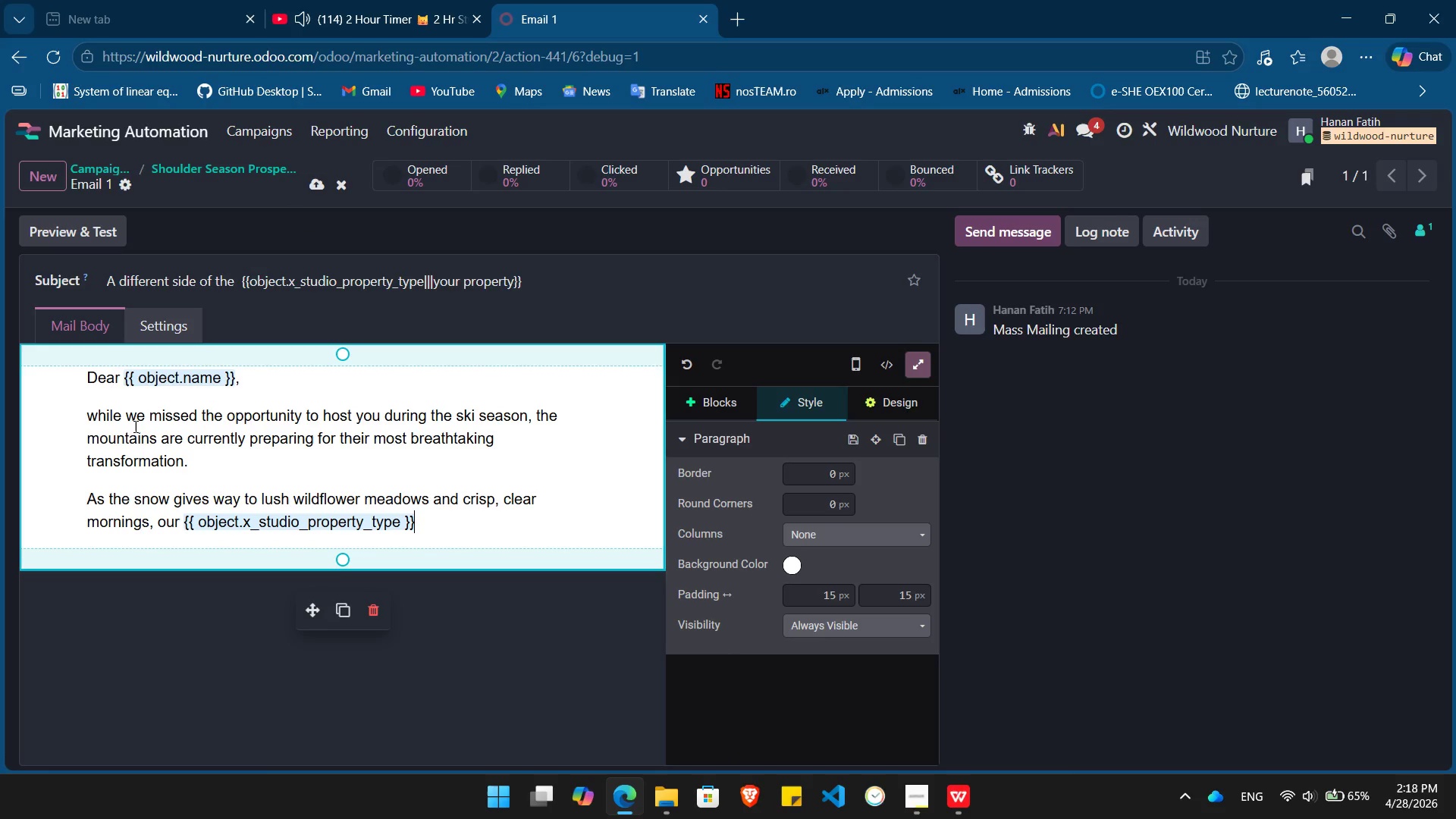 
key(Enter)
 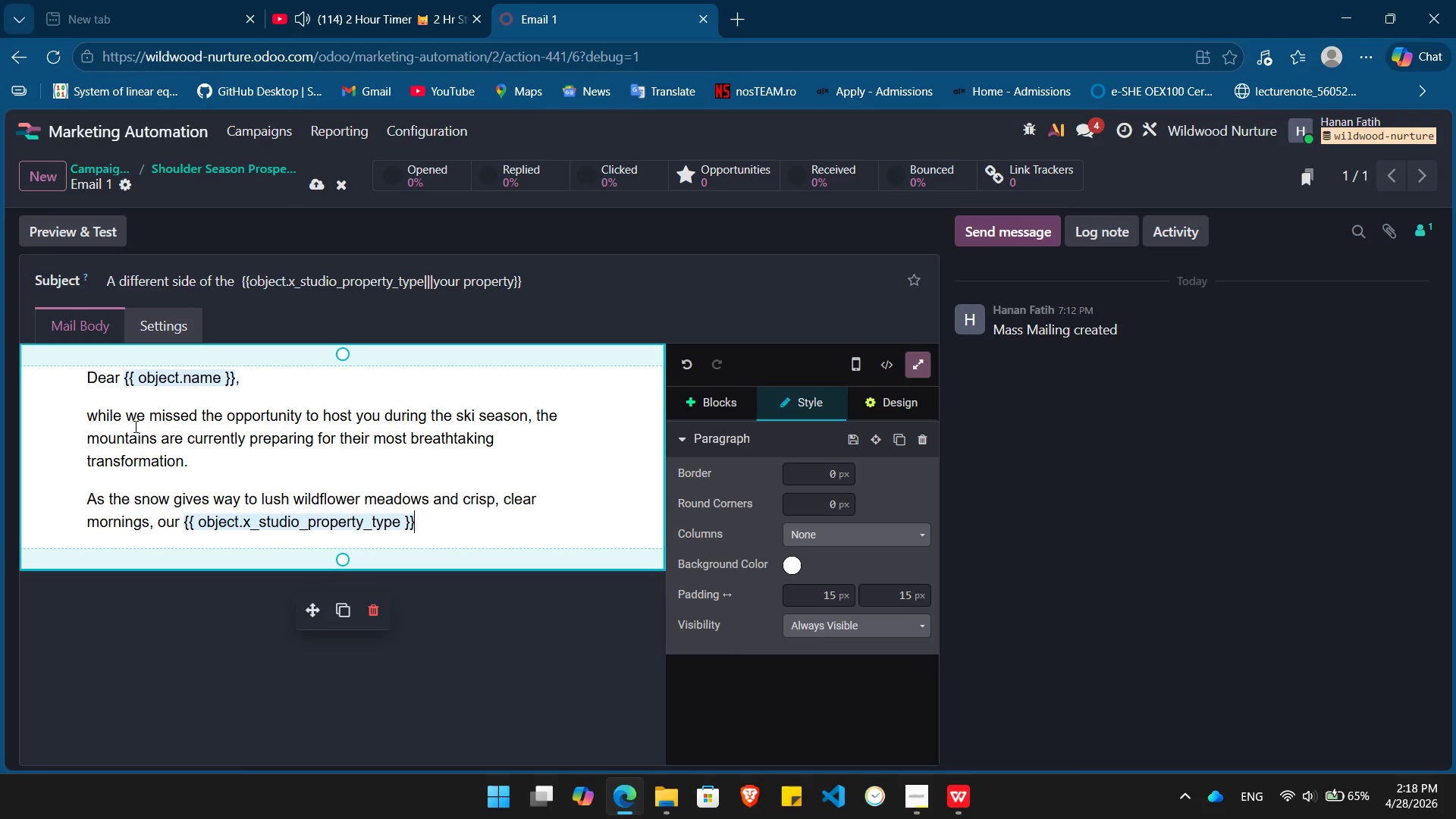 
type( offers a level of serenity that few ever get to witness. Ths)
key(Backspace)
type(is is the "Shoulder Season" - a time for those who appreciate luxury without the crowds.)
 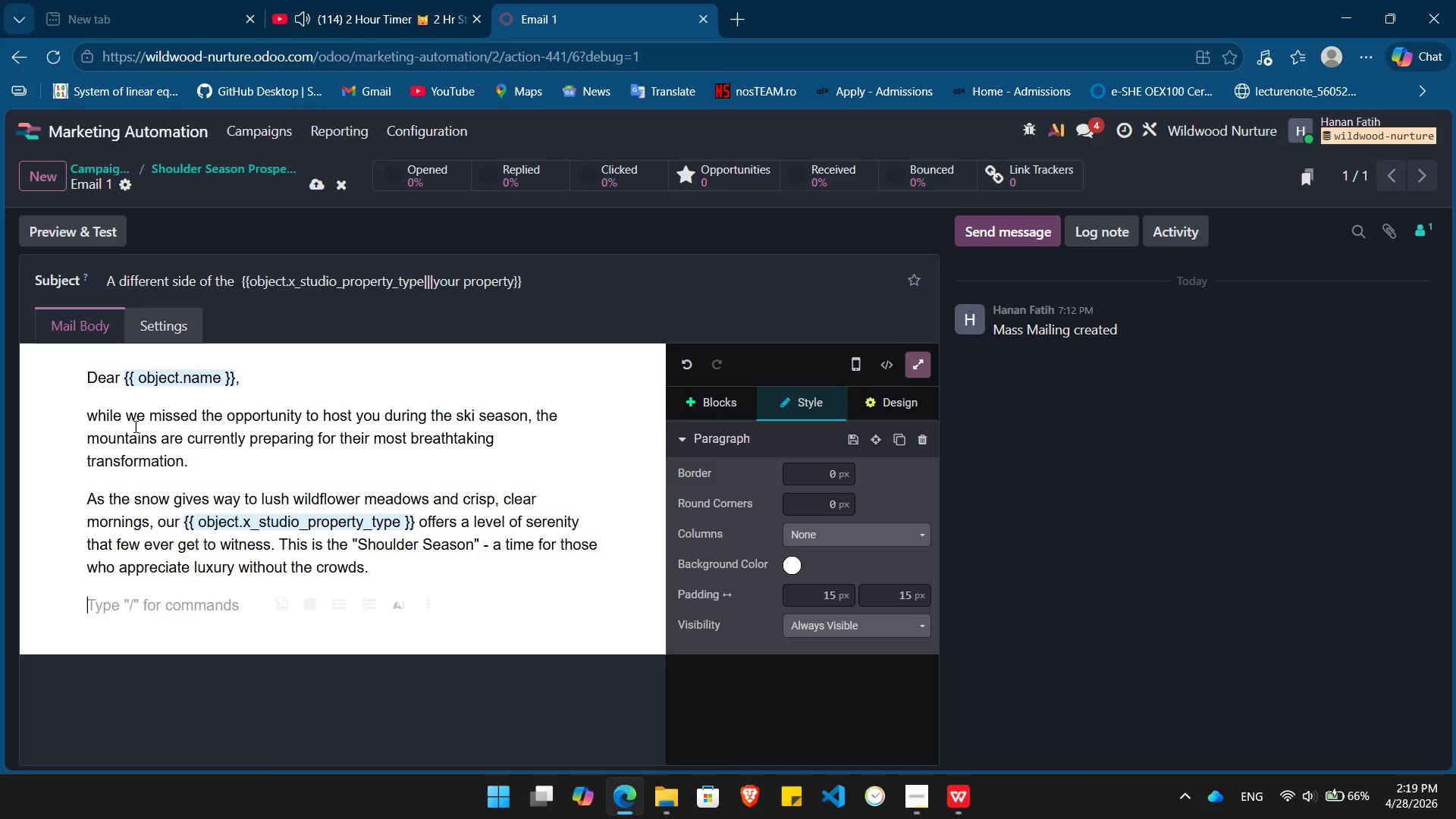 
 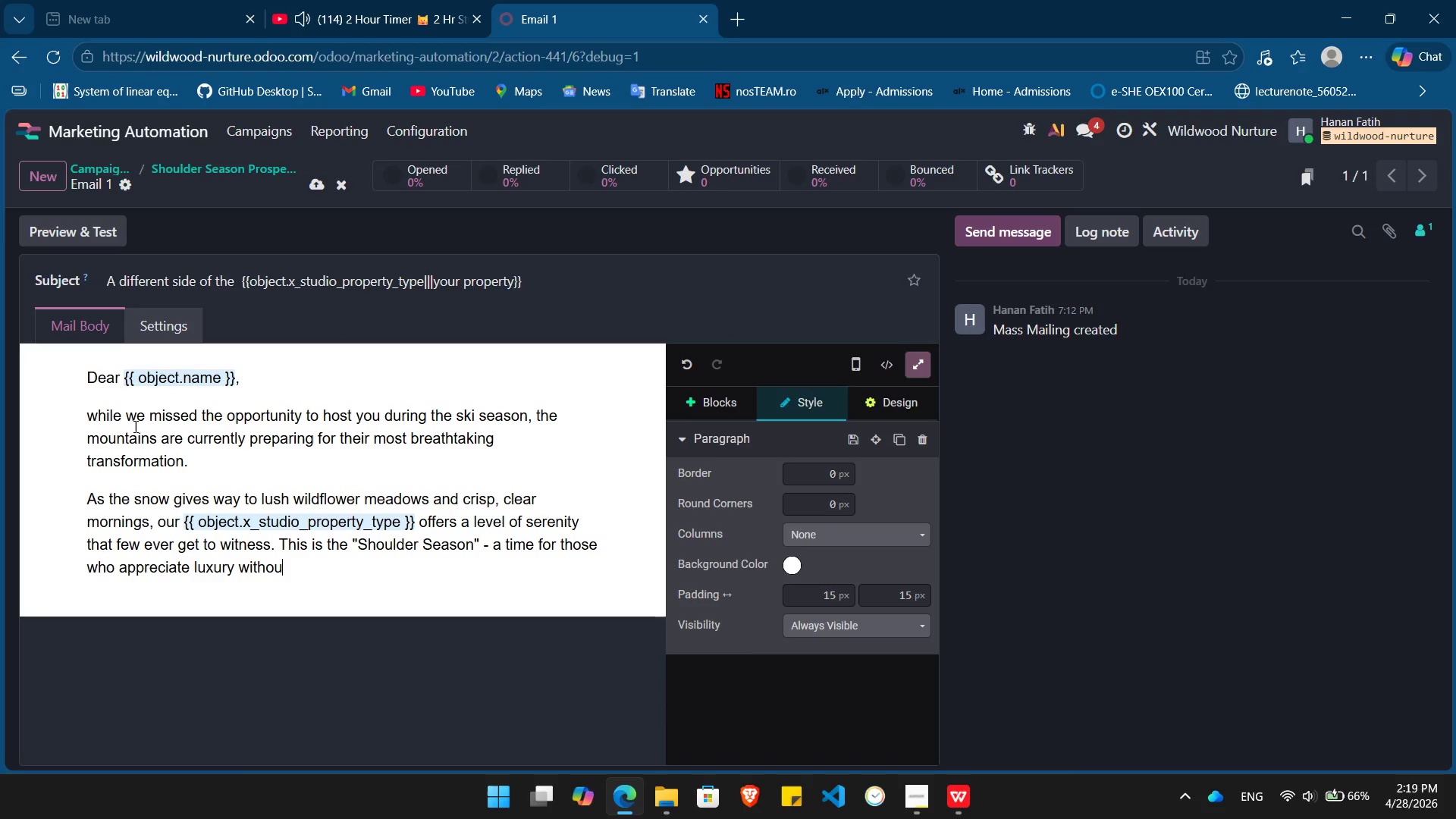 
key(Enter)
 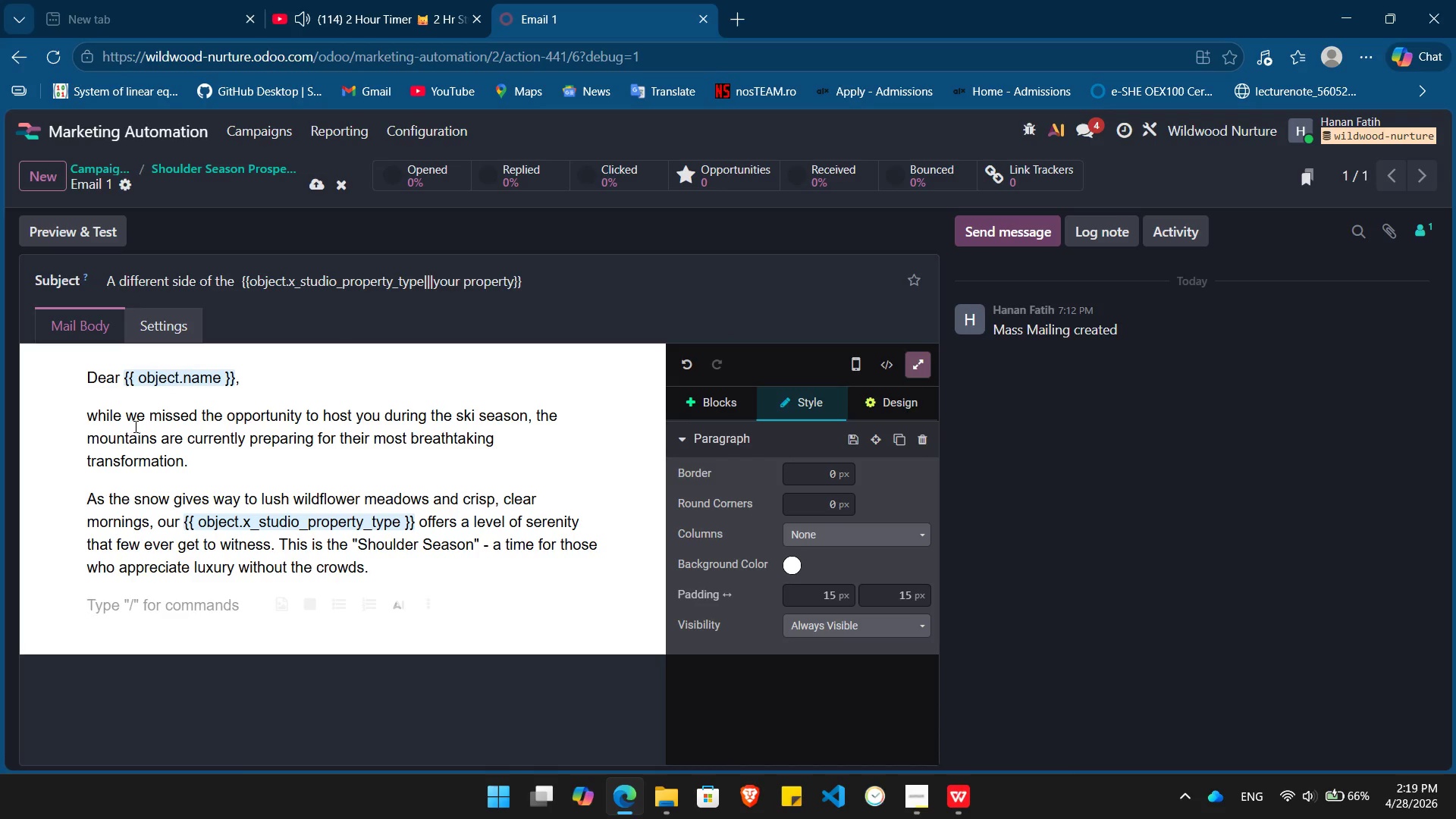 
type(We invite you back to experience the peaks in their greenest glory.)
 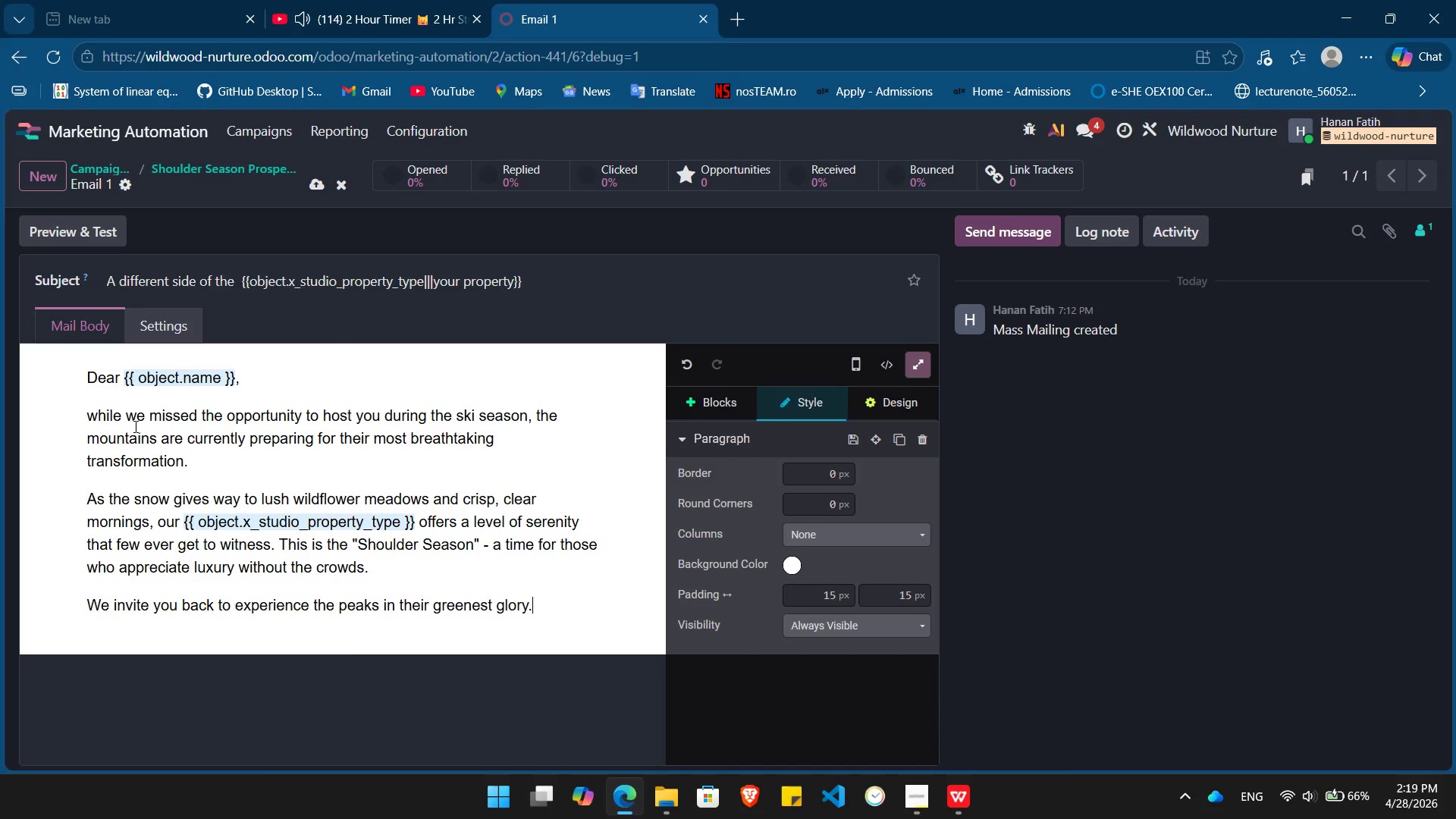 
key(Enter)
 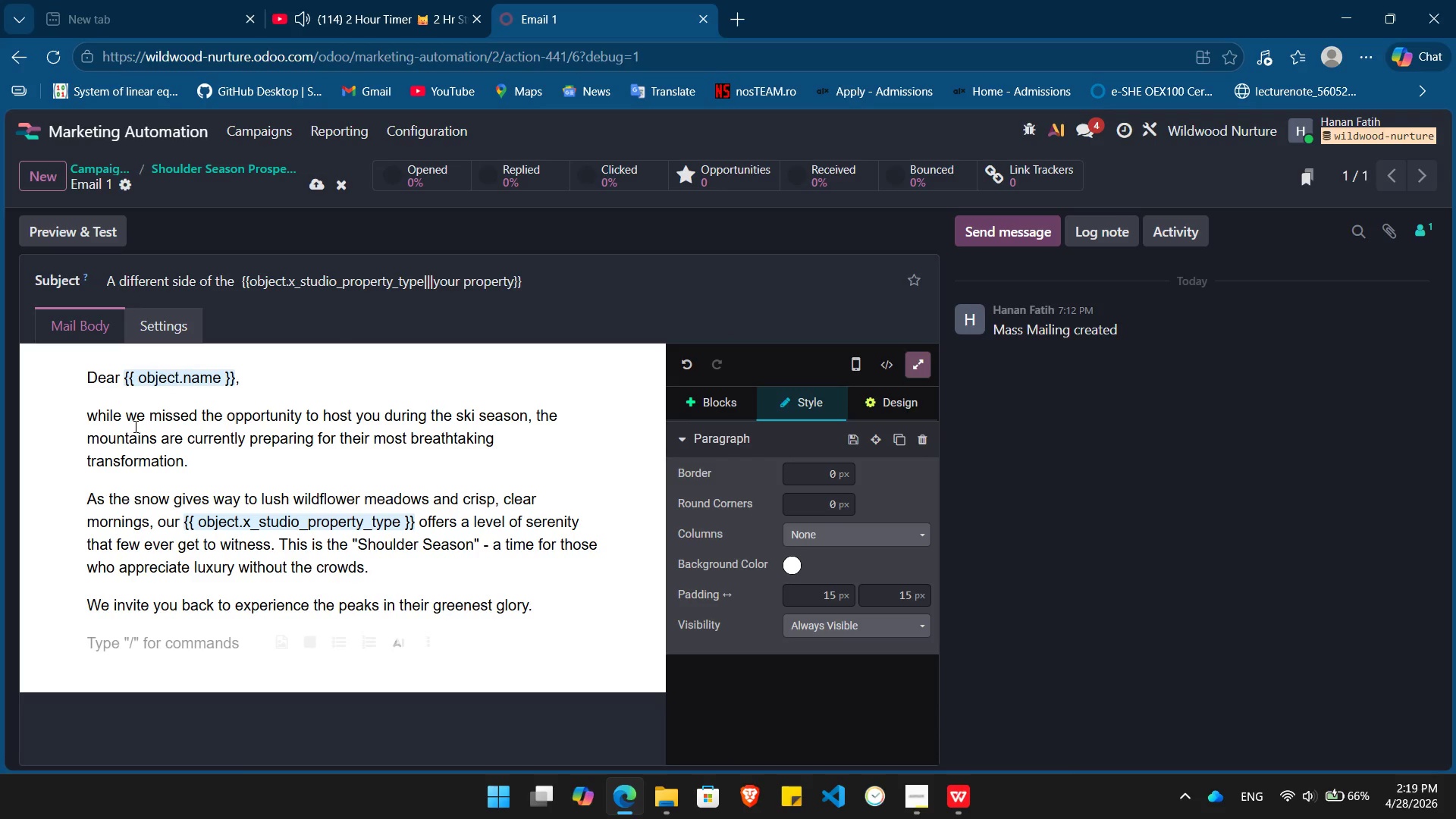 
type(/button)
 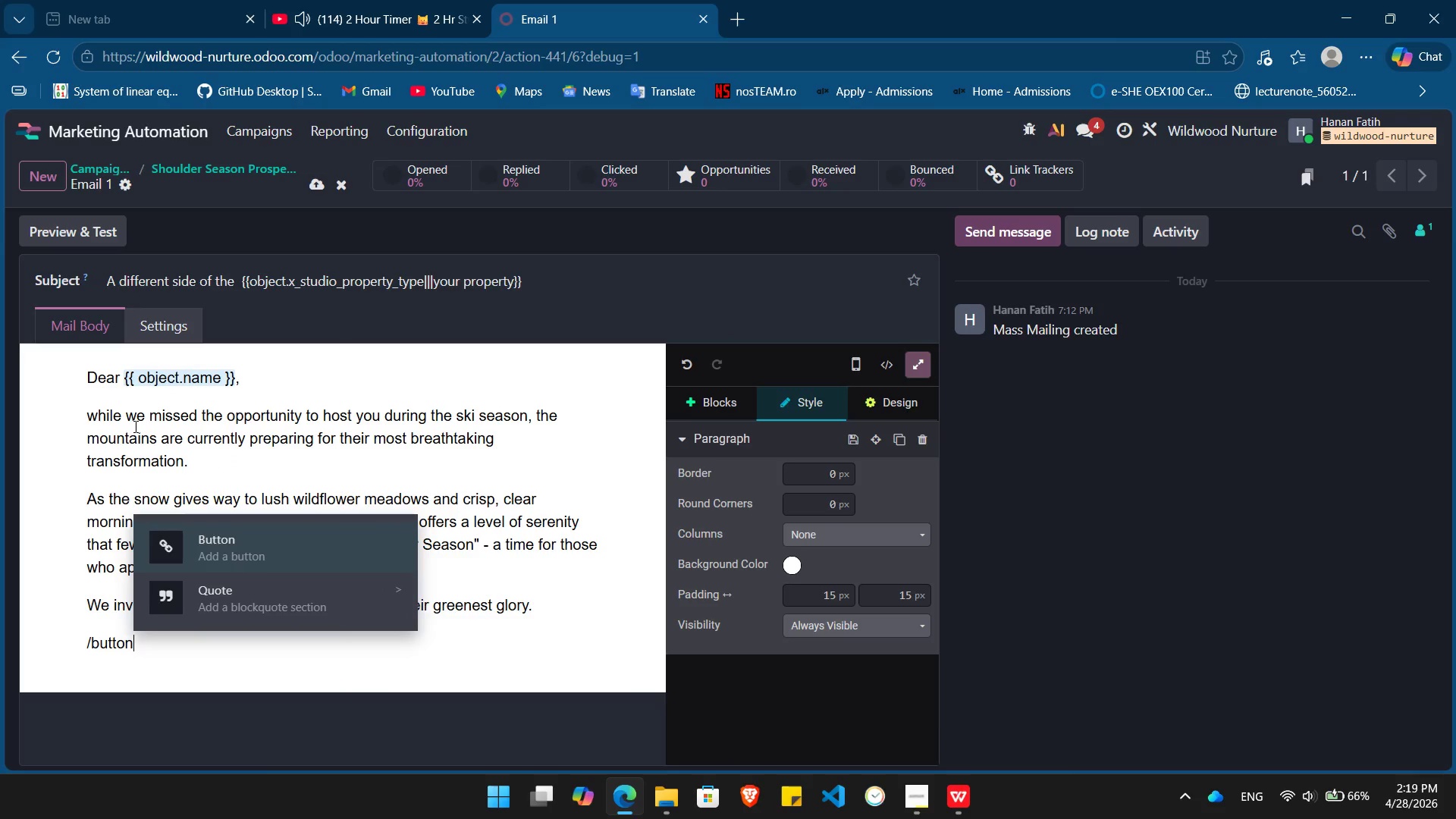 
key(Enter)
 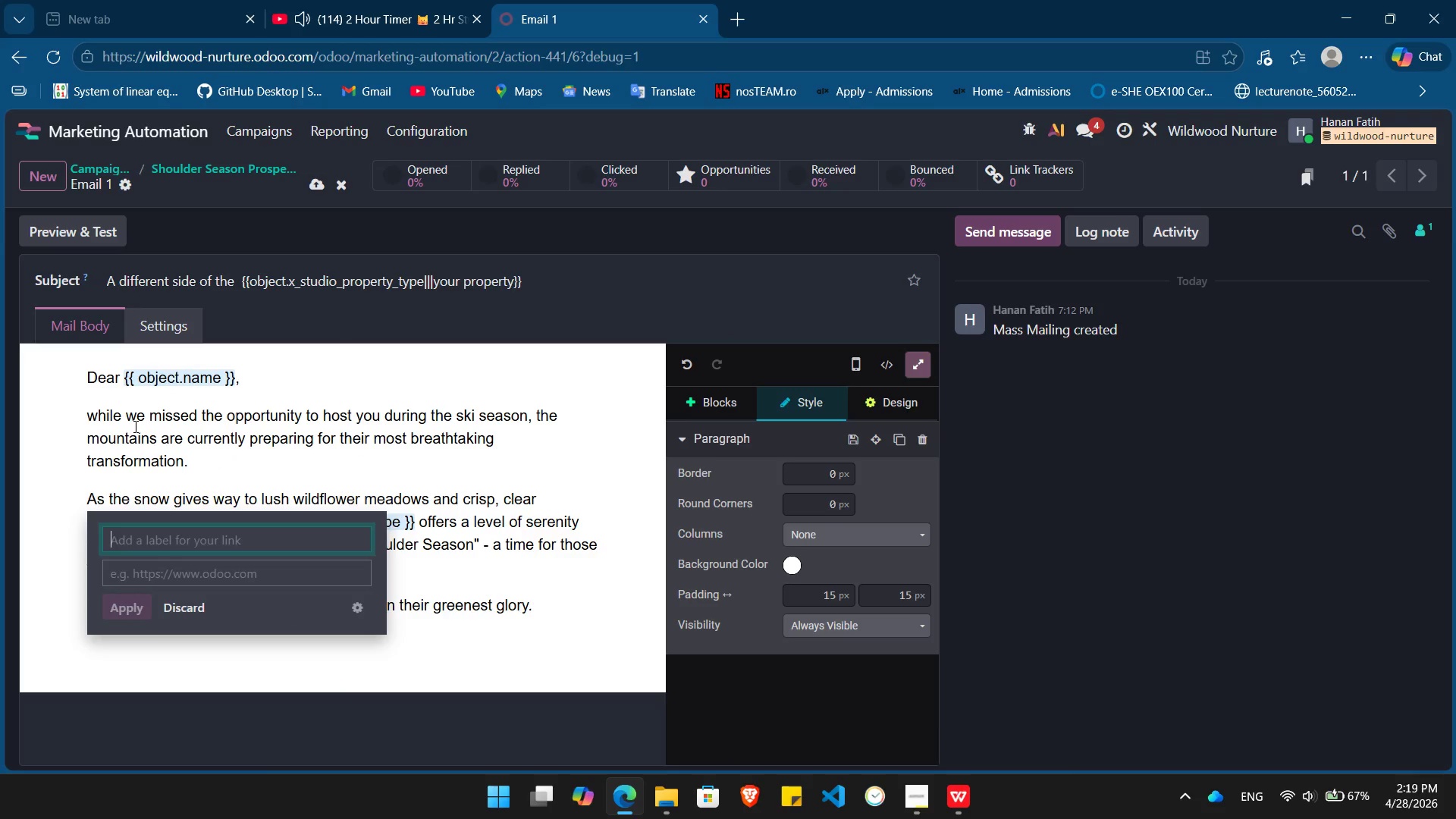 
type(Explore the Spring Collection)
key(Tab)
type(htt)
 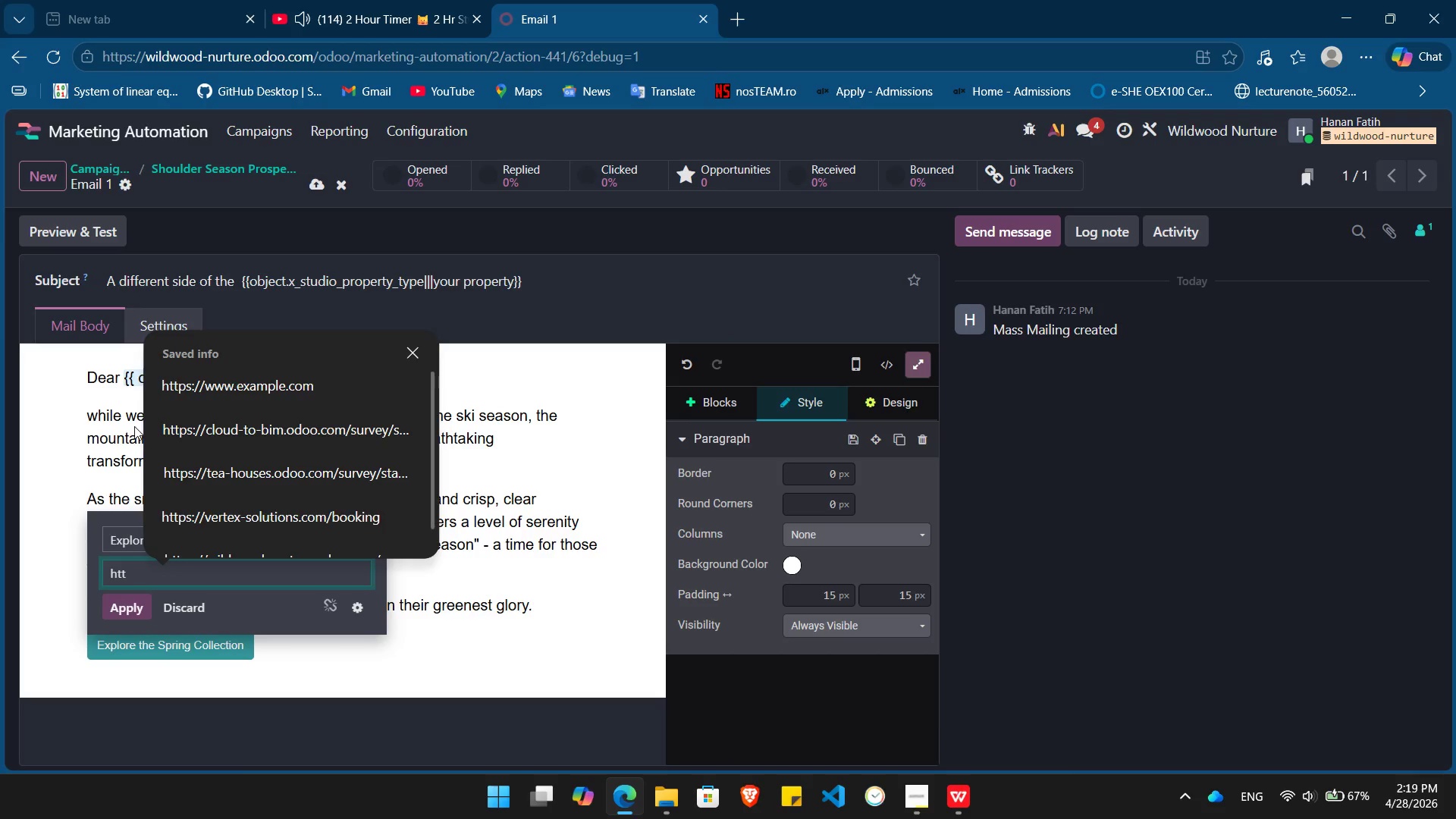 
key(ArrowDown)
 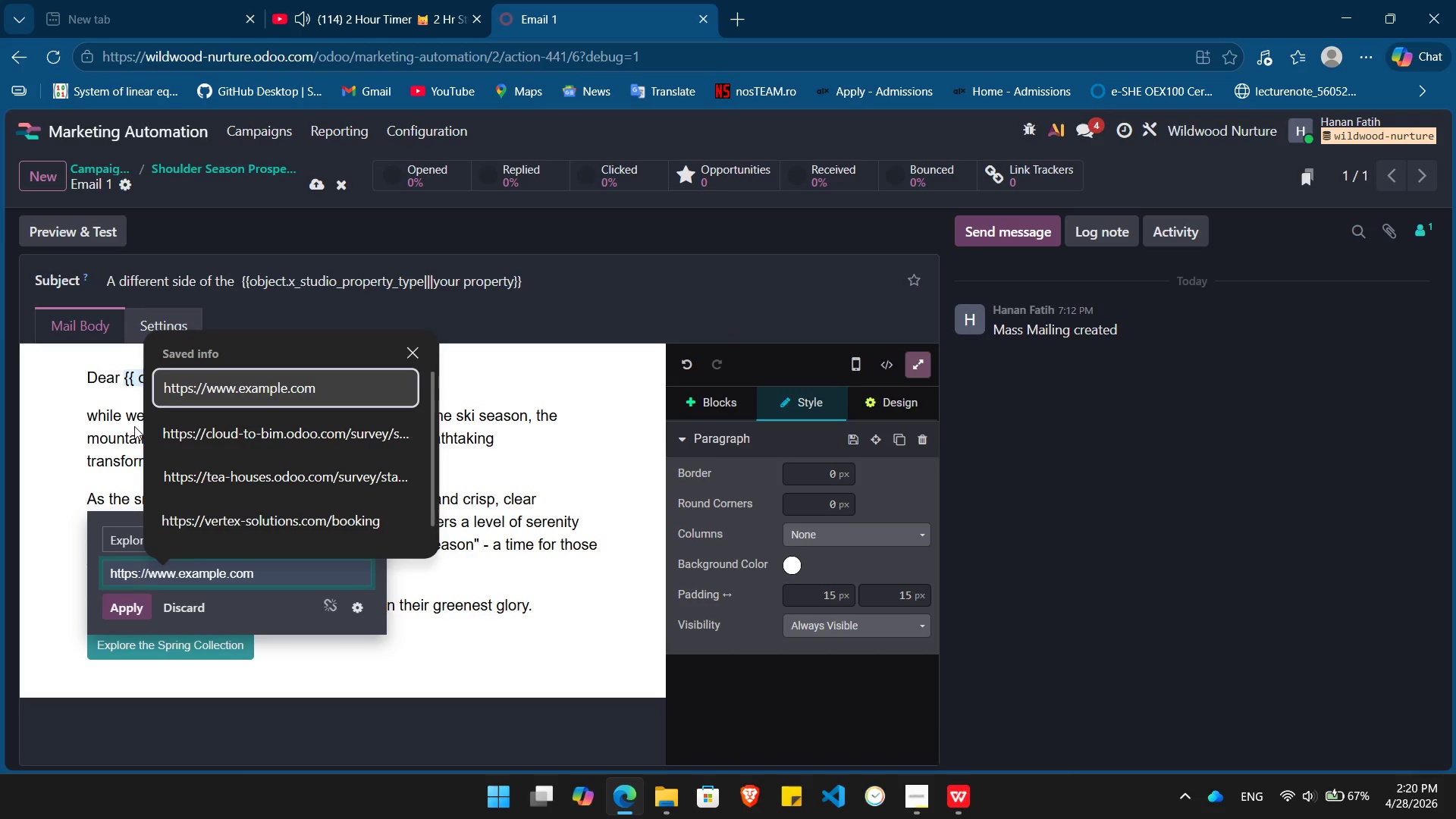 
key(Enter)
 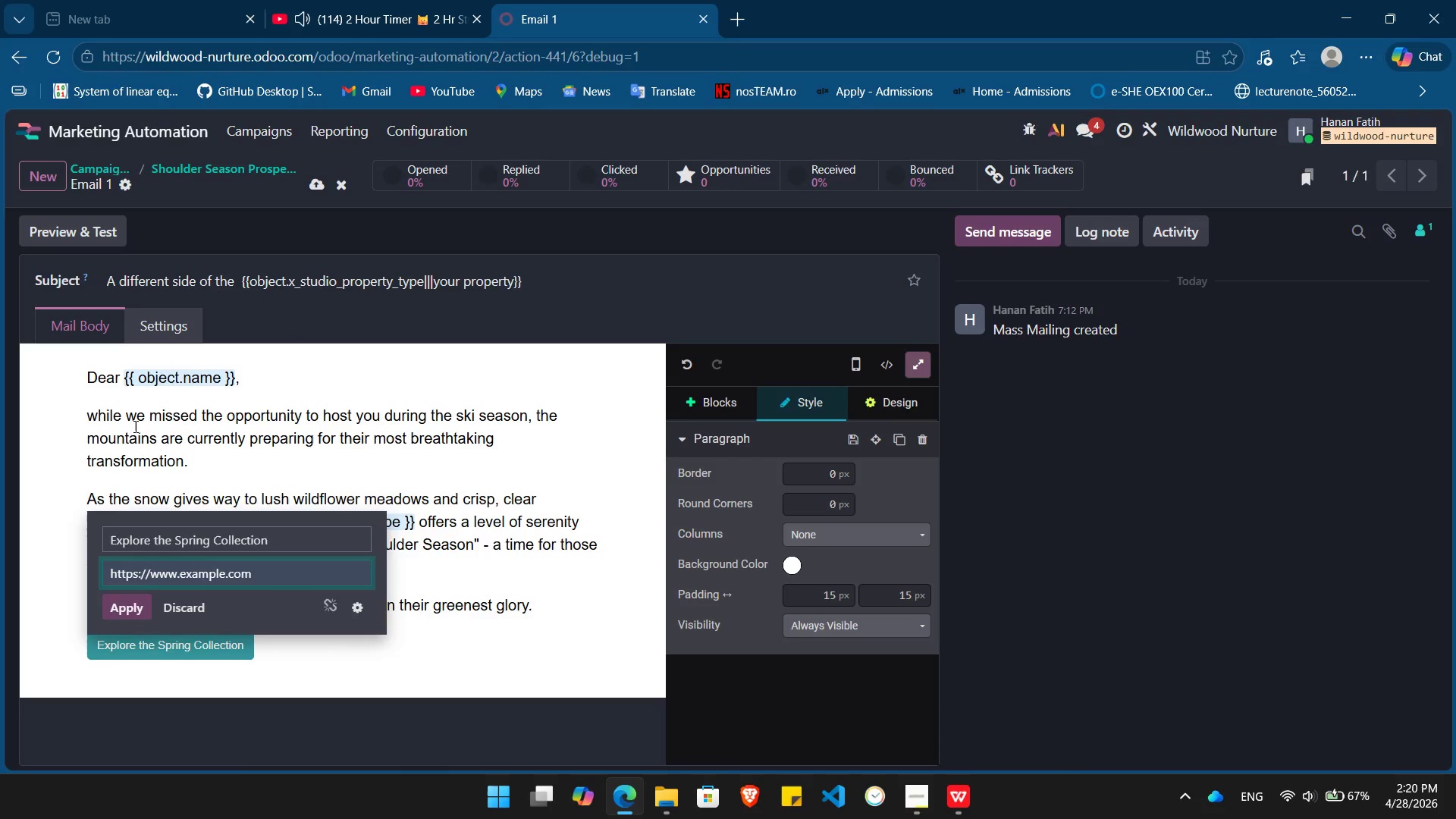 
key(Enter)
 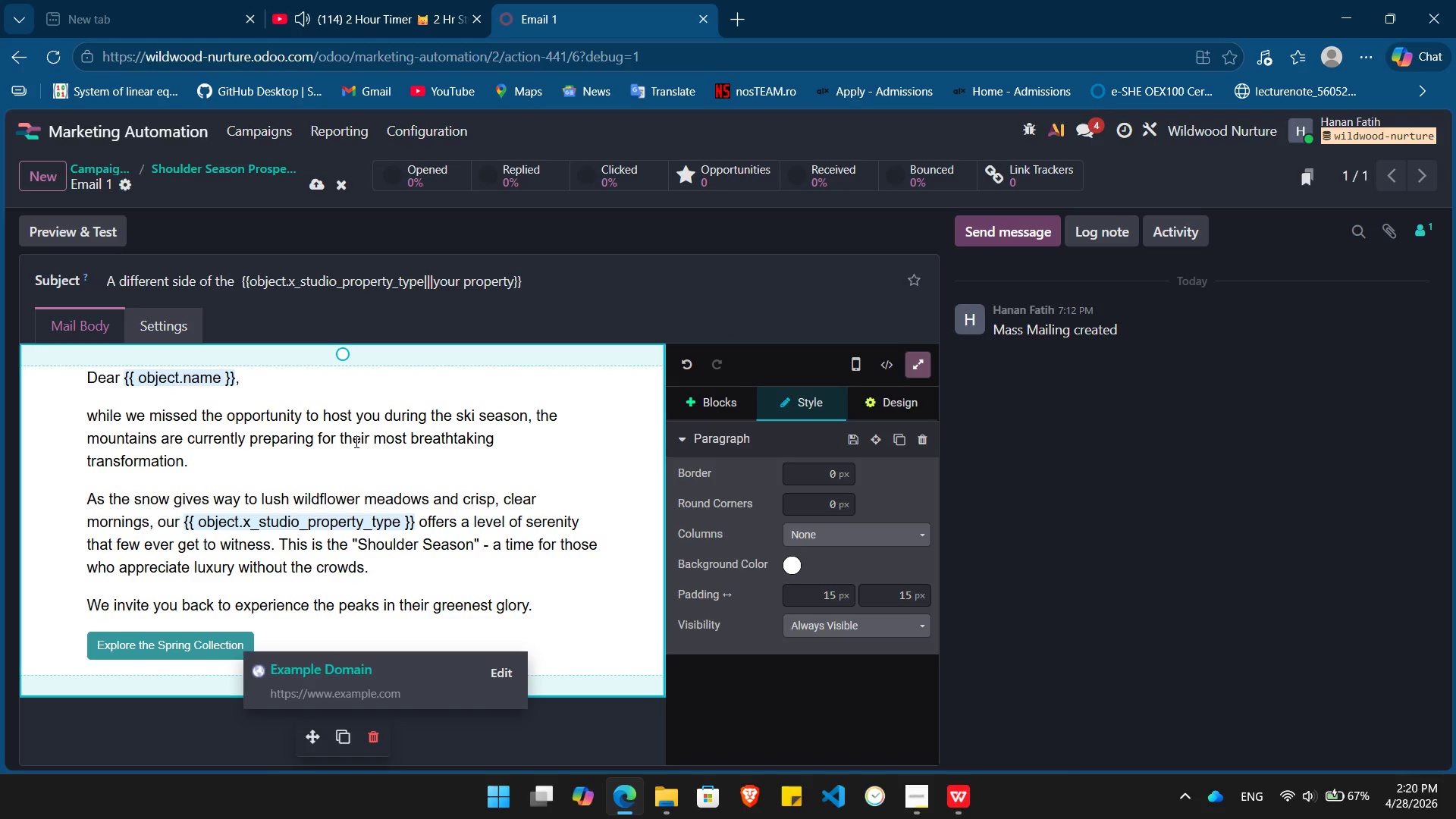 
wait(13.84)
 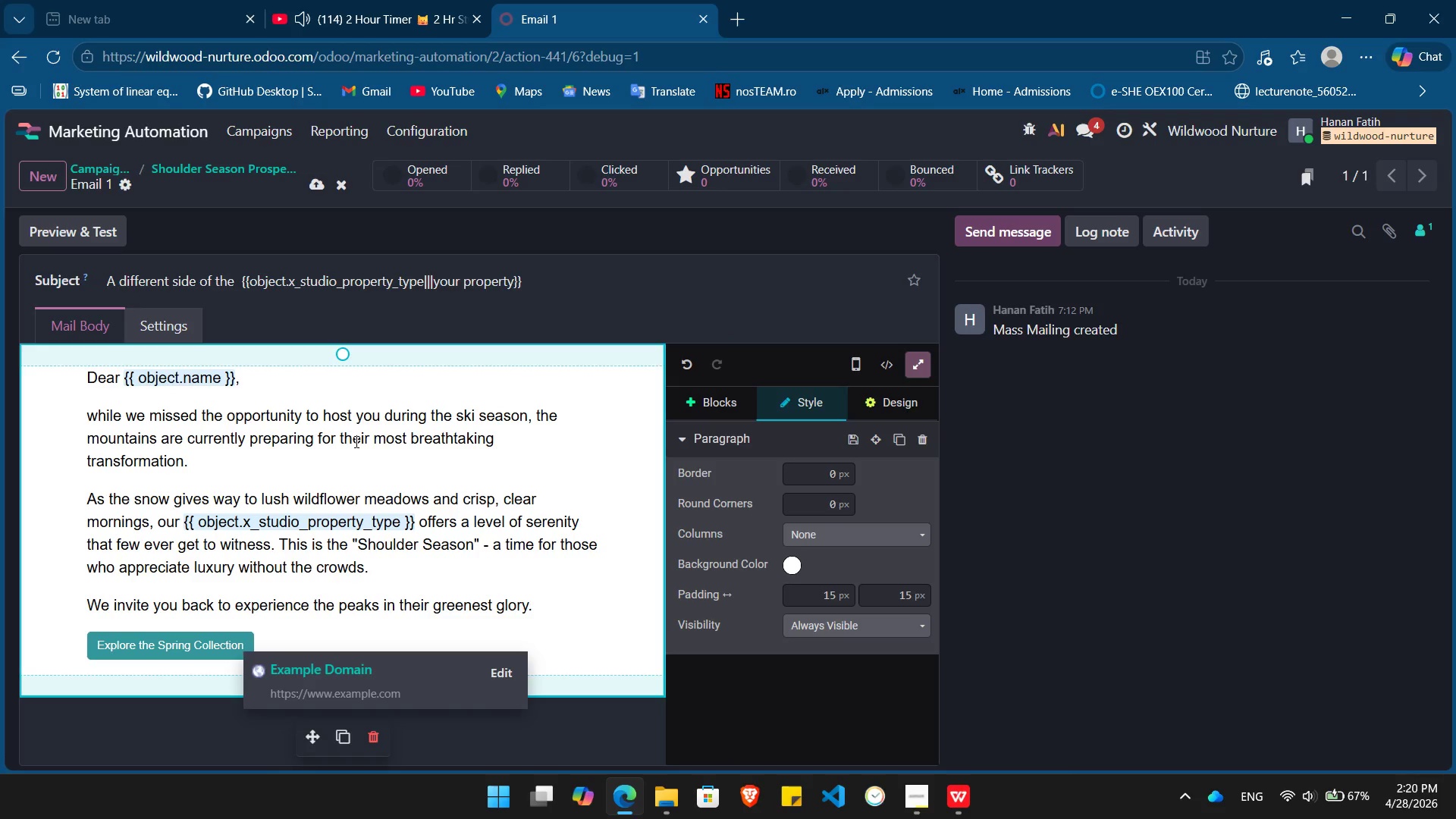 
left_click([239, 169])
 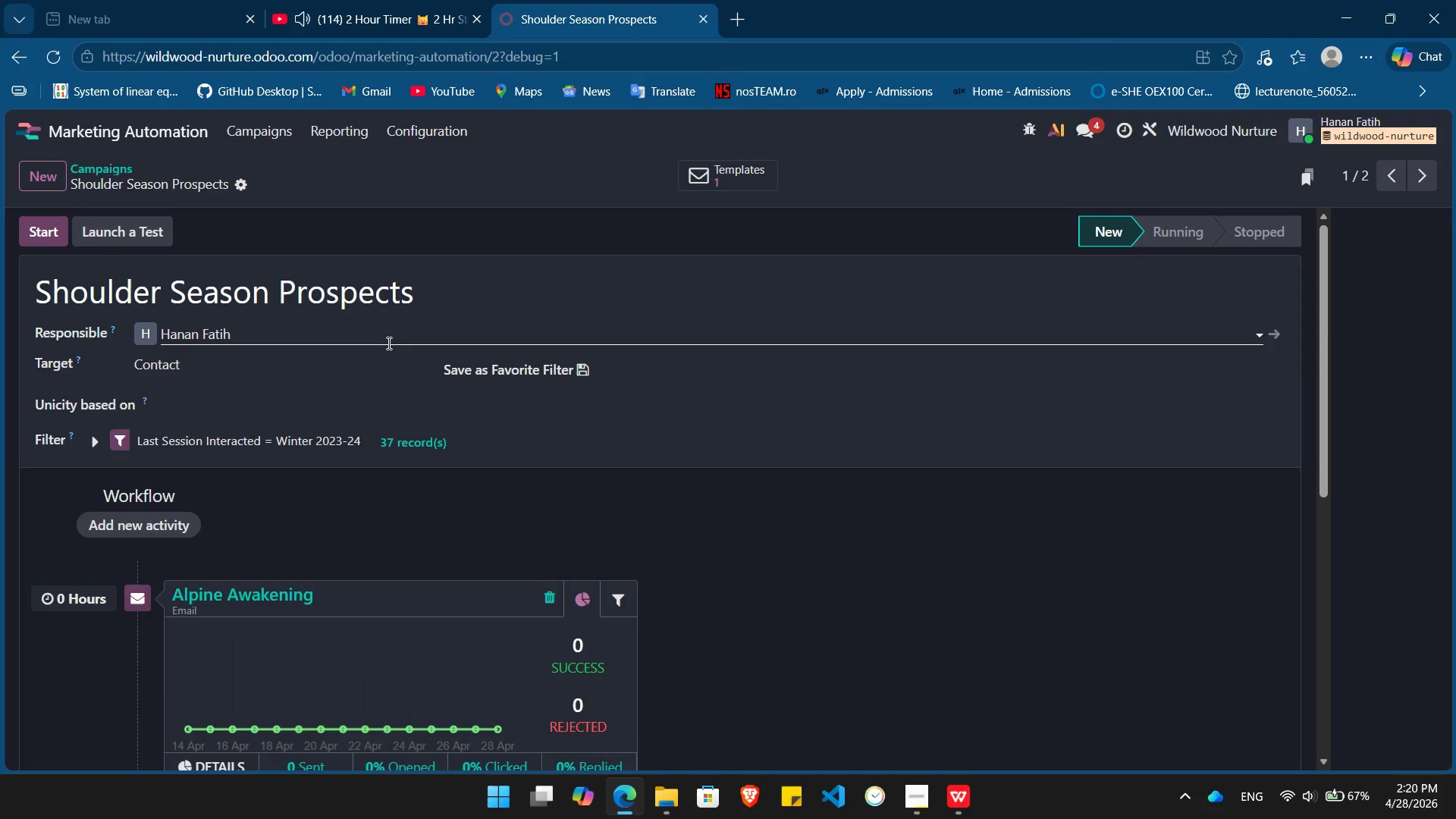 
mouse_move([440, 532])
 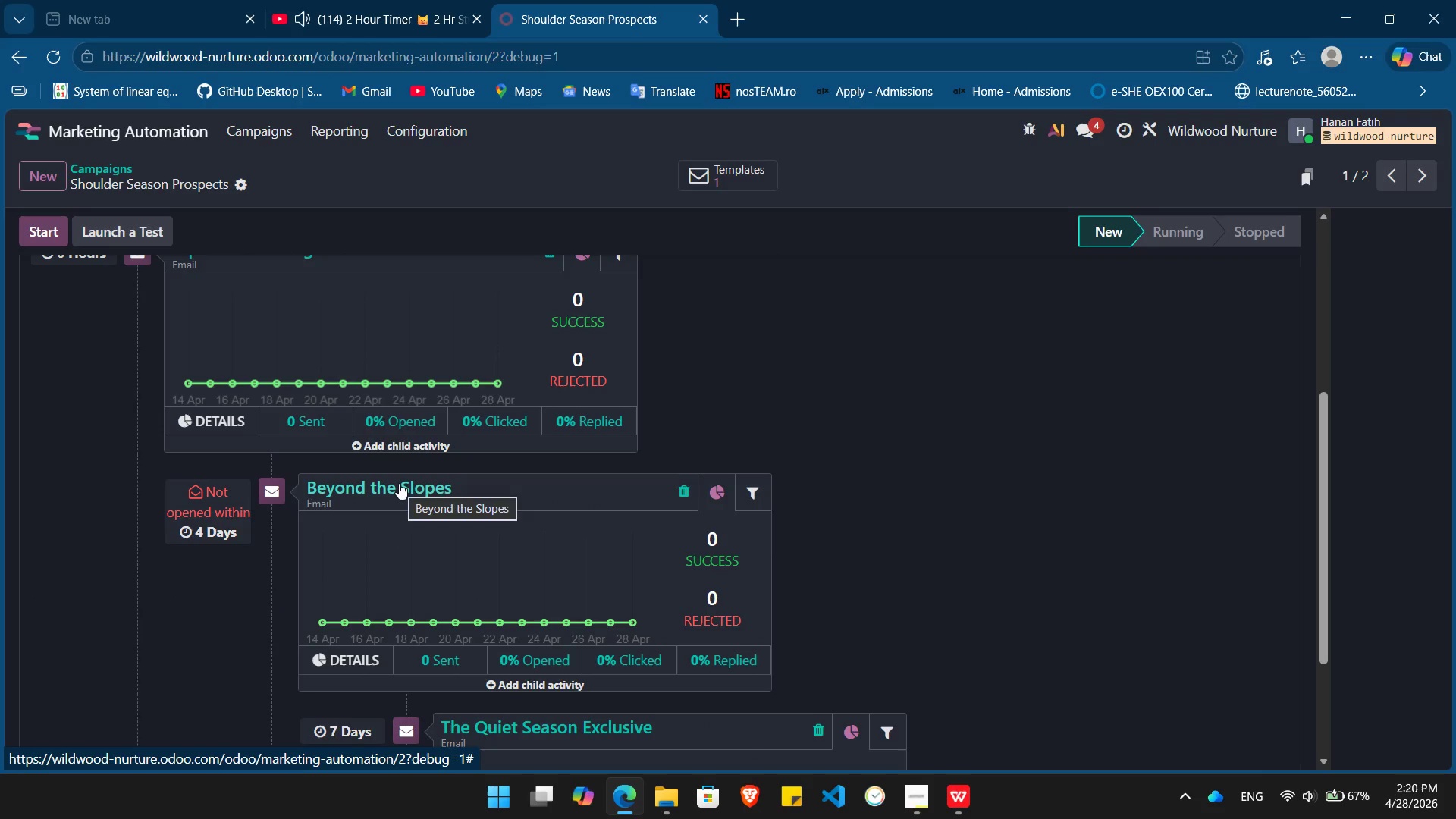 
left_click([399, 483])
 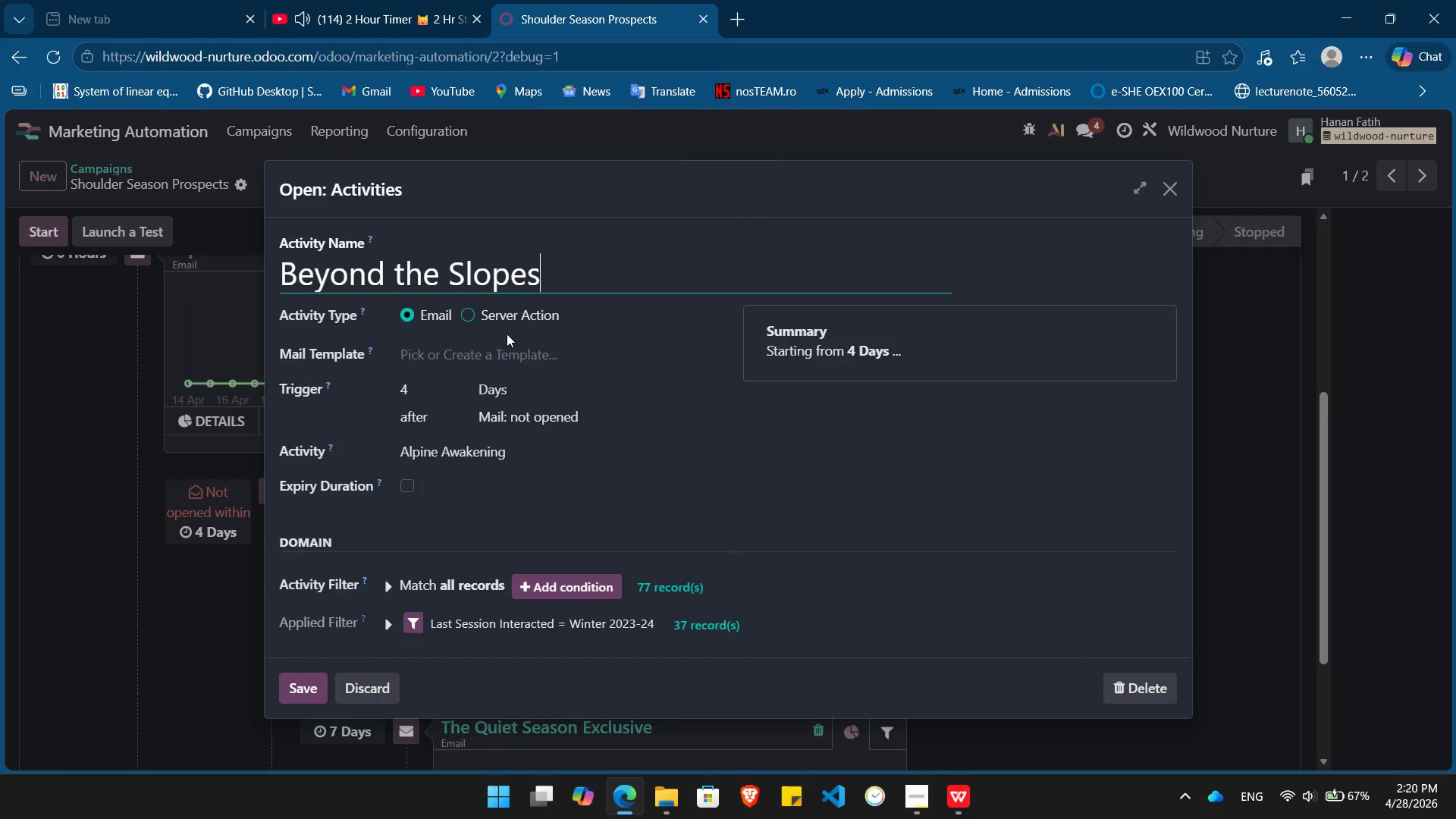 
left_click([513, 353])
 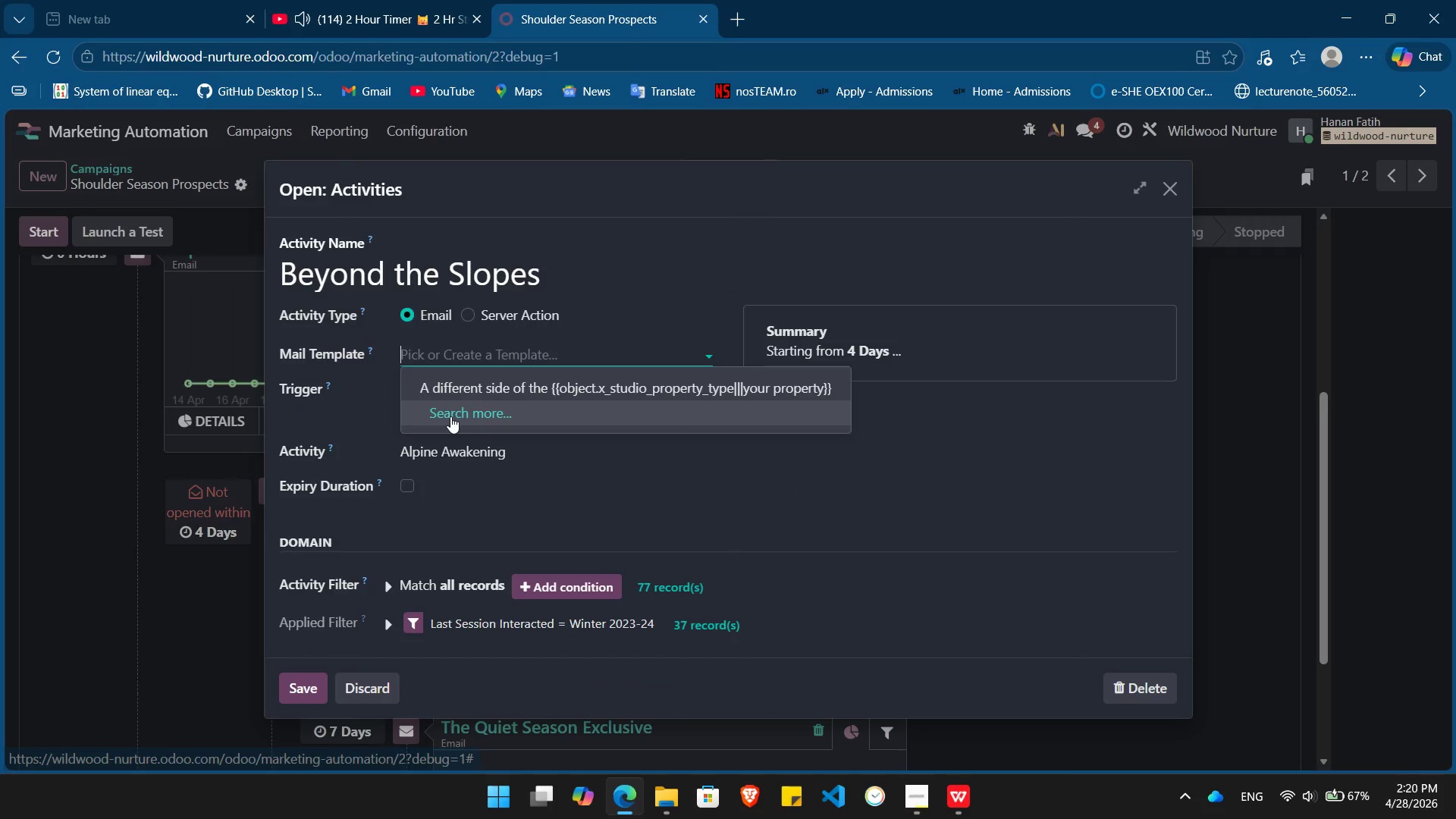 
left_click([450, 416])
 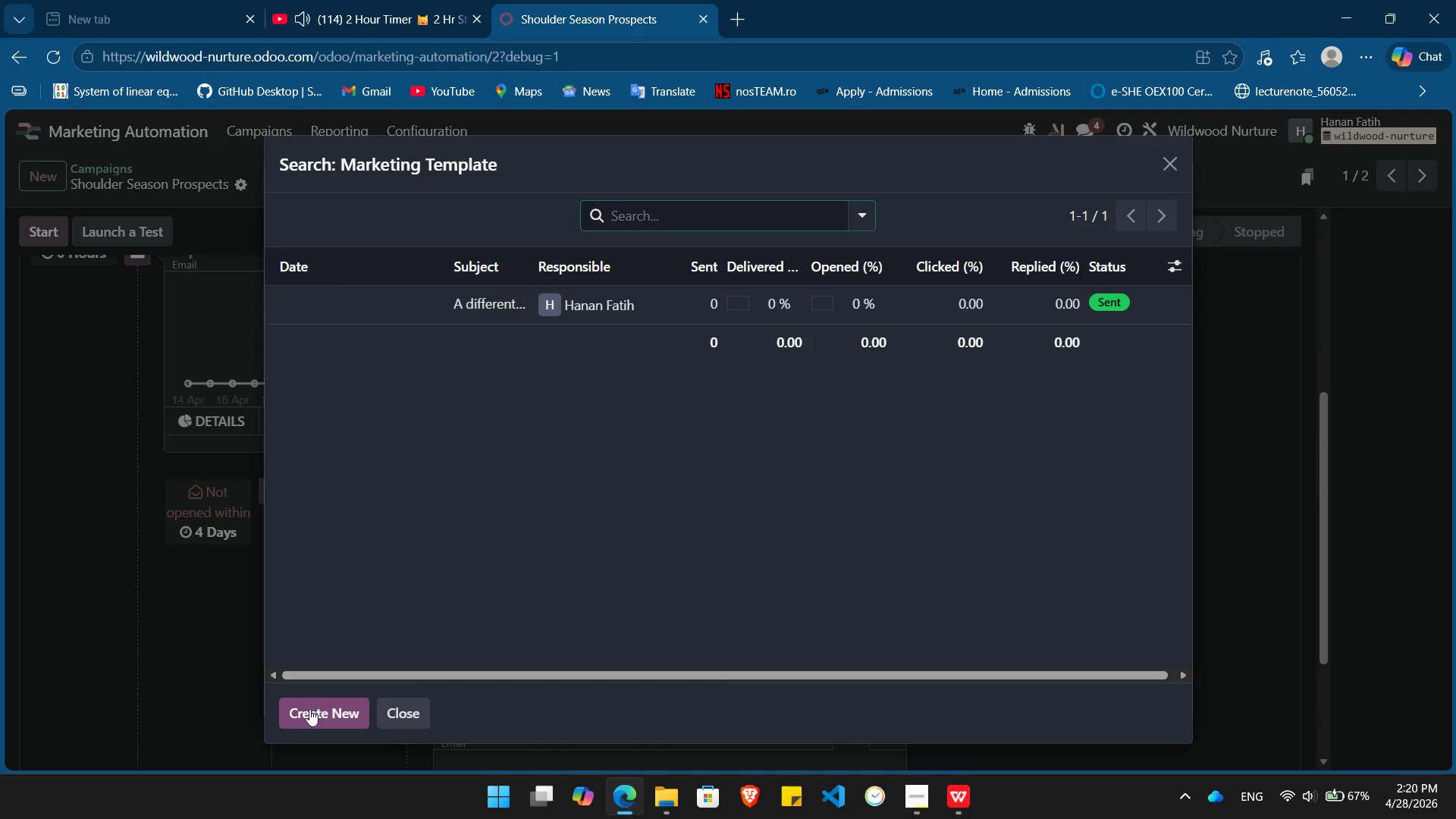 
left_click([309, 714])
 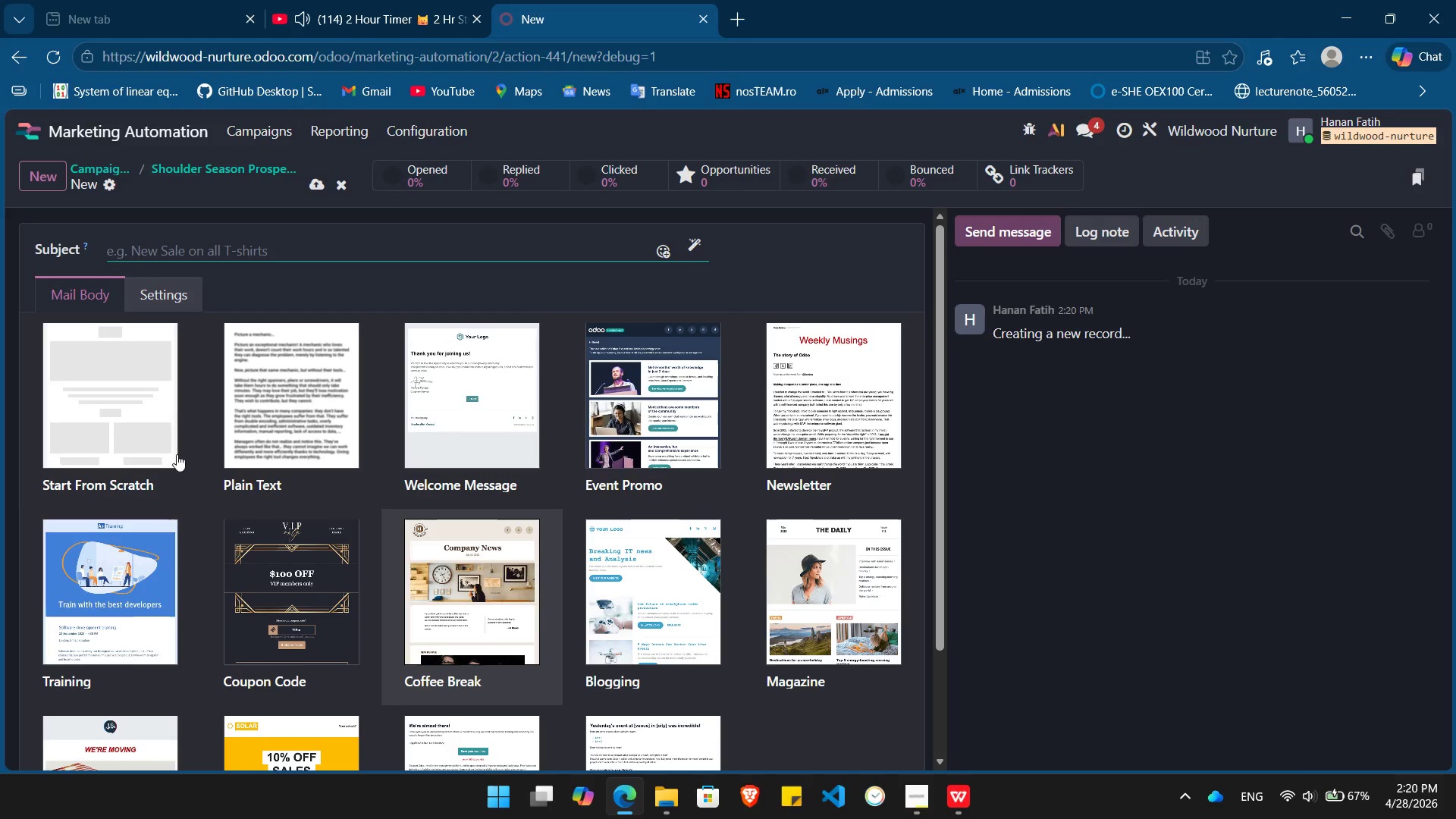 
left_click([155, 442])
 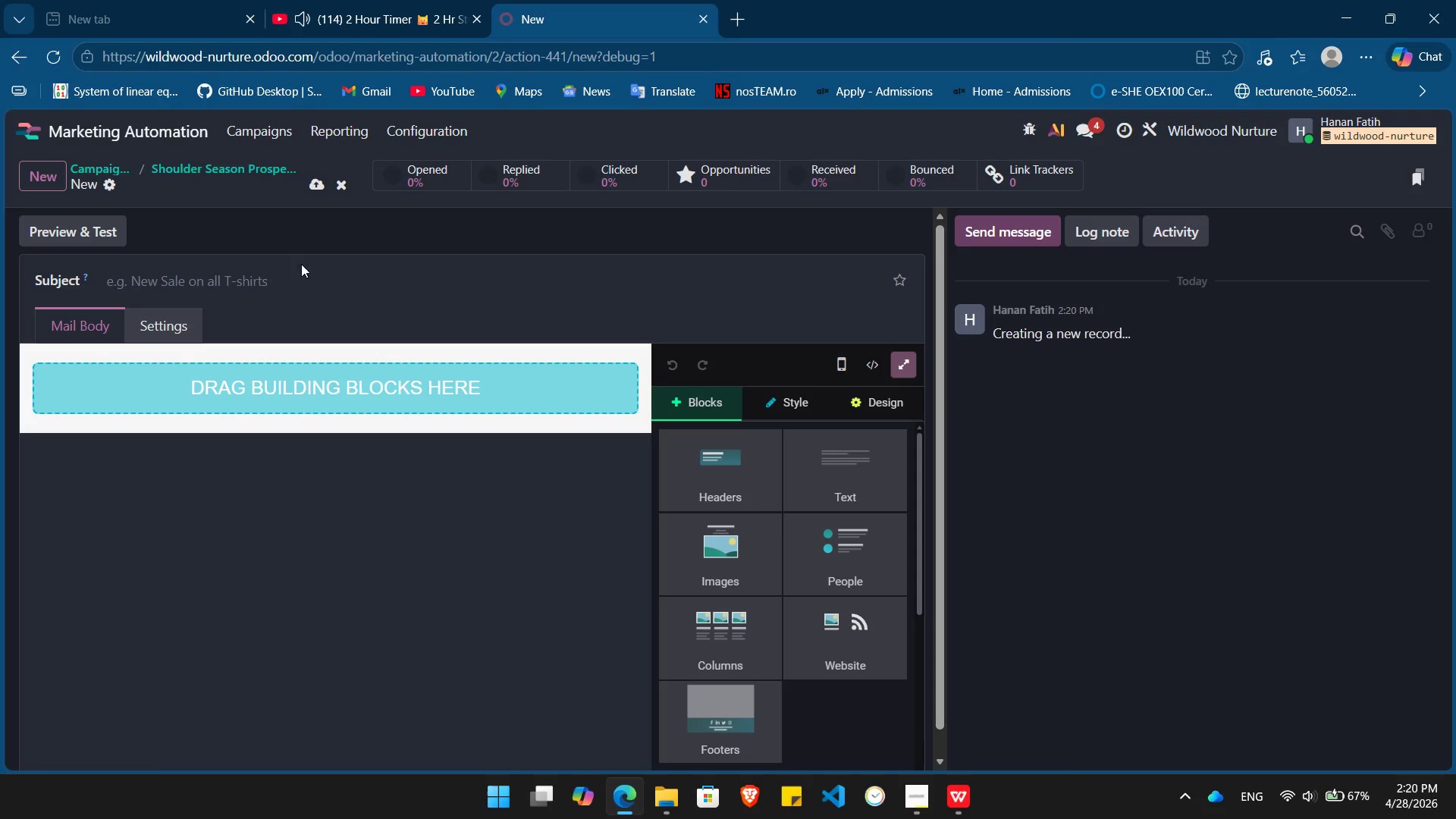 
left_click([296, 277])
 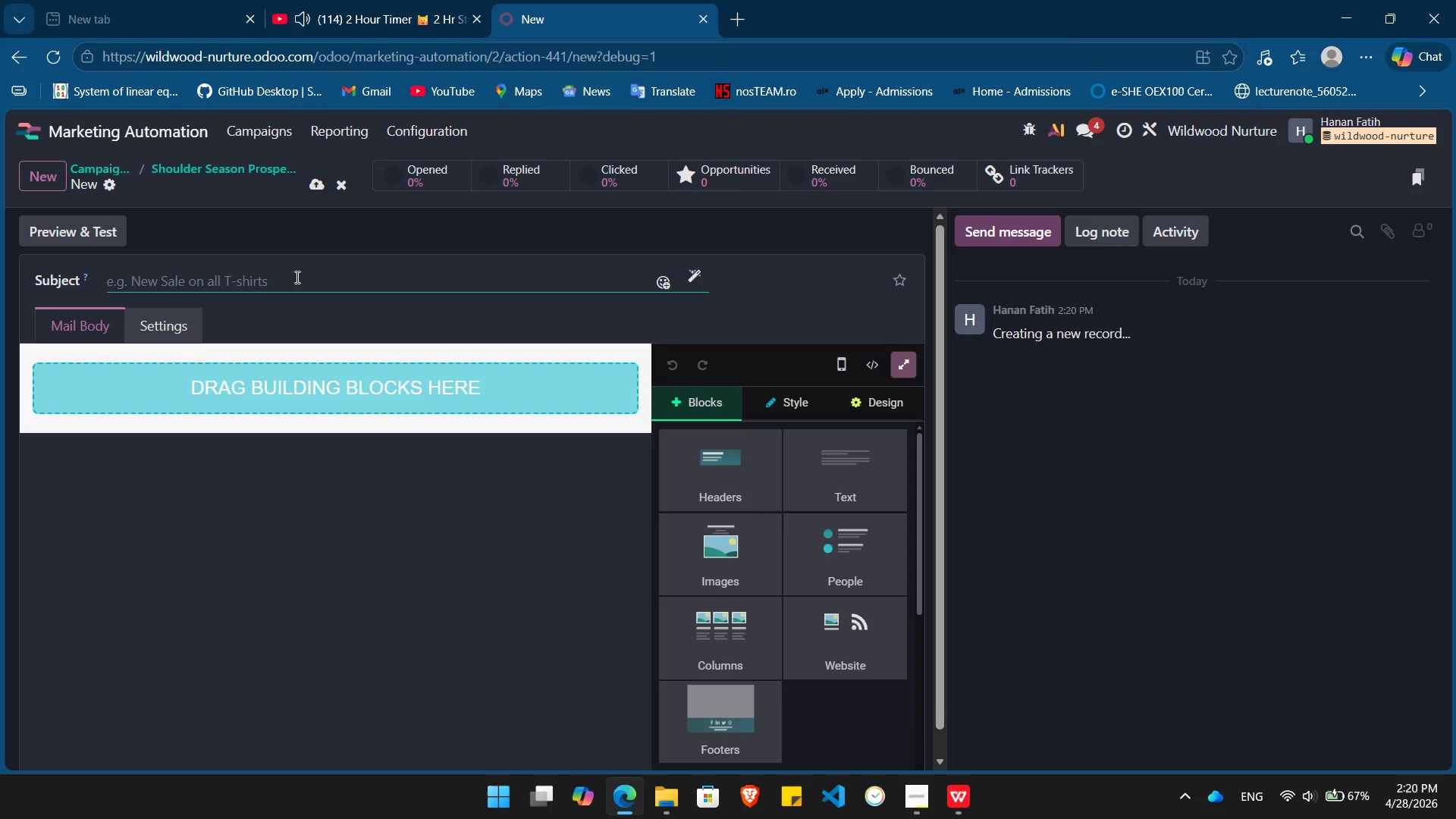 
type(Beyond the Slopes: Summer at the )
 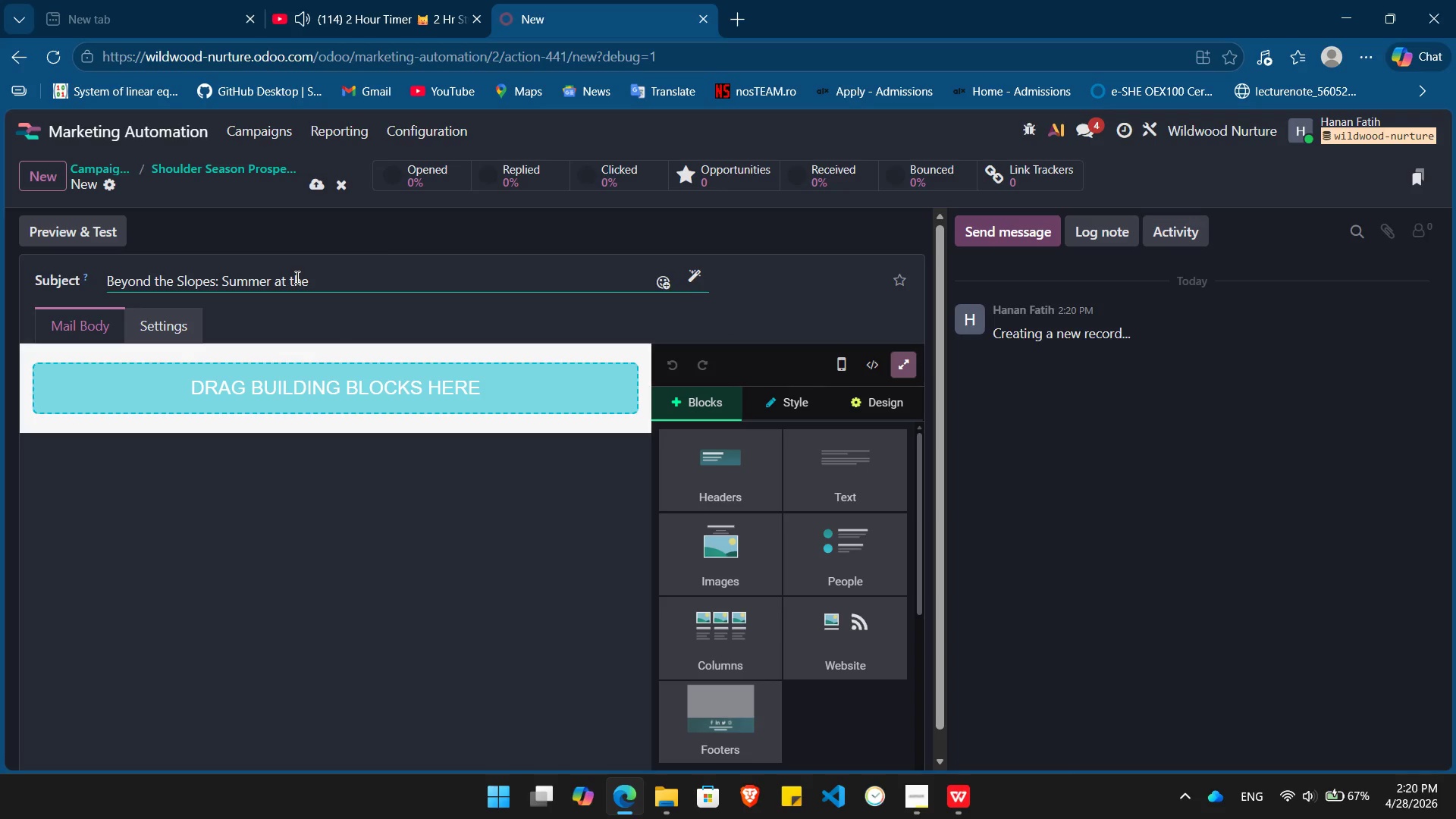 
left_click([694, 273])
 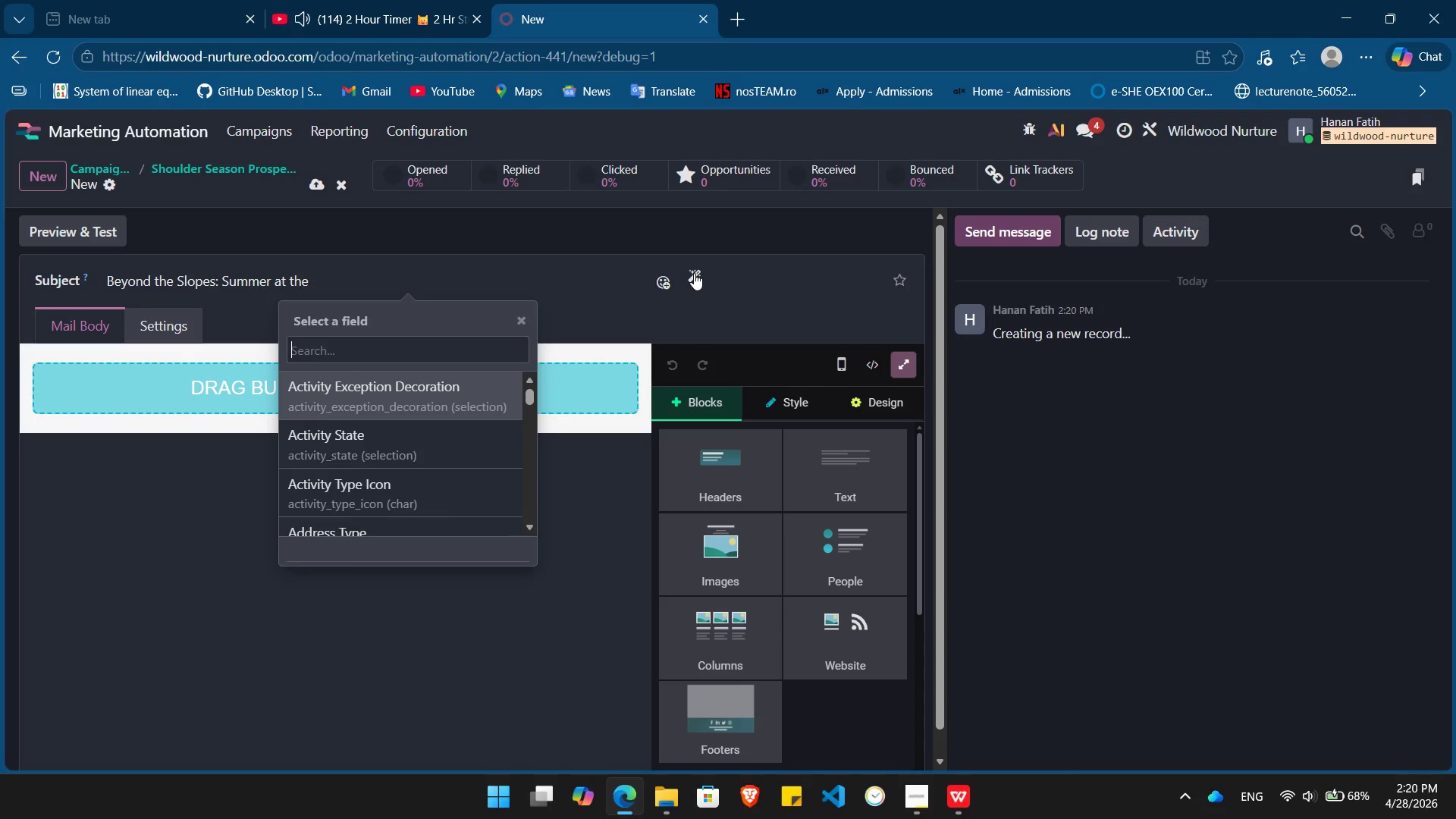 
type(property)
 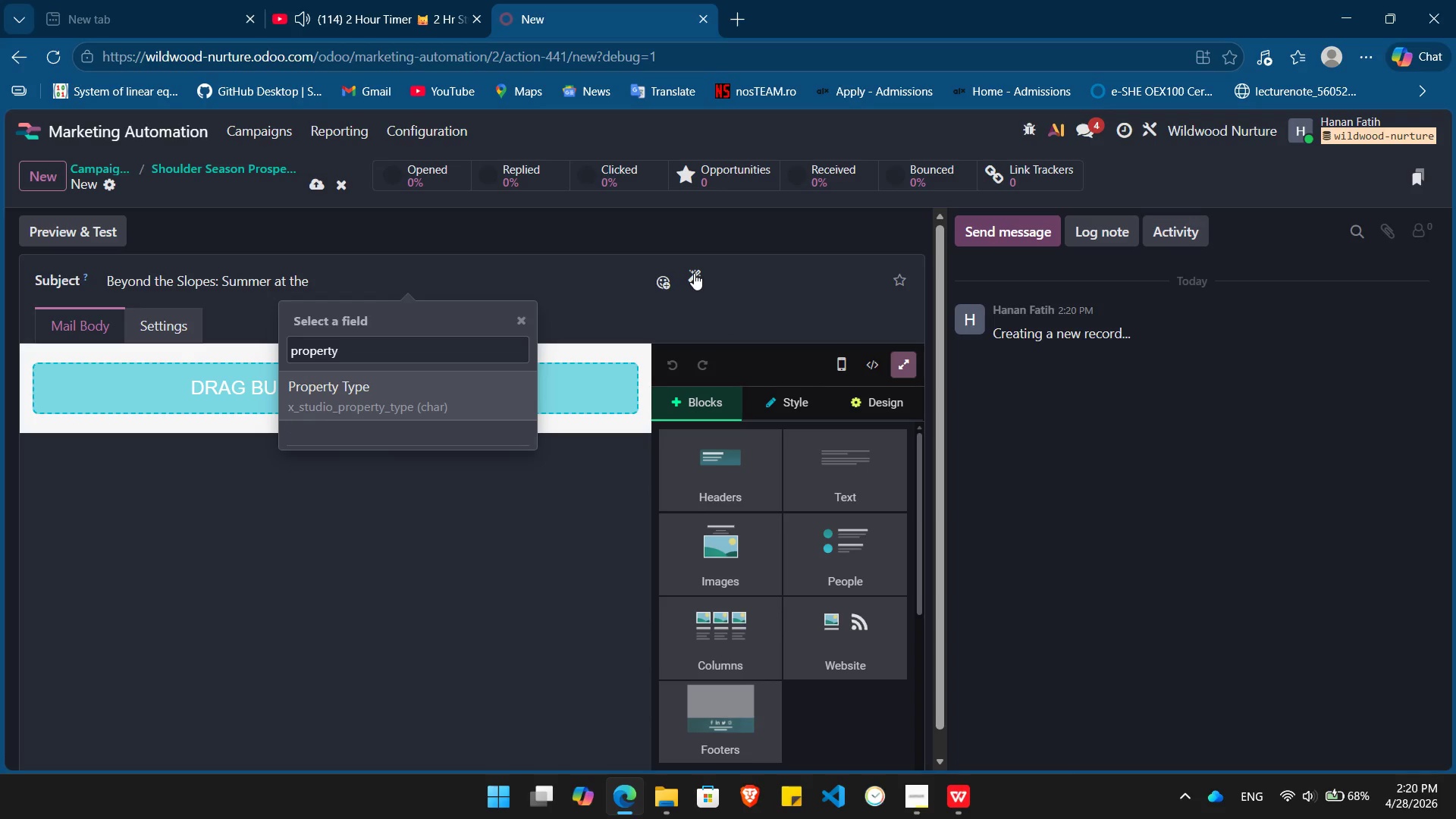 
key(Enter)
 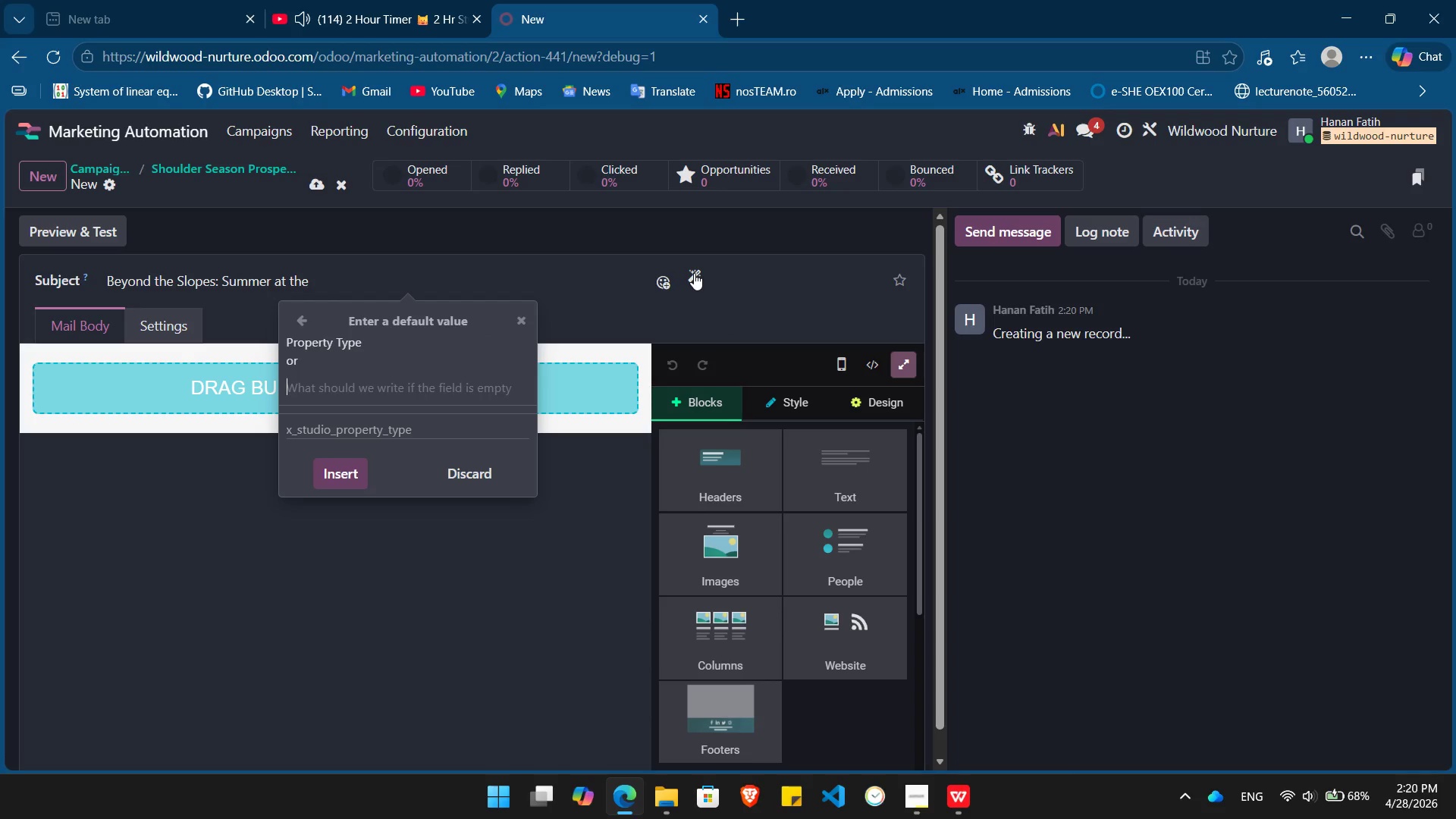 
wait(7.42)
 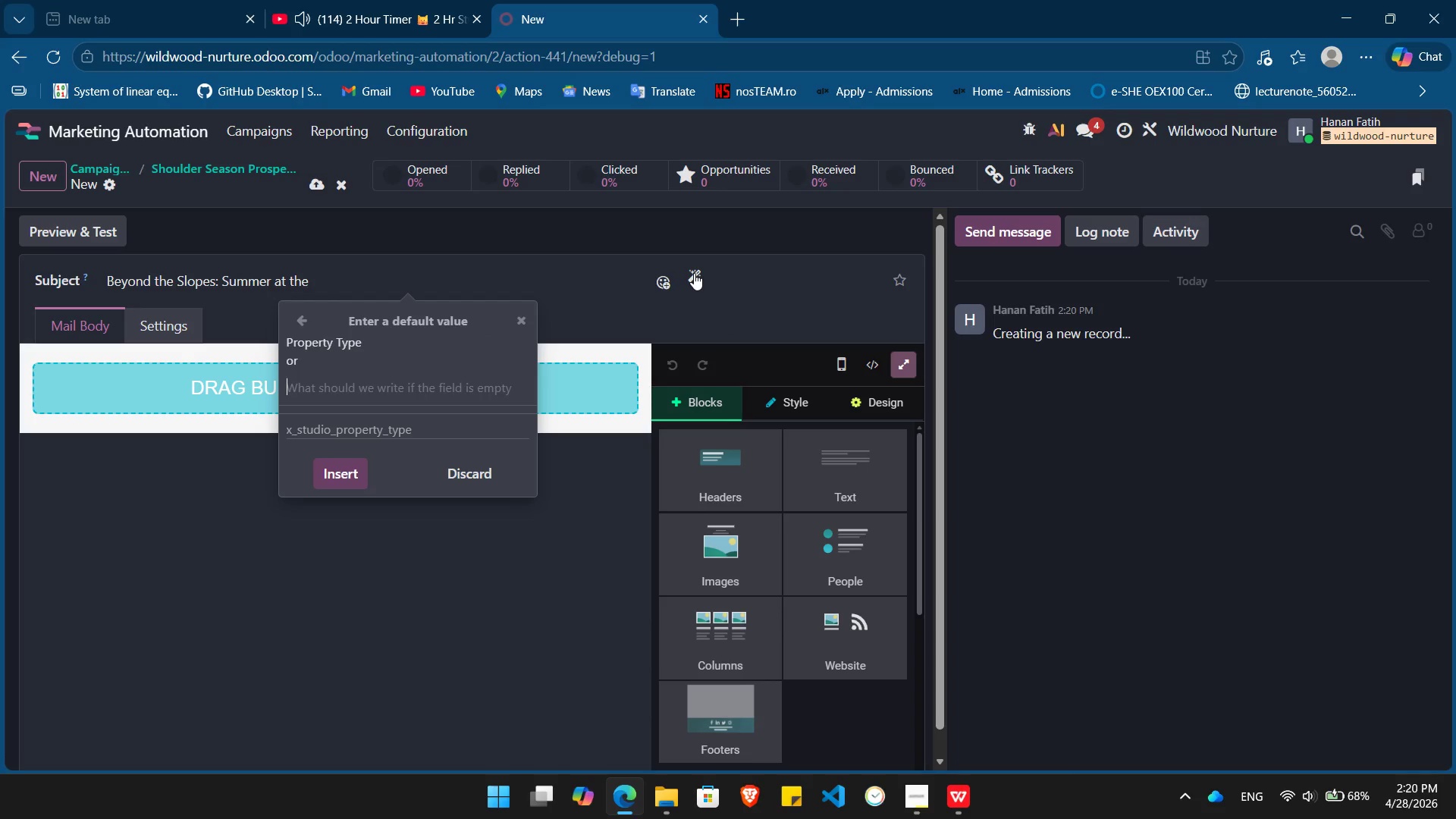 
key(Enter)
 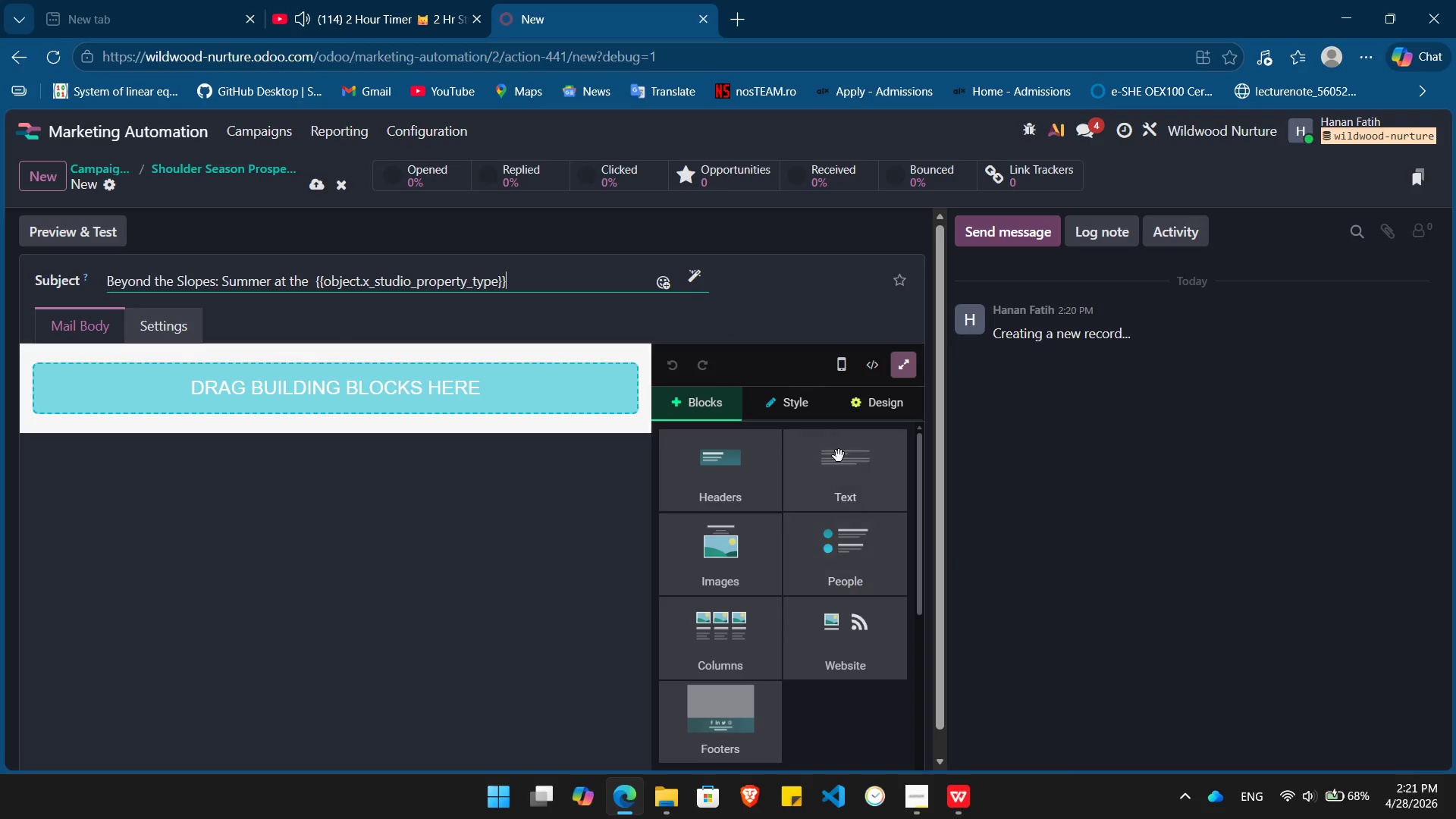 
left_click_drag(start_coordinate=[811, 469], to_coordinate=[412, 400])
 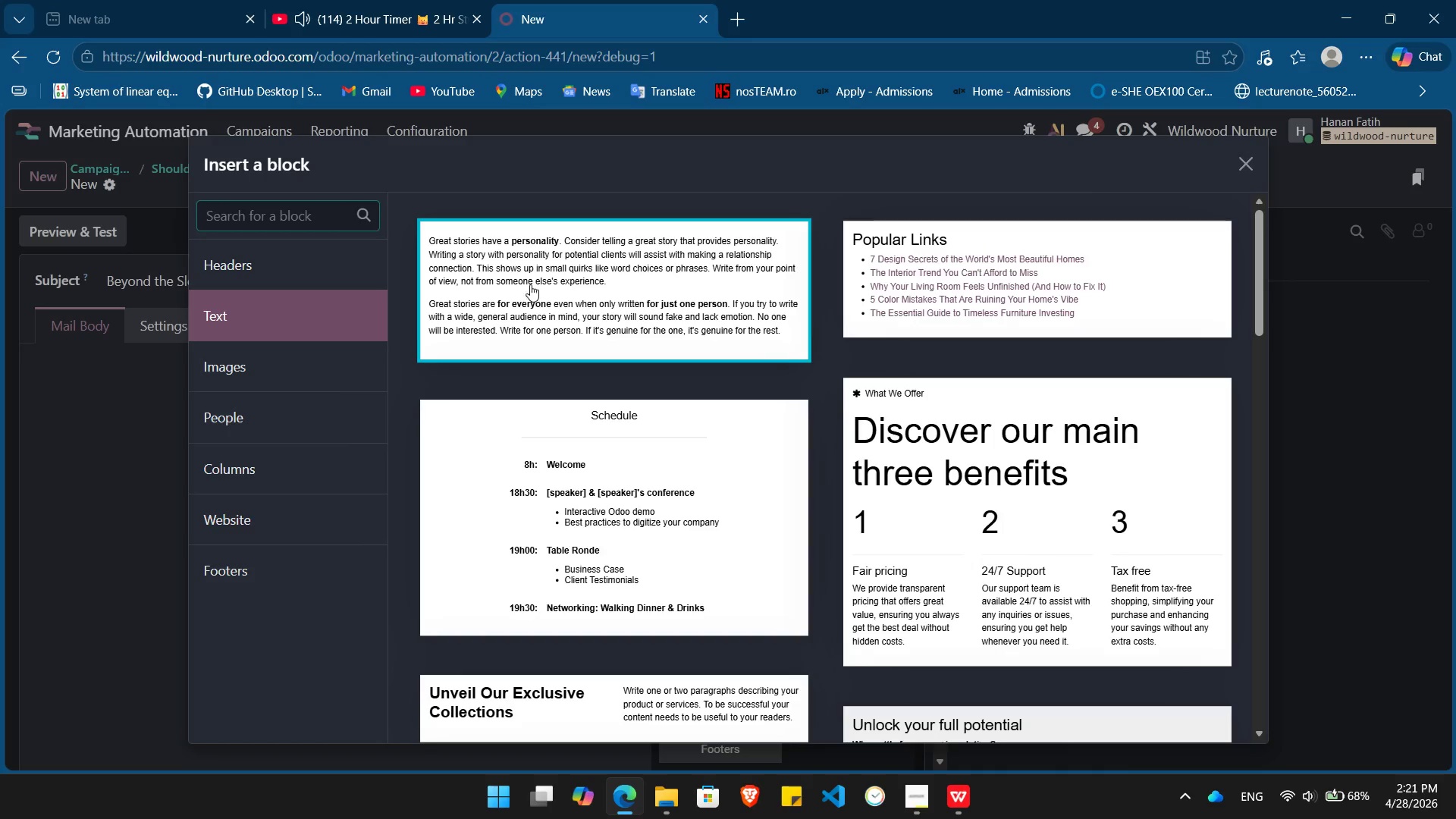 
left_click([530, 284])
 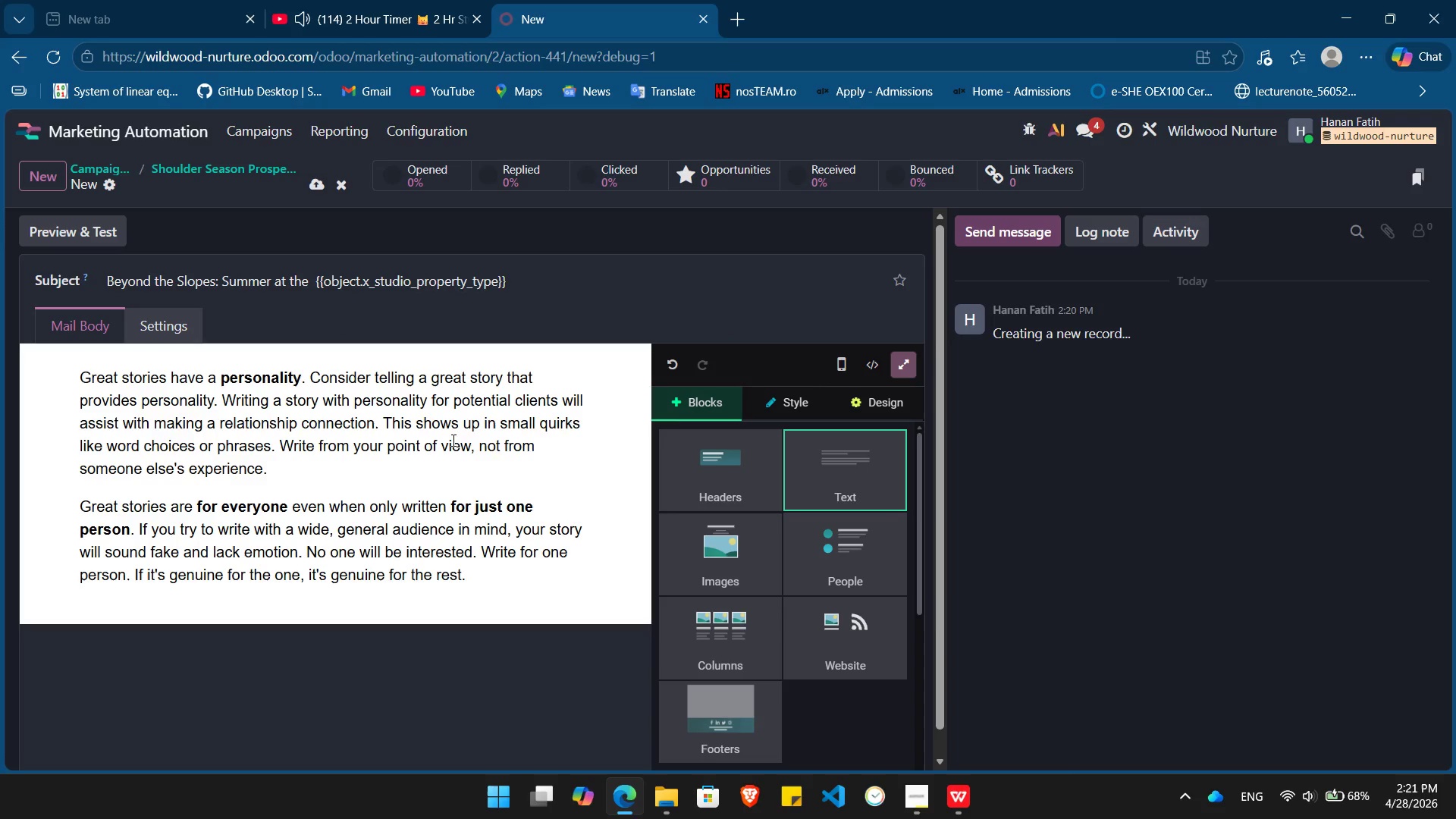 
left_click([450, 544])
 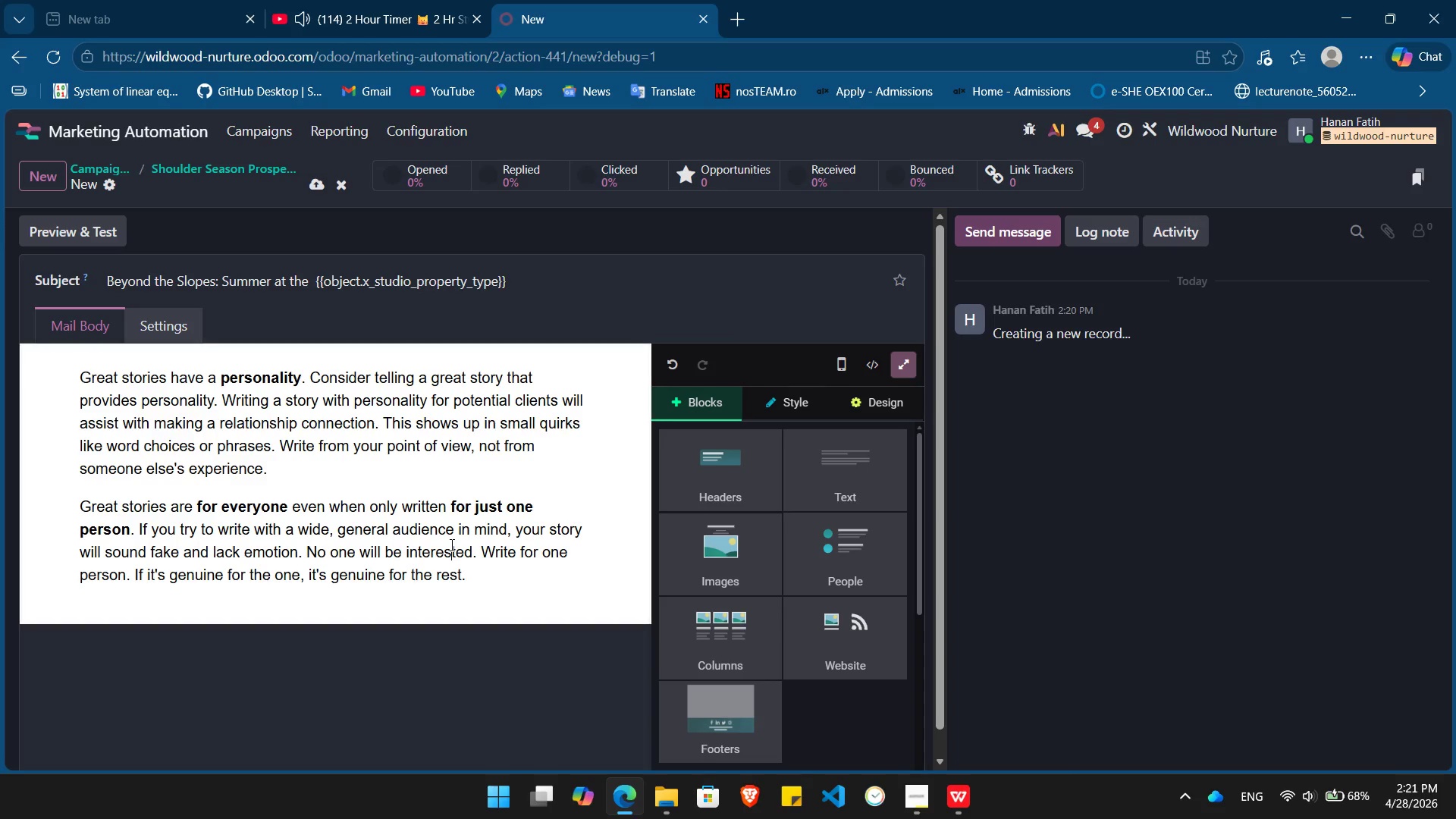 
key(Control+A)
 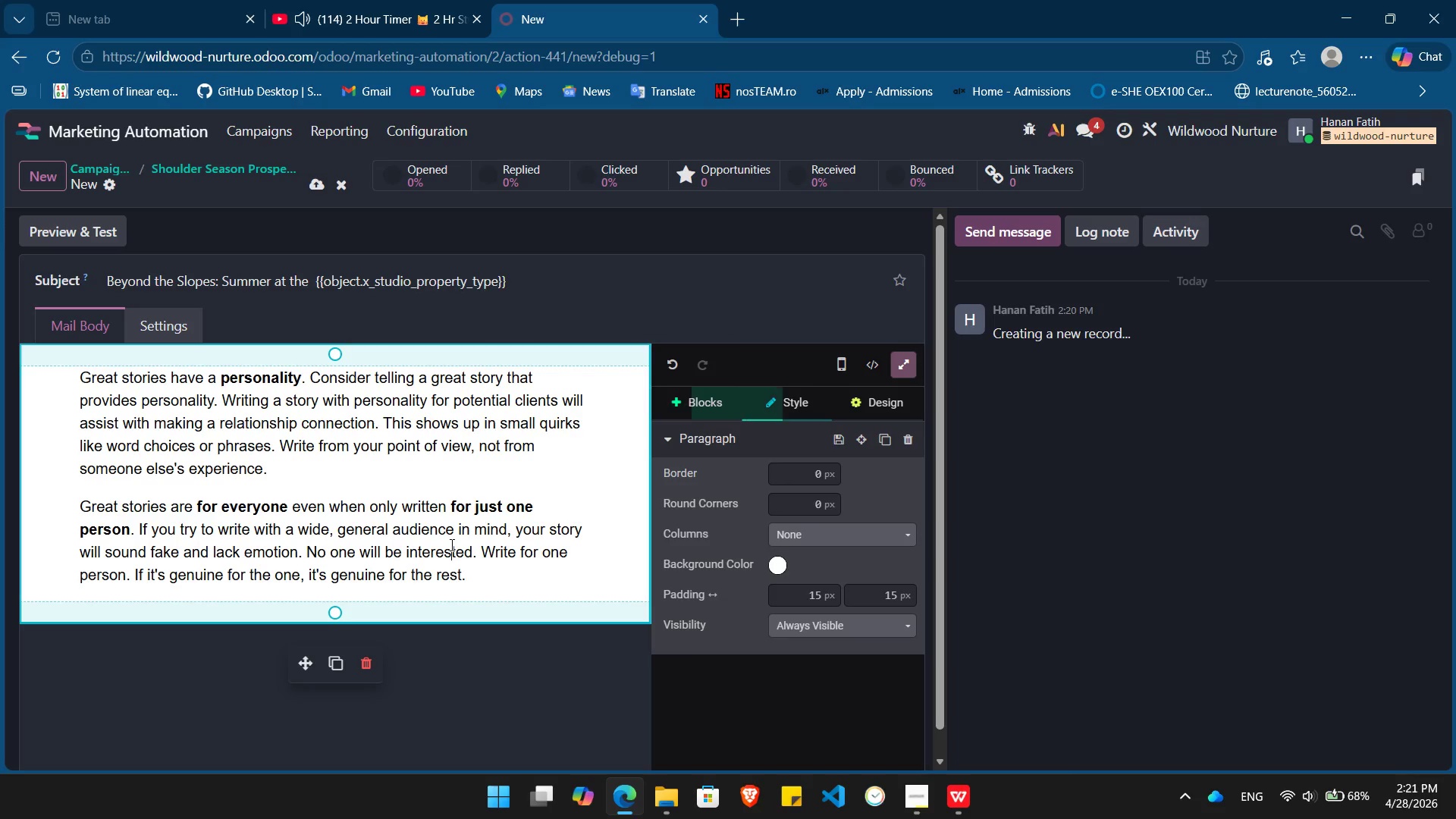 
key(Backspace)
 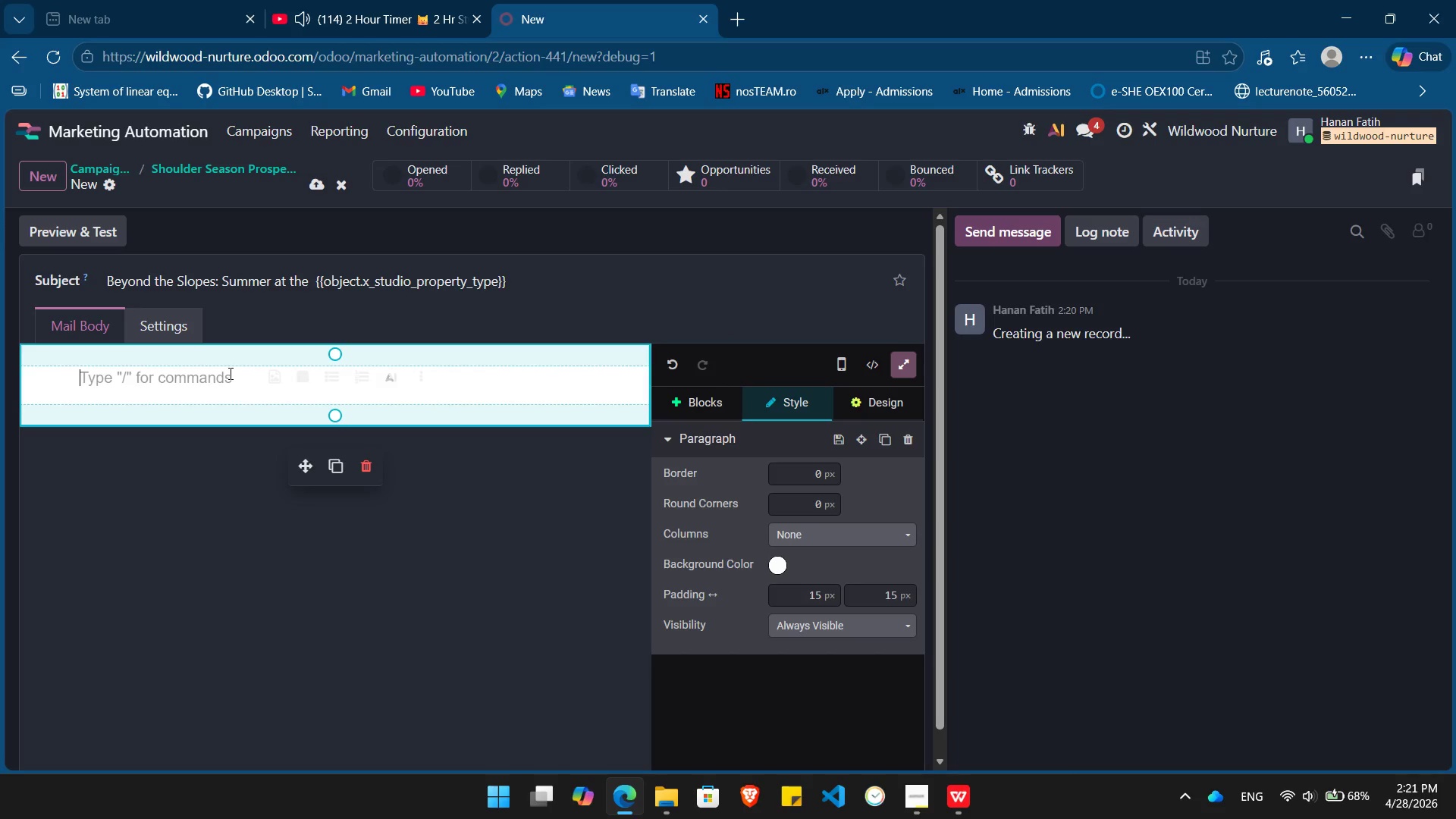 
left_click([191, 373])
 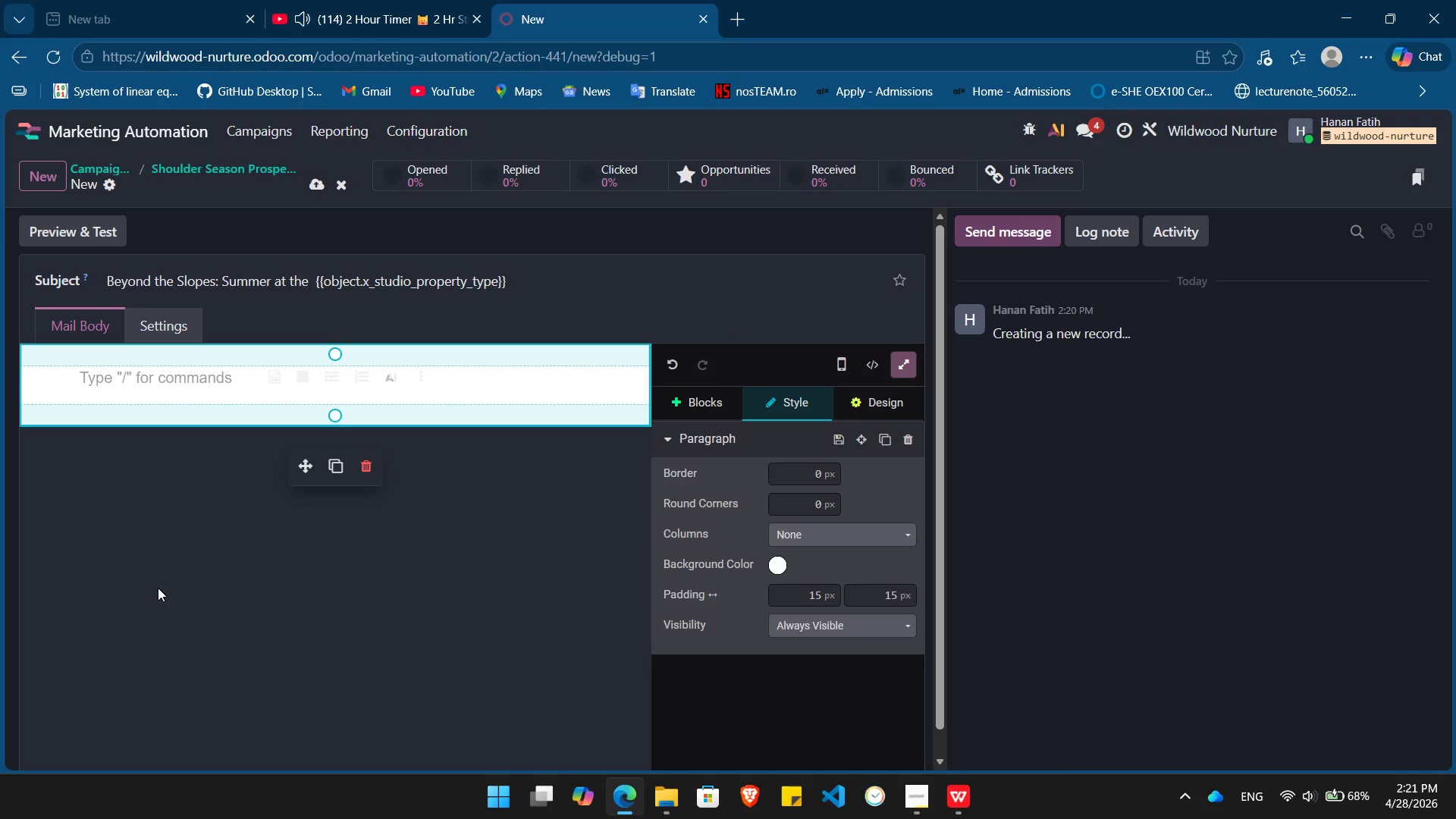 
type(Hi /)
 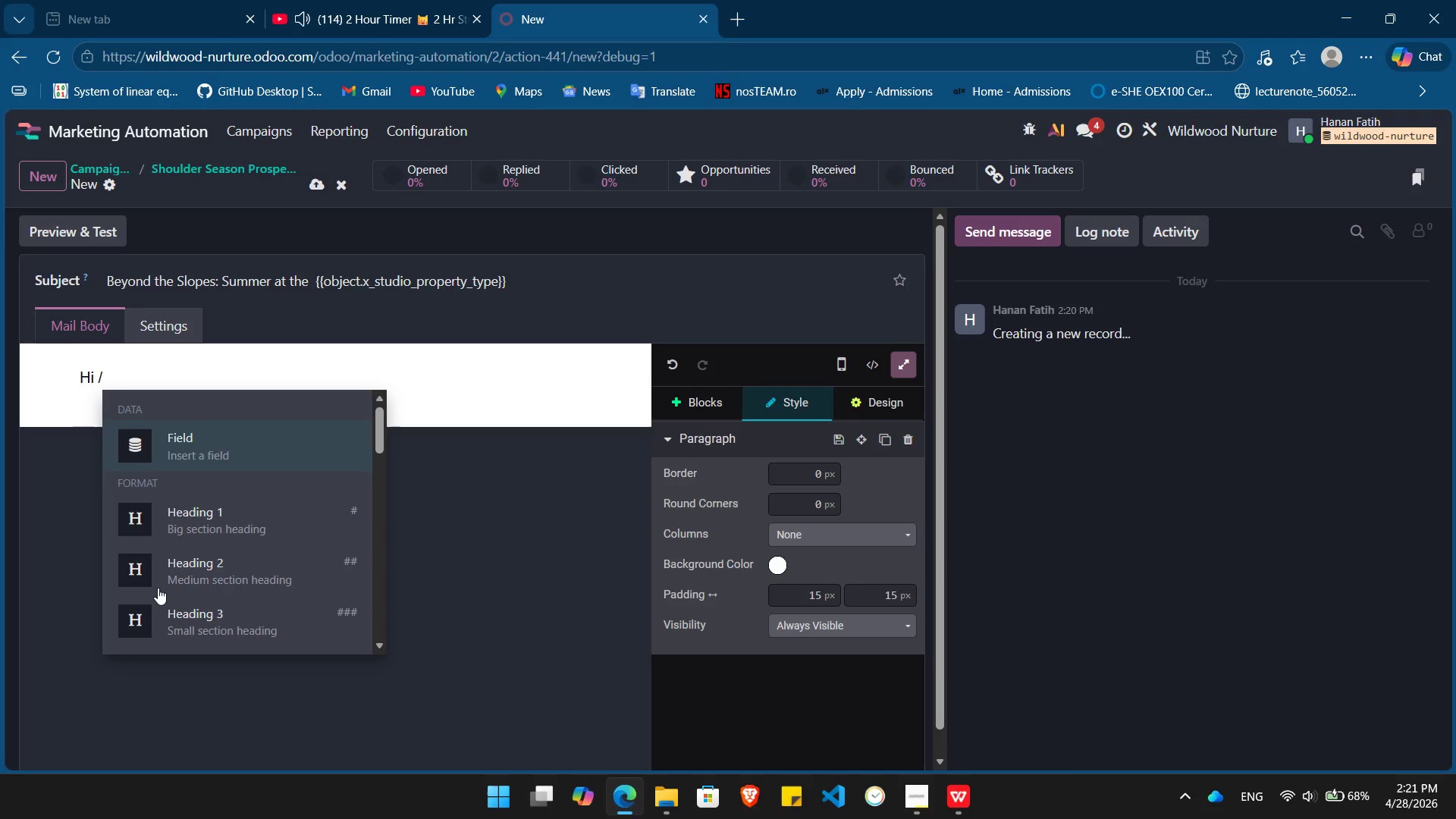 
key(Enter)
 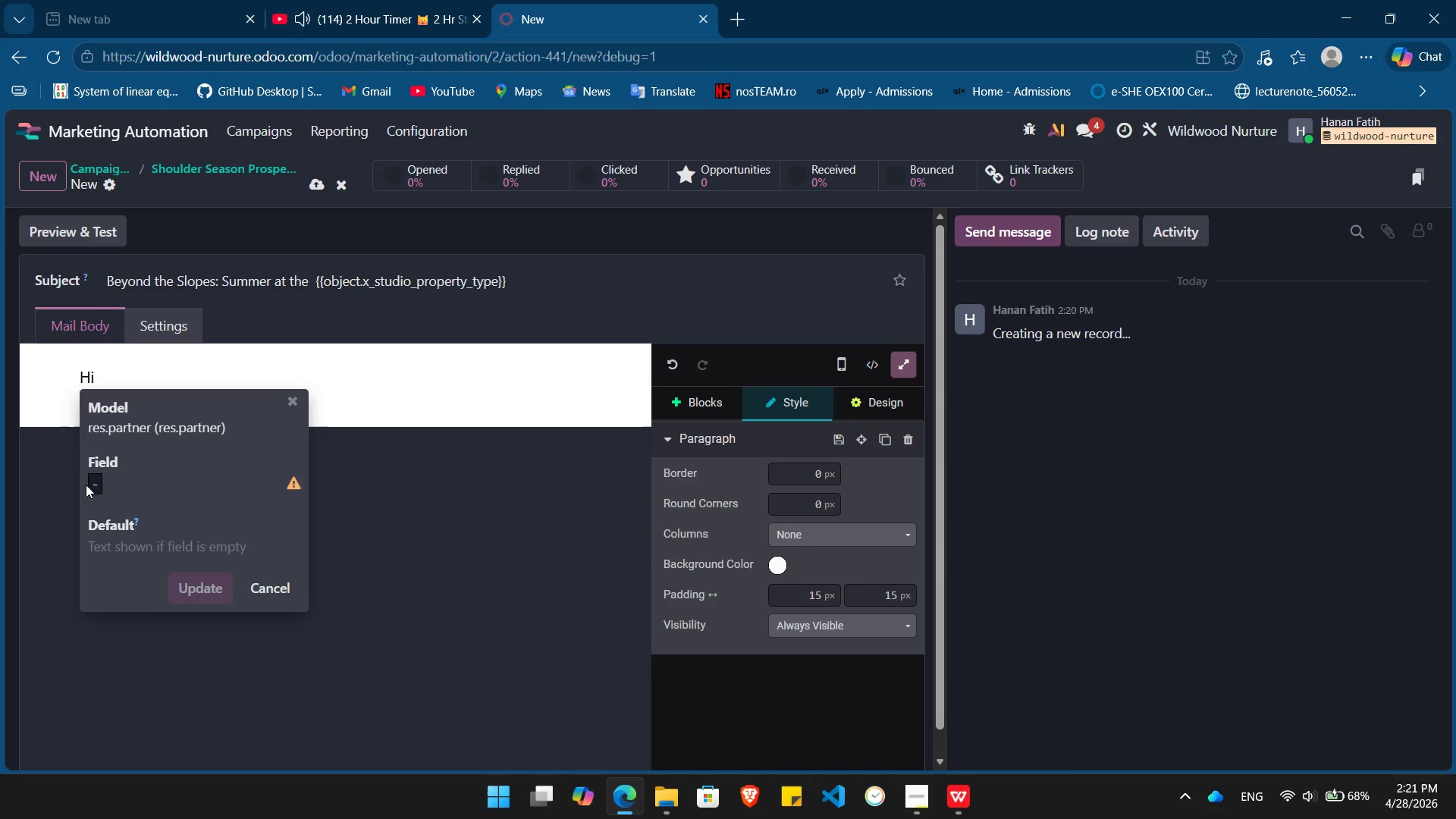 
left_click([107, 490])
 